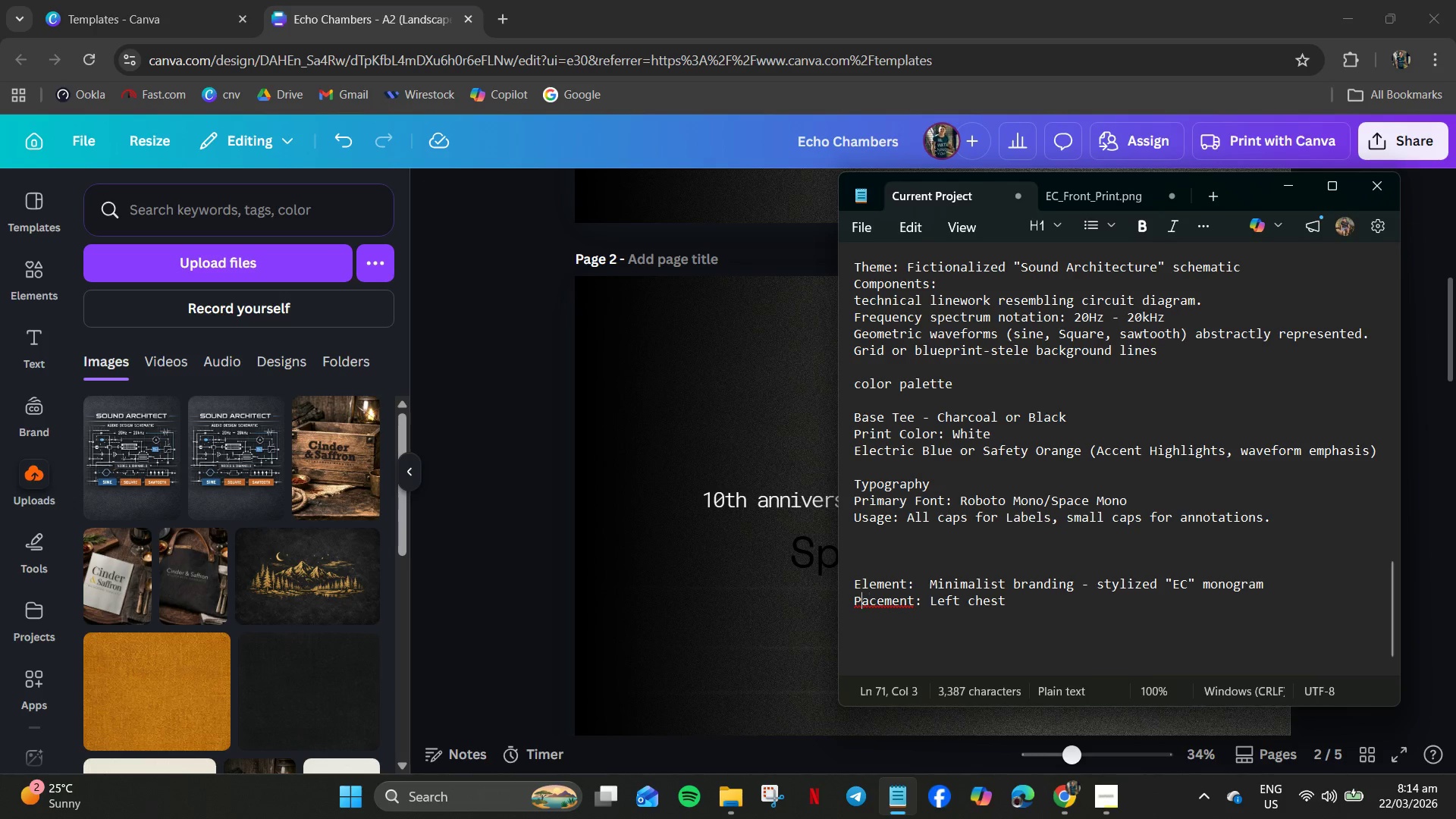 
key(Backspace)
 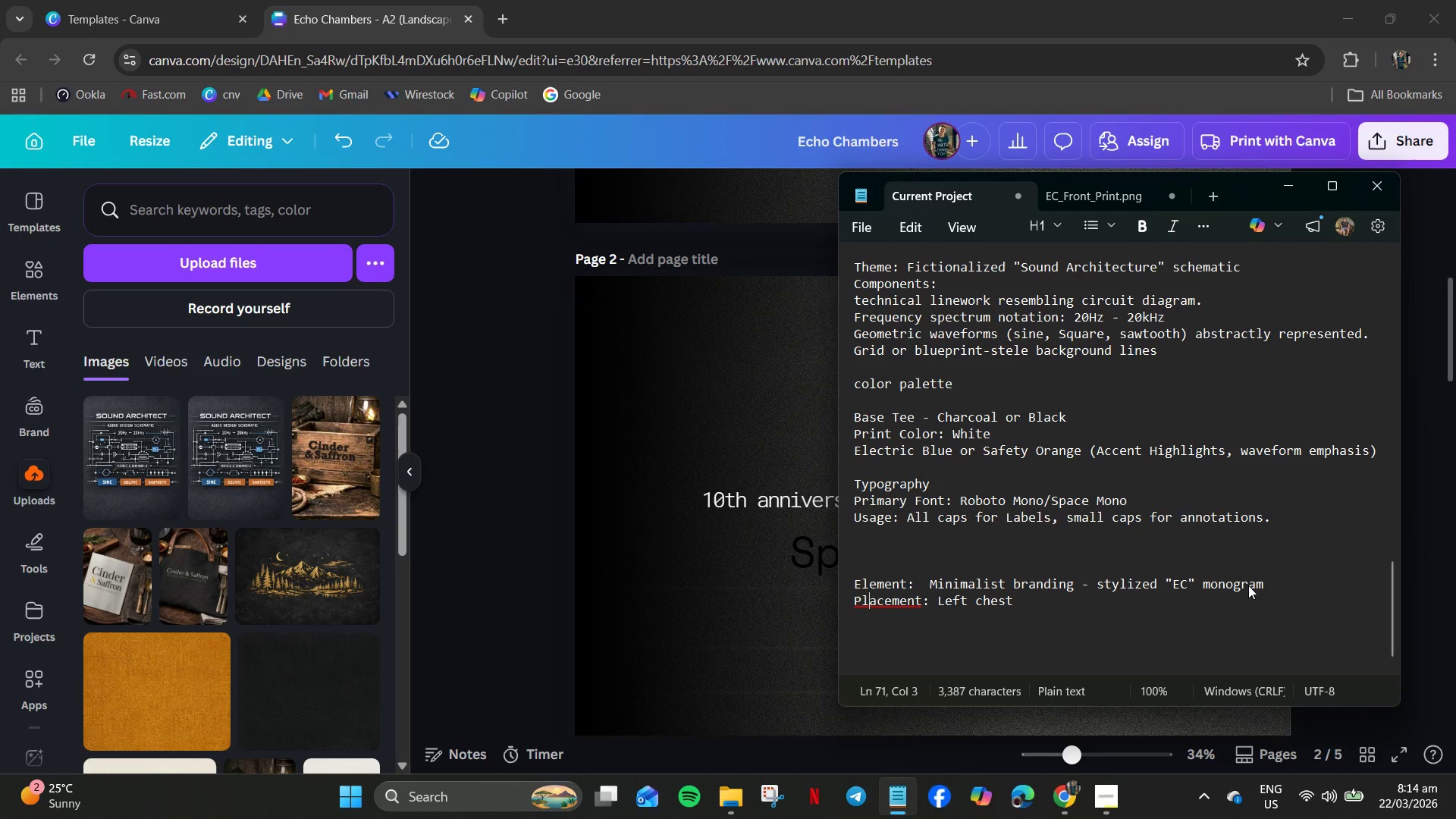 
key(L)
 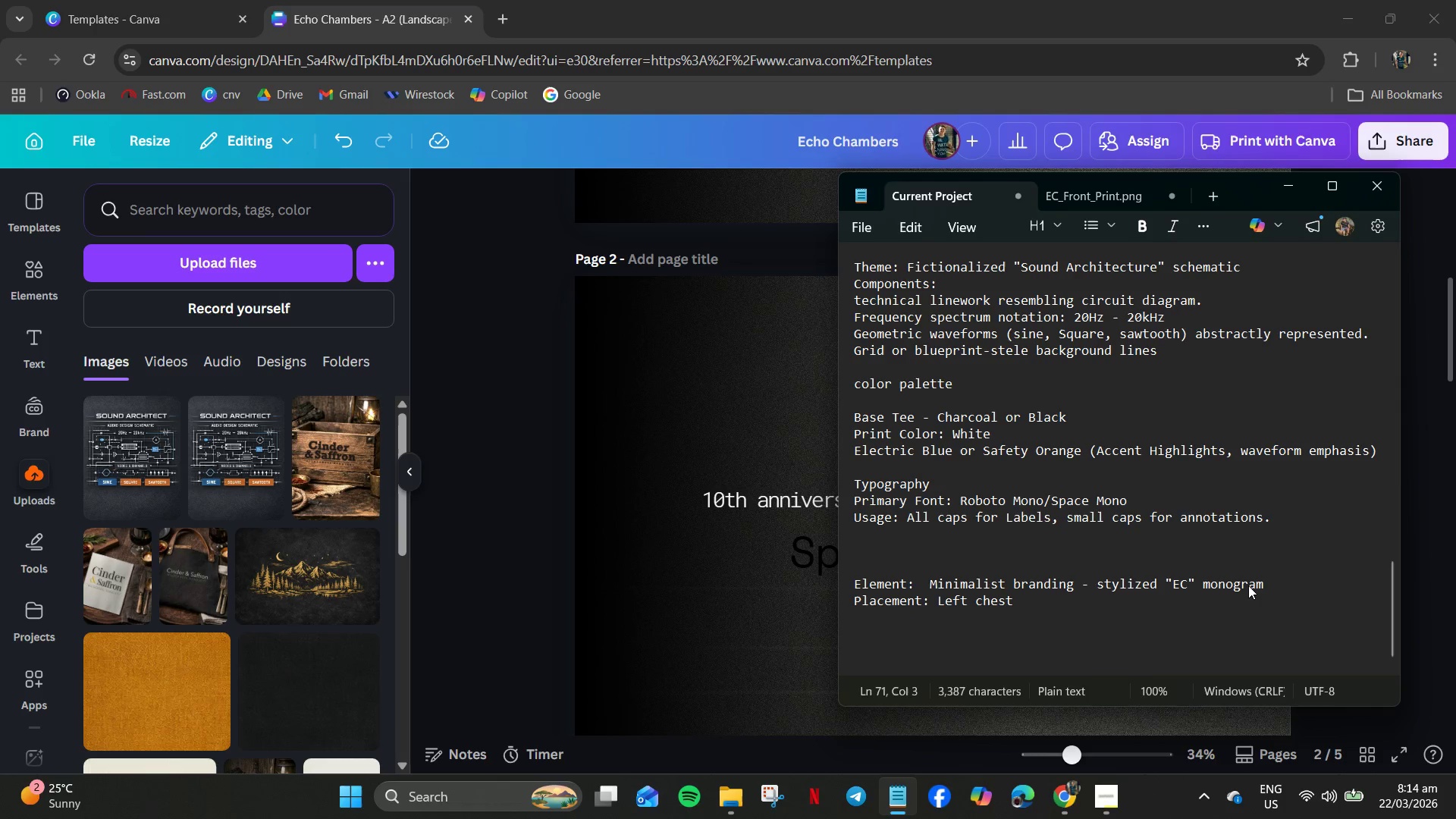 
key(ArrowDown)
 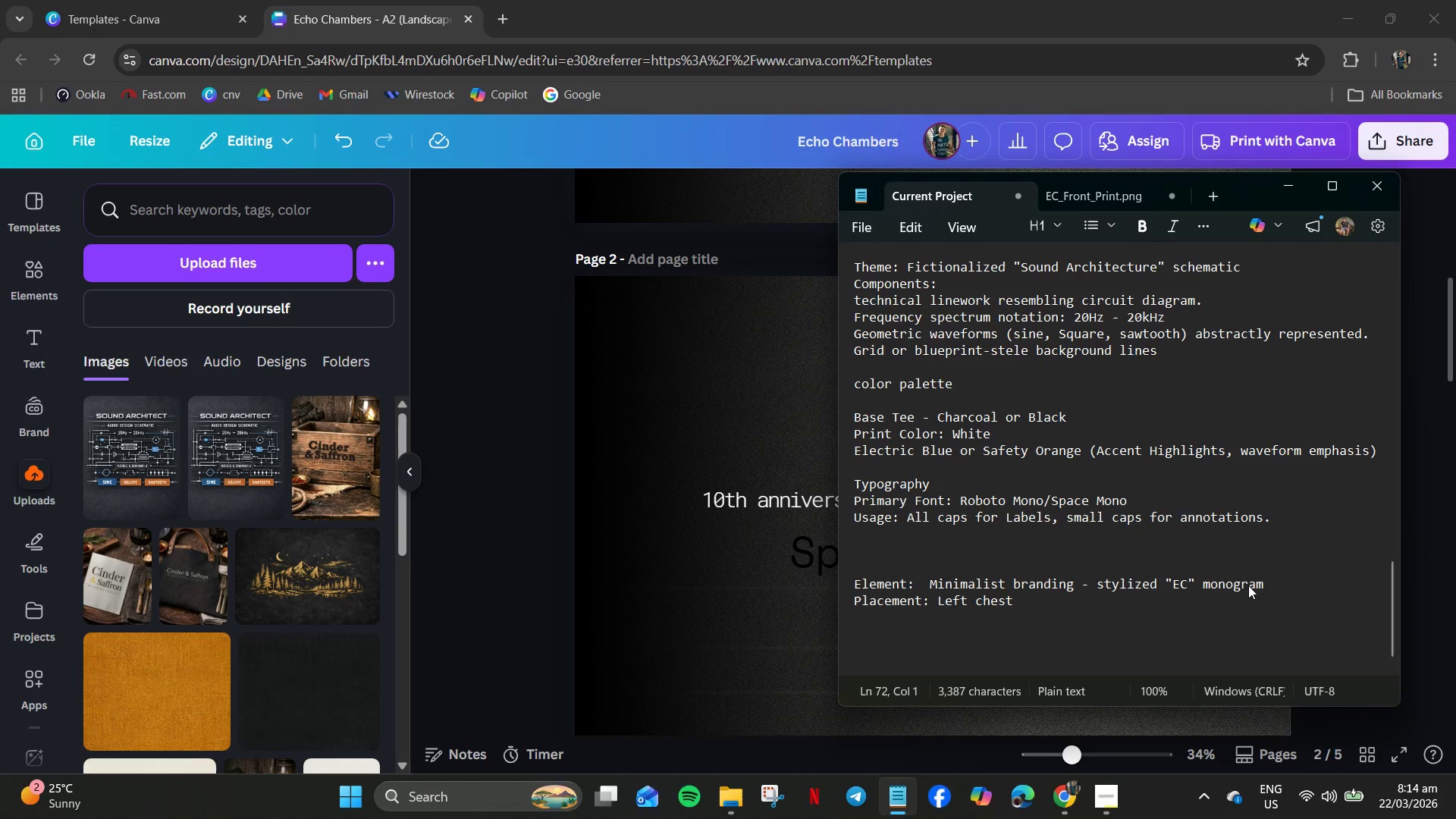 
type(Style: Monospad)
key(Backspace)
type(ced font )
 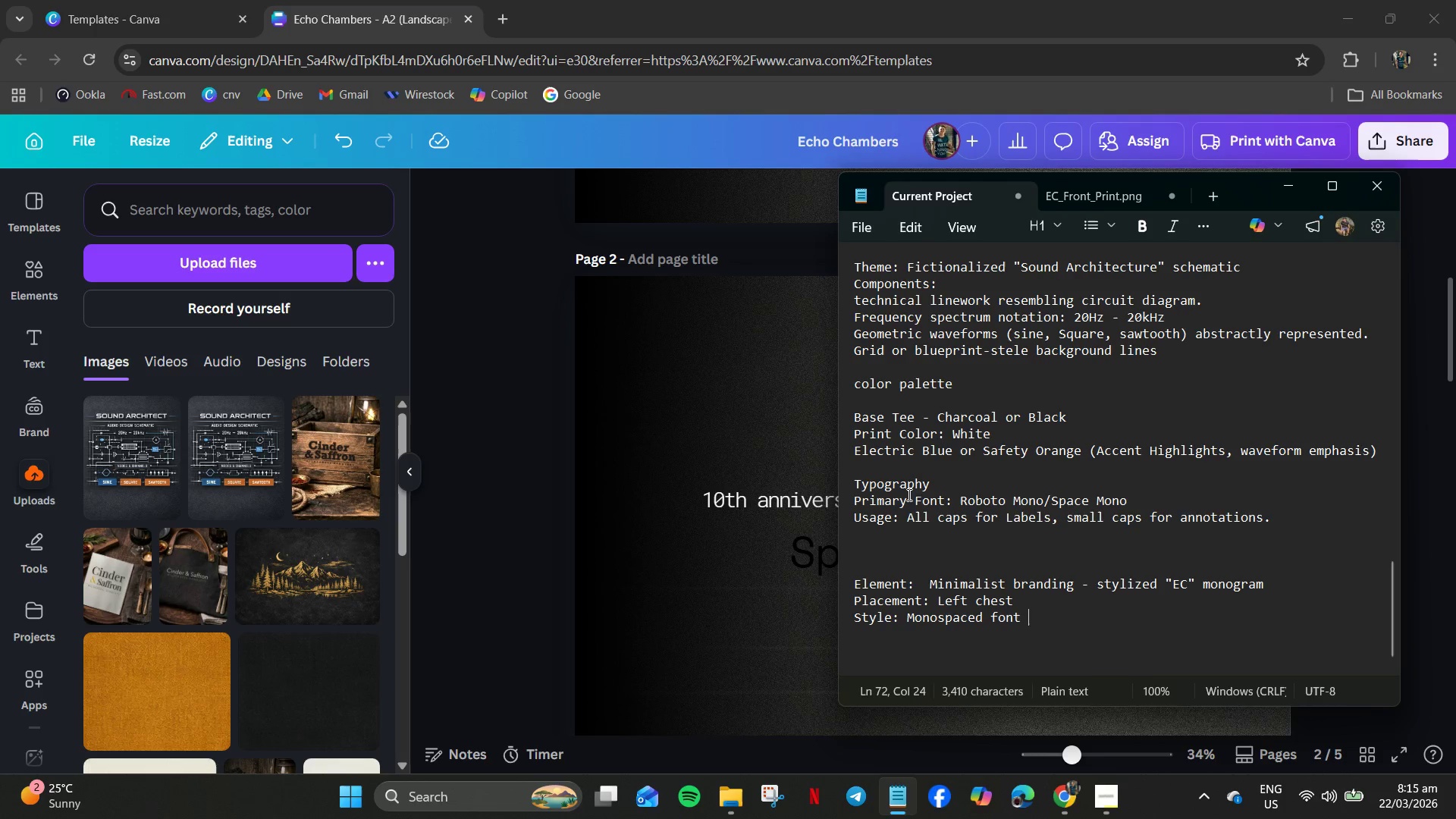 
wait(15.83)
 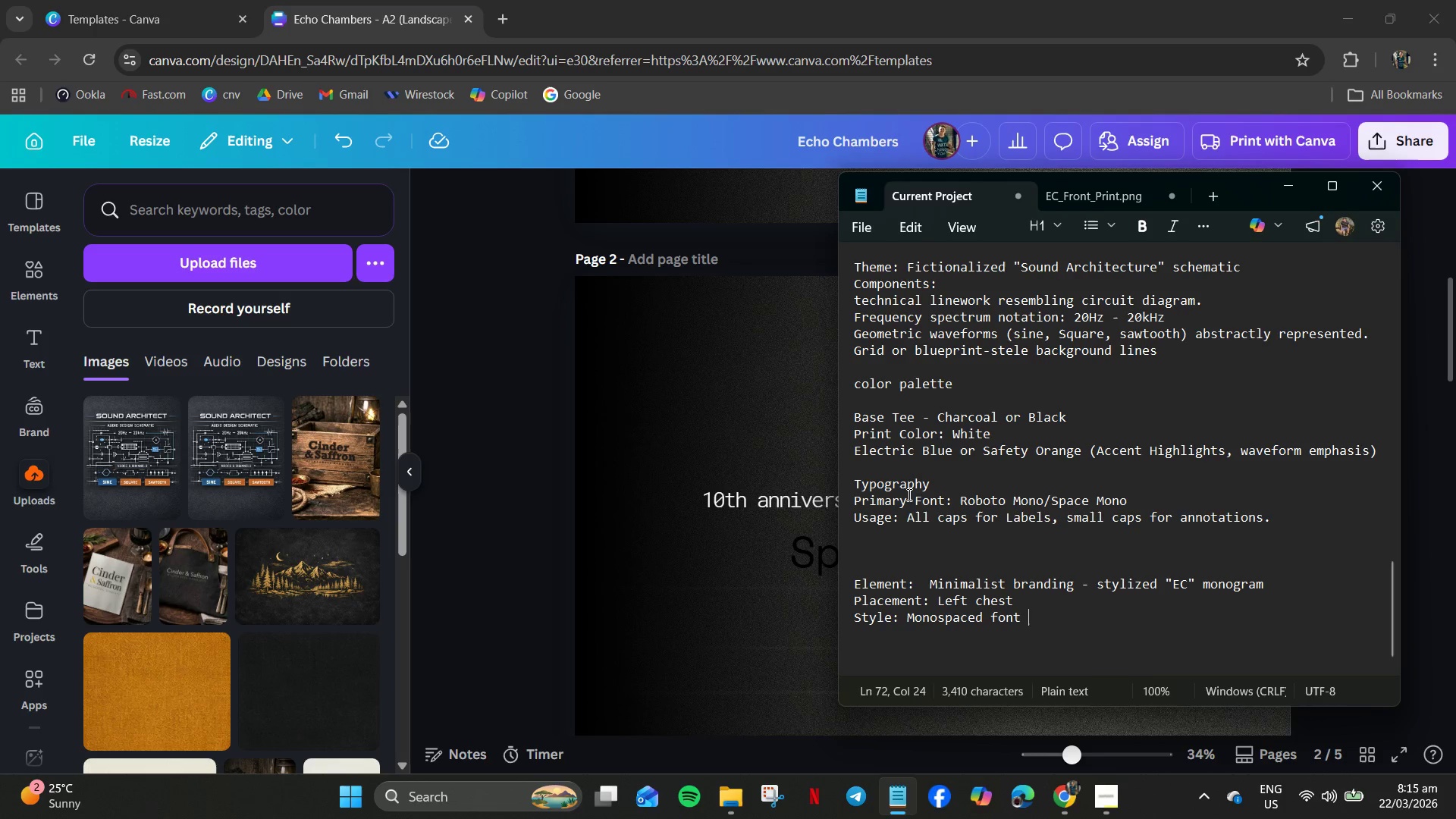 
scroll: coordinate [965, 412], scroll_direction: up, amount: 5.0
 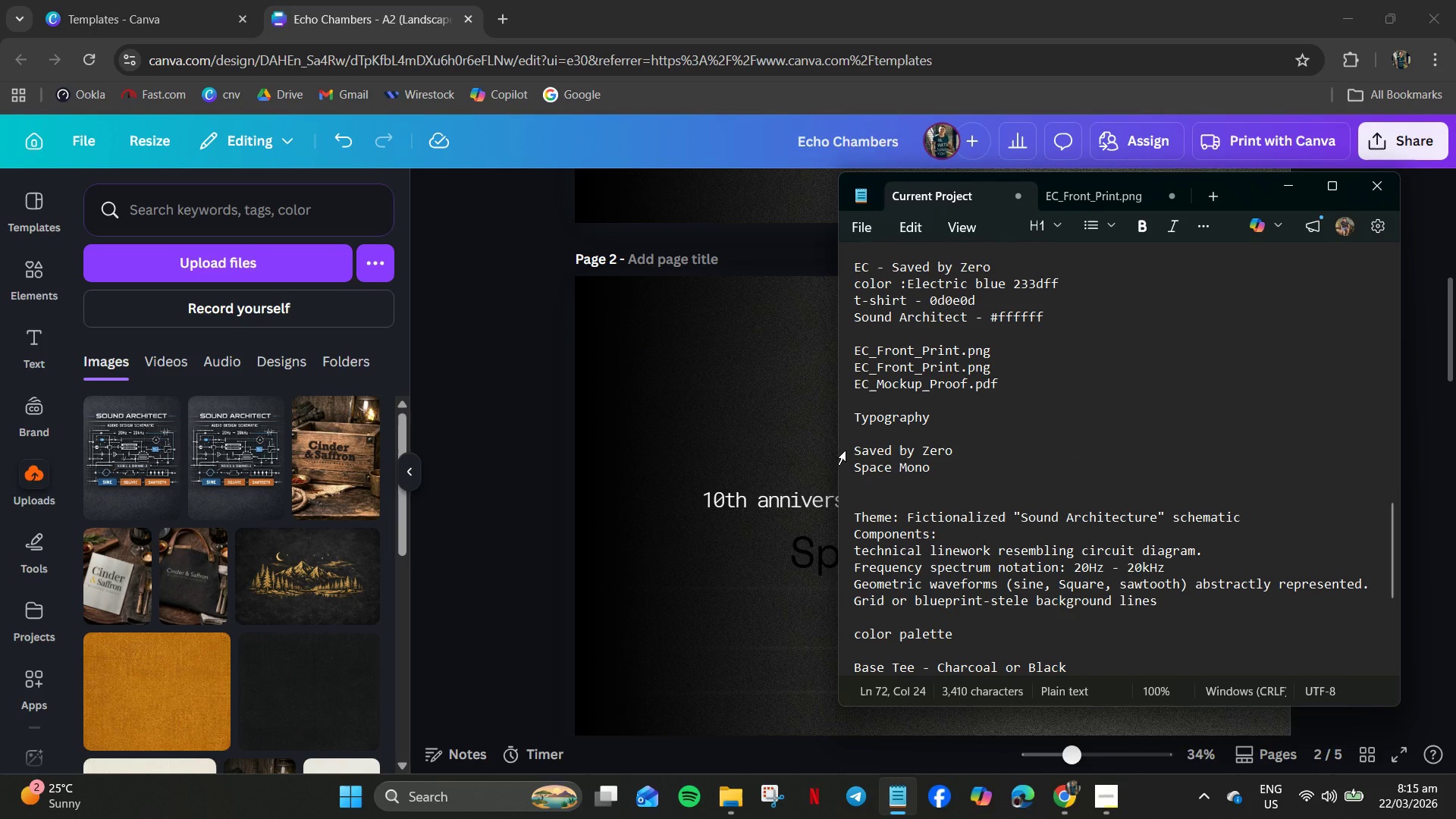 
left_click([847, 450])
 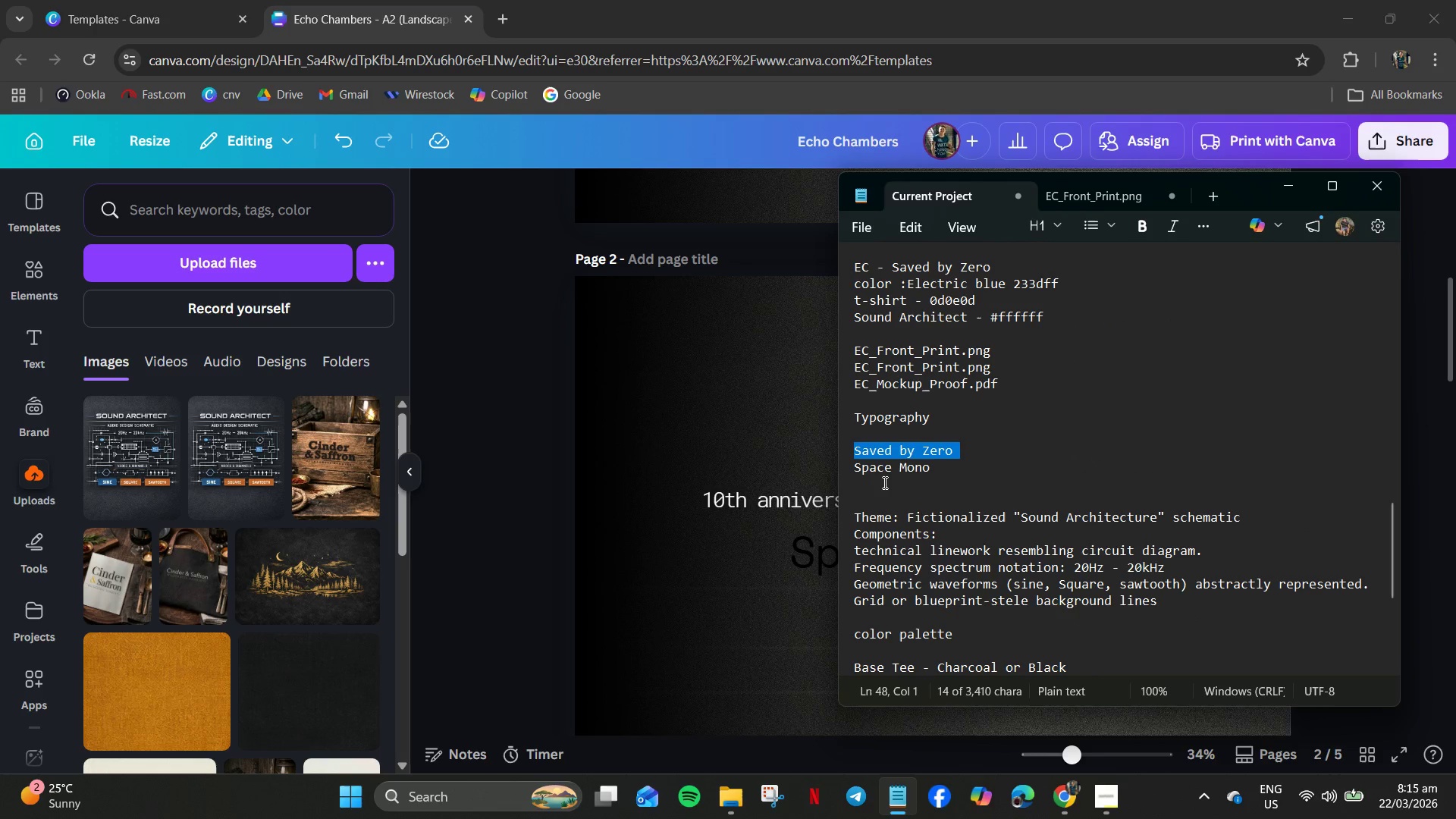 
key(Control+C)
 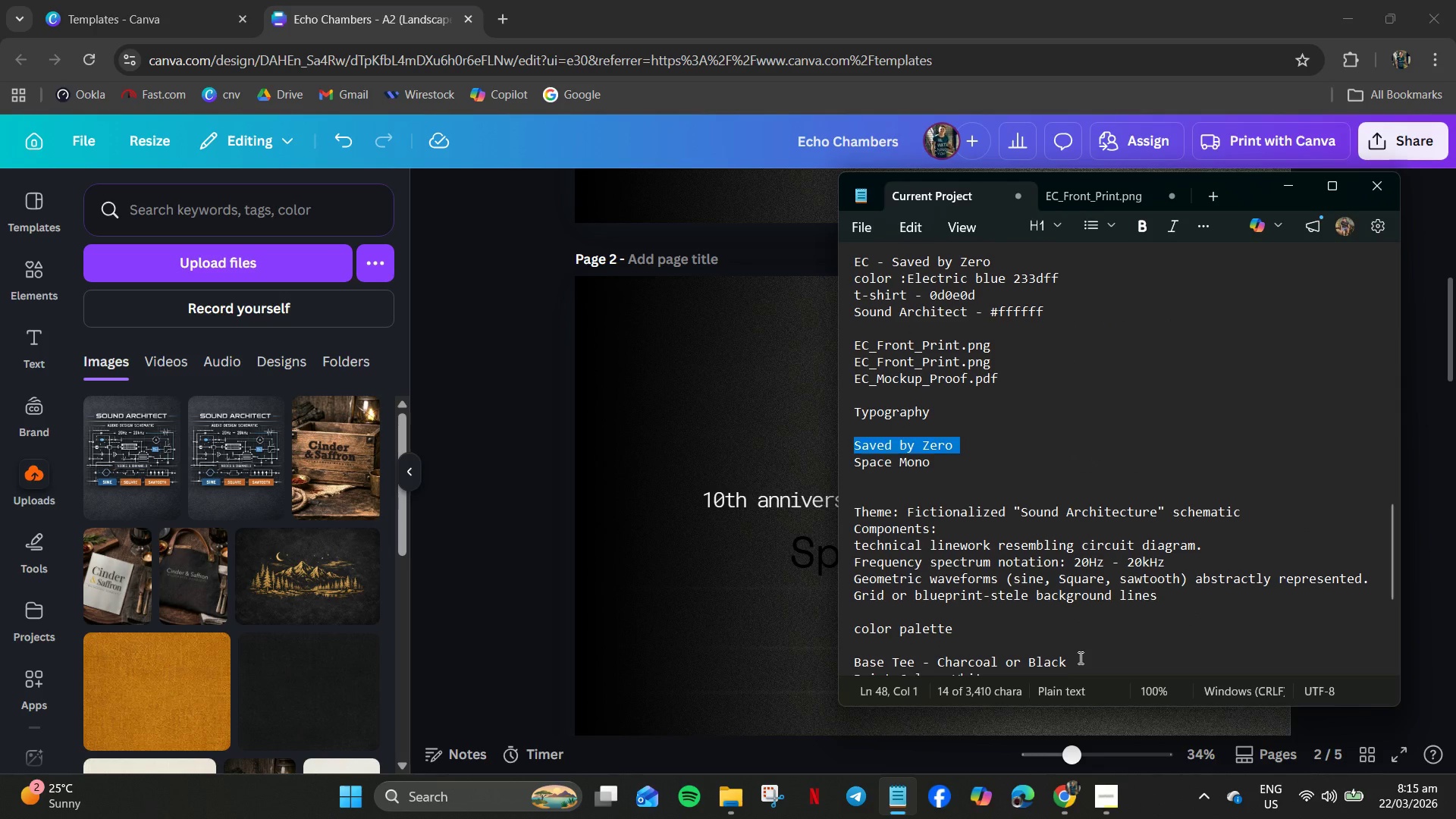 
scroll: coordinate [908, 630], scroll_direction: down, amount: 7.0
 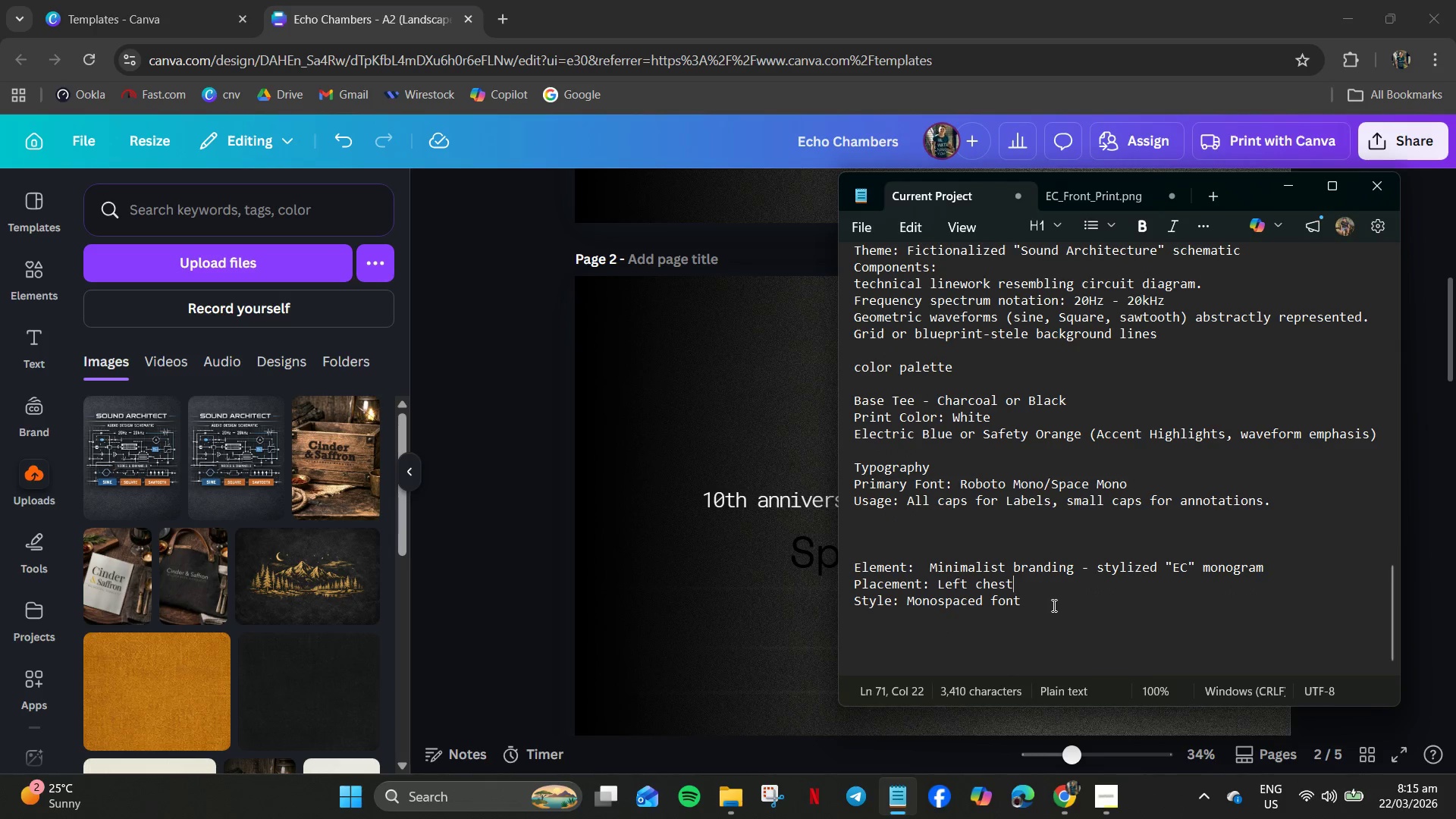 
left_click([1058, 607])
 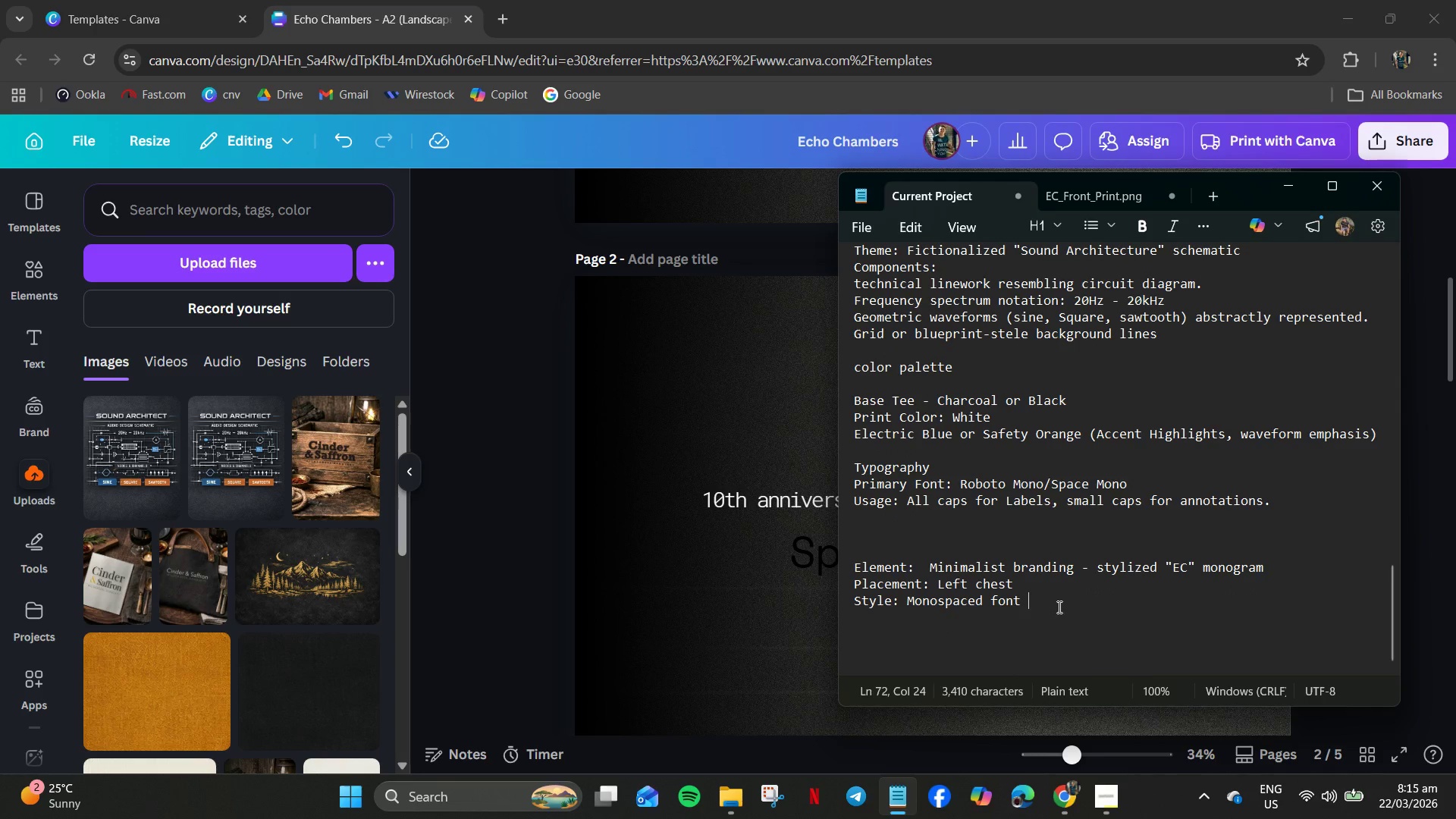 
wait(6.34)
 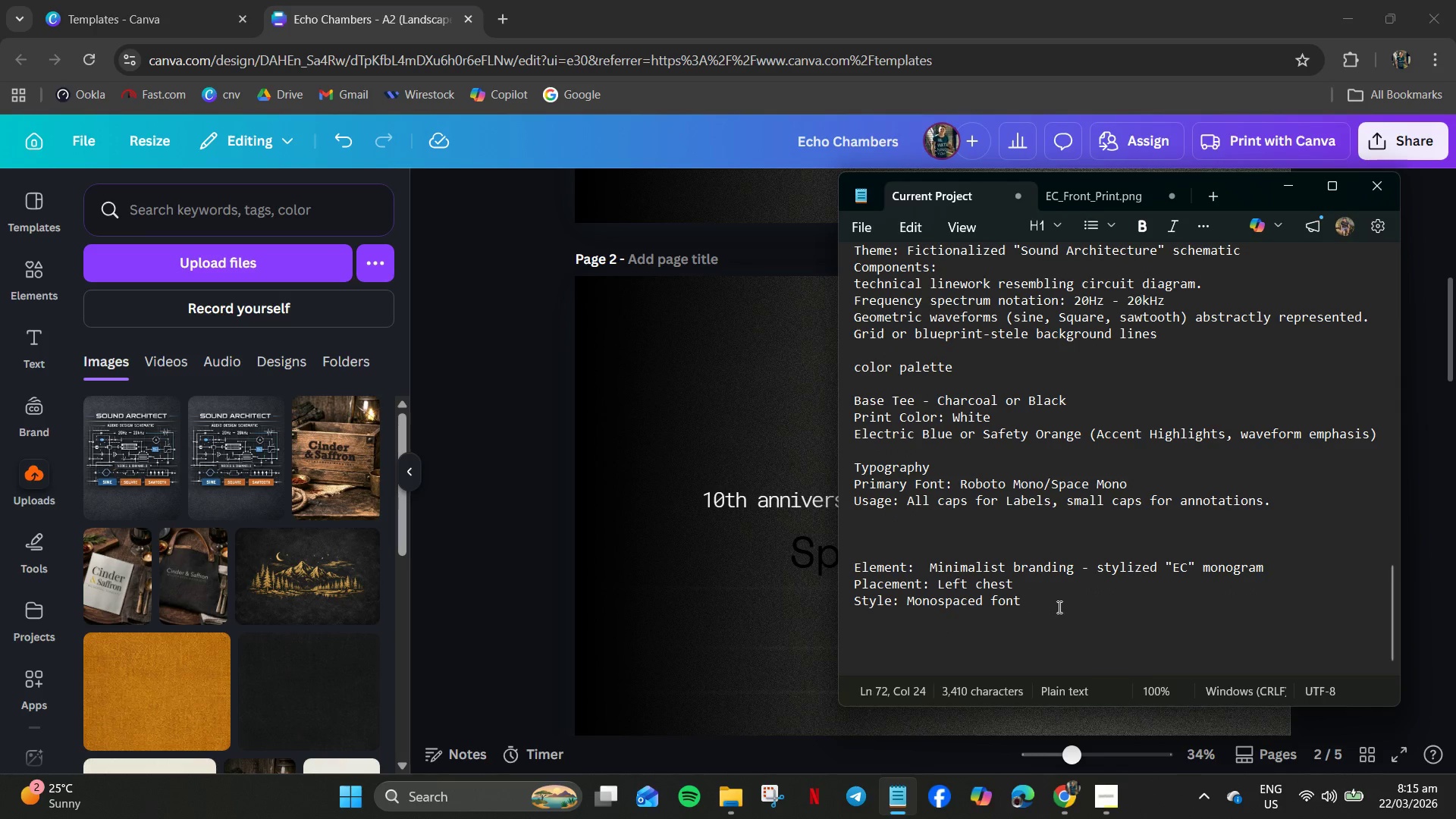 
type((v)
 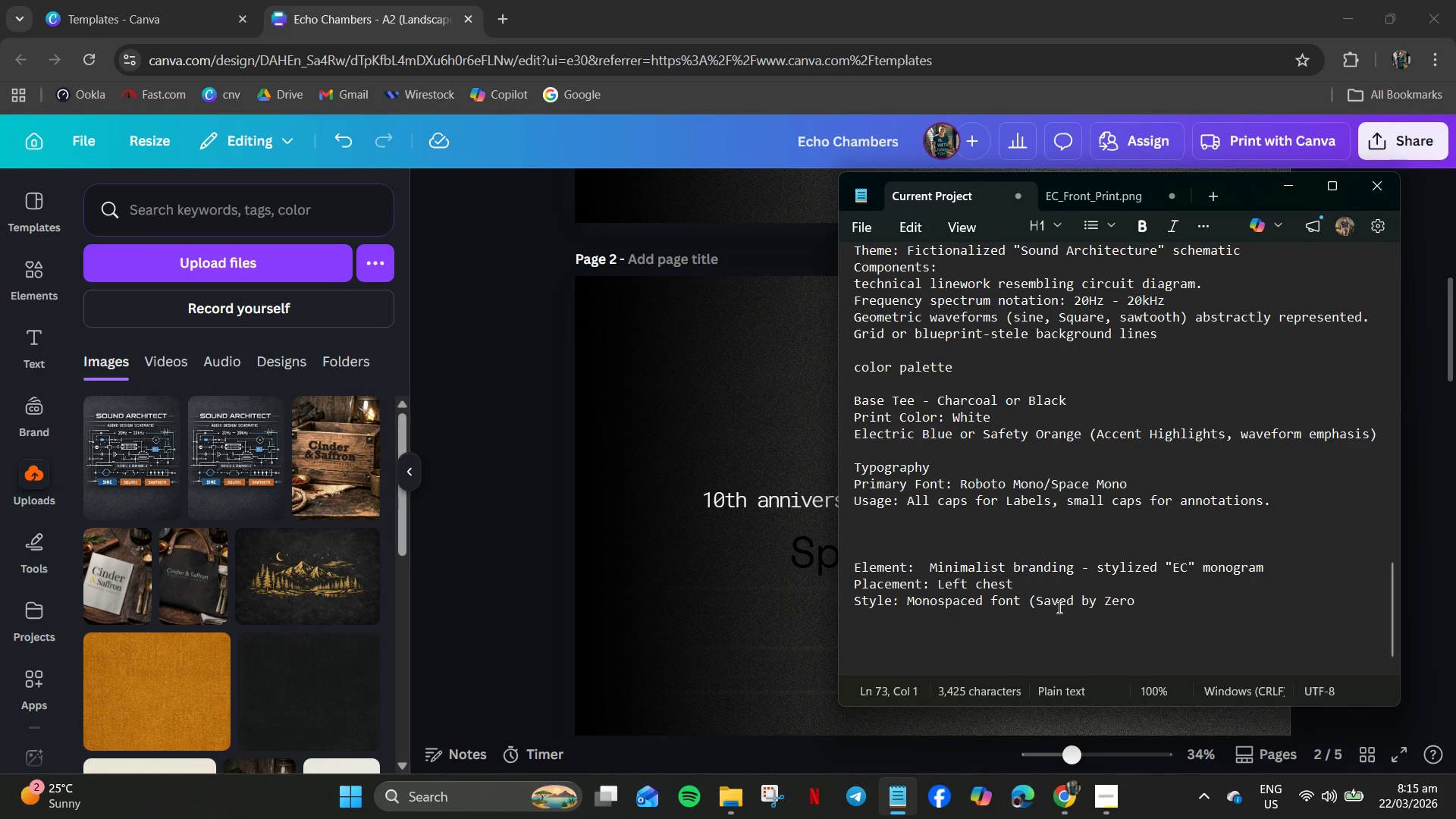 
hold_key(key=ControlLeft, duration=0.59)
 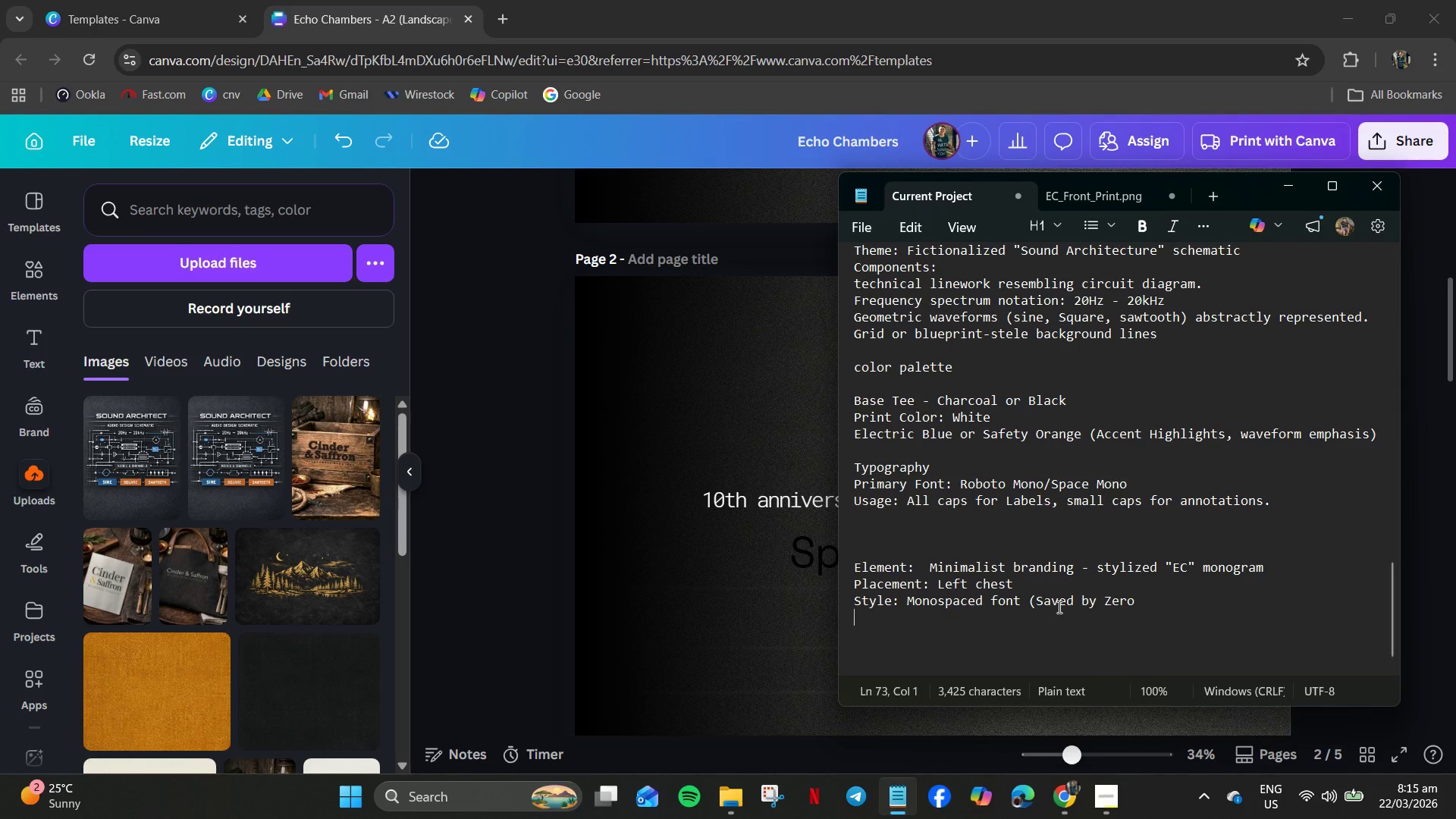 
key(ArrowLeft)
 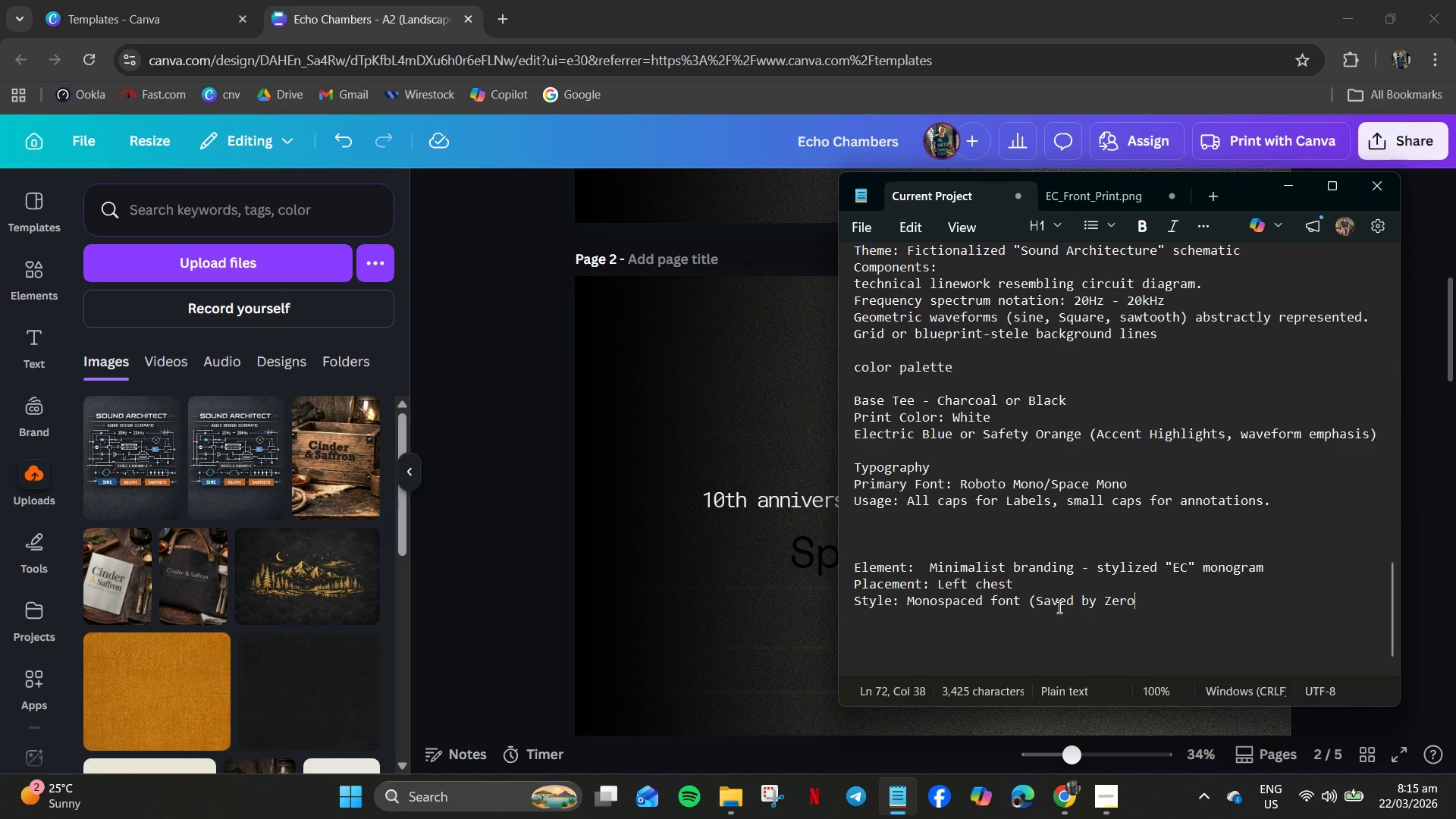 
wait(7.7)
 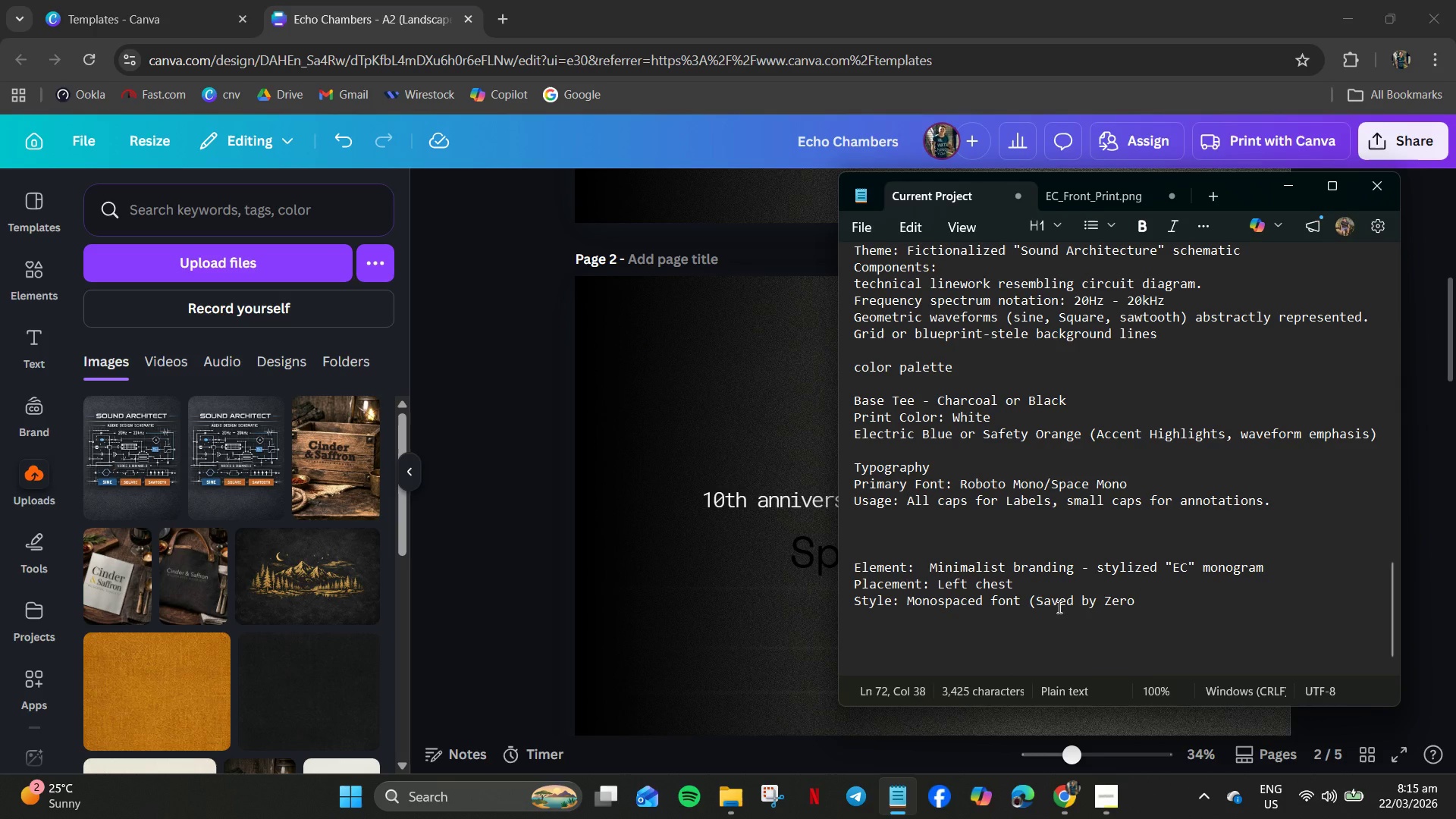 
type()< WHOTE)
 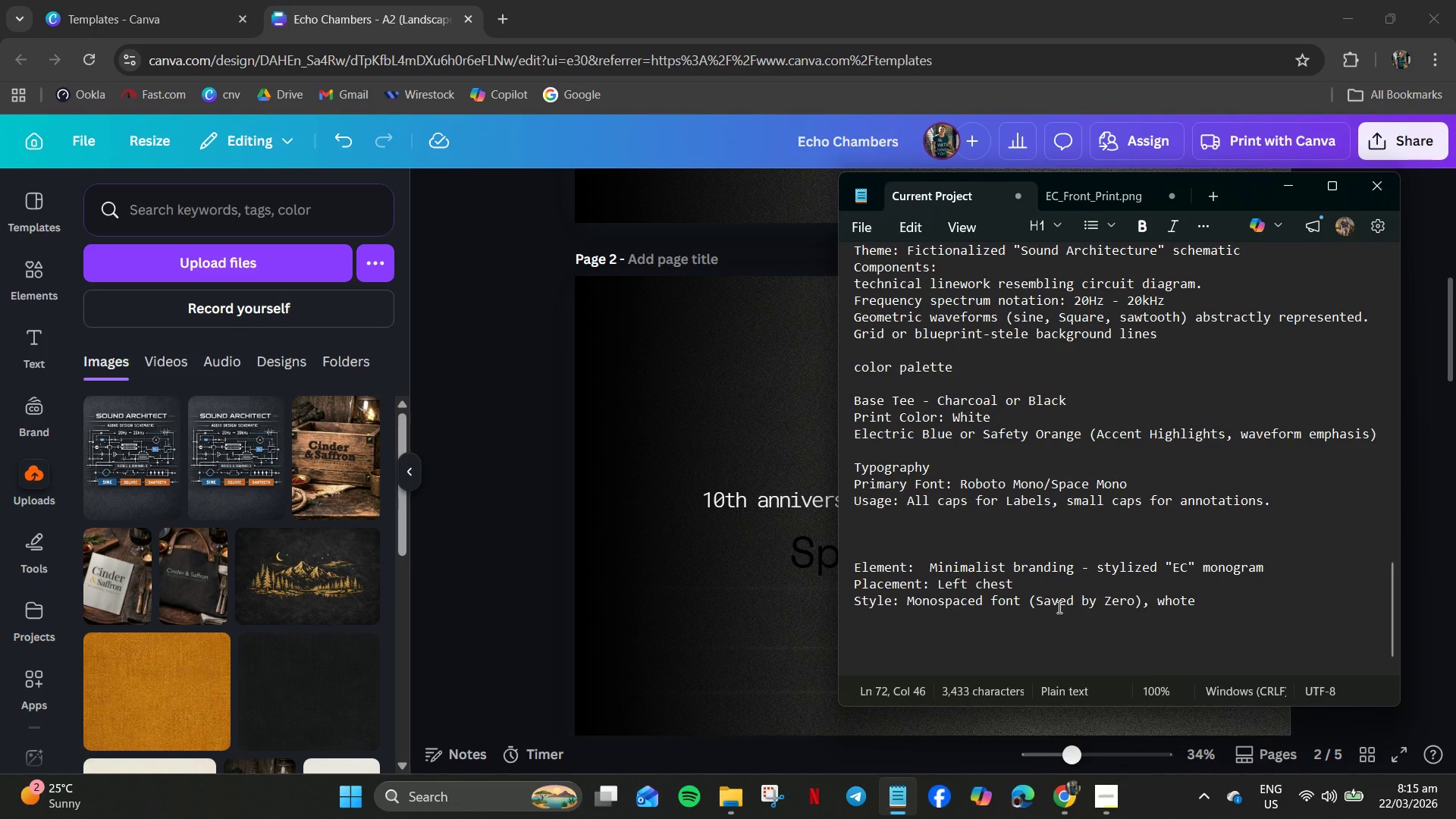 
key(Backspace)
key(Backspace)
key(Backspace)
type(ite )
key(Backspace)
key(Backspace)
key(Backspace)
key(Backspace)
key(Backspace)
key(Backspace)
type(electric blue #)
 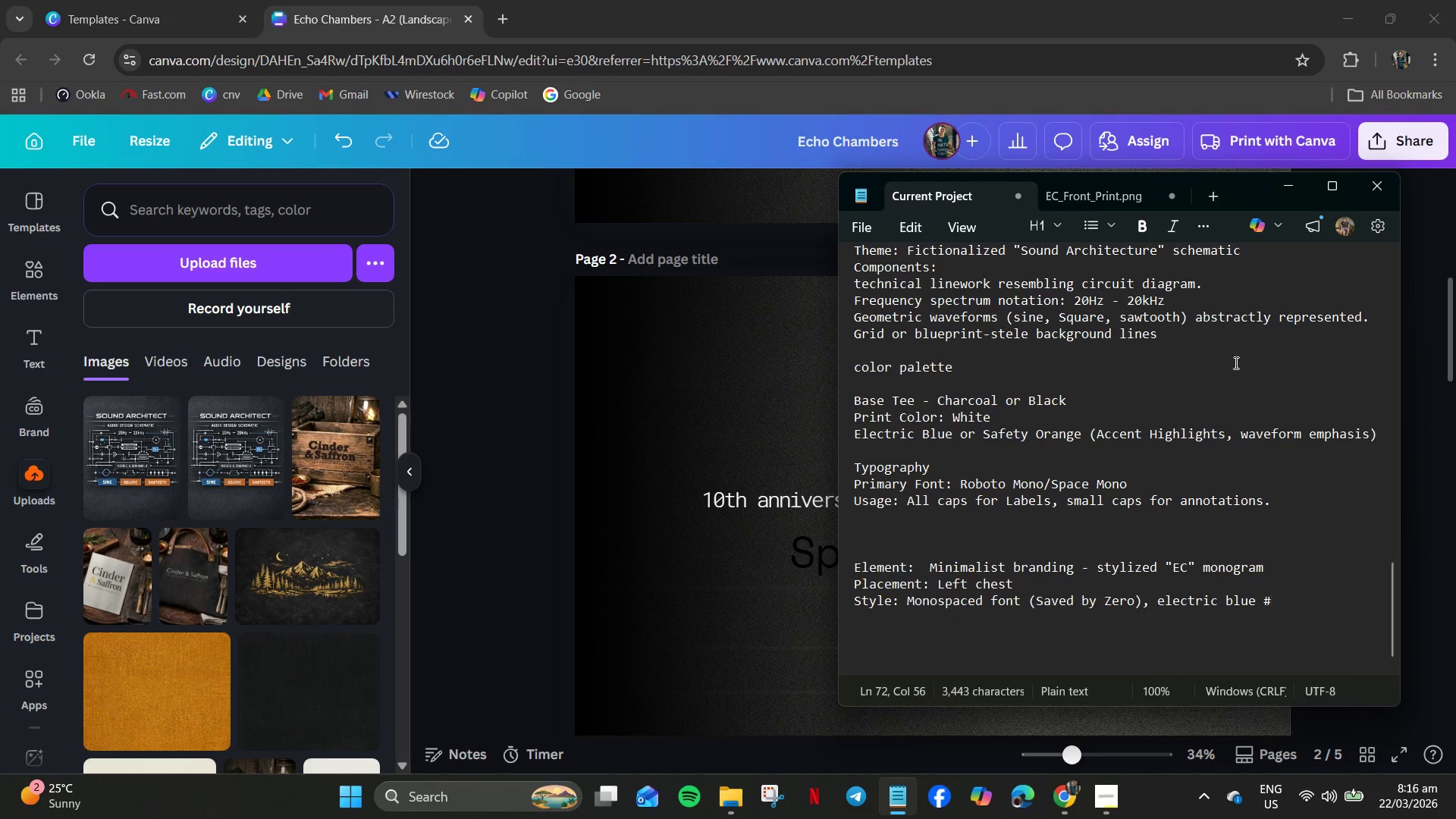 
scroll: coordinate [927, 405], scroll_direction: up, amount: 8.0
 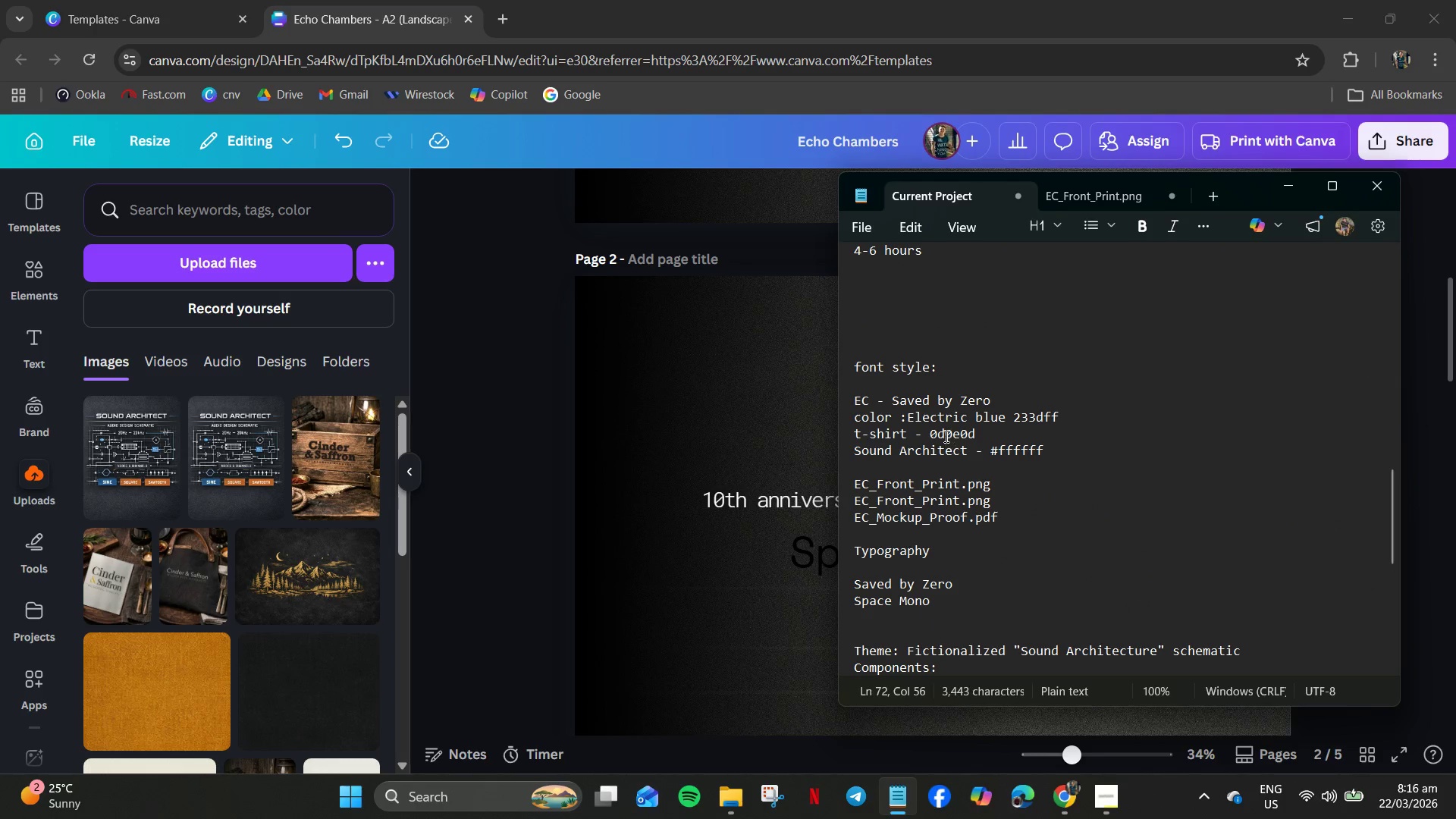 
left_click([946, 429])
 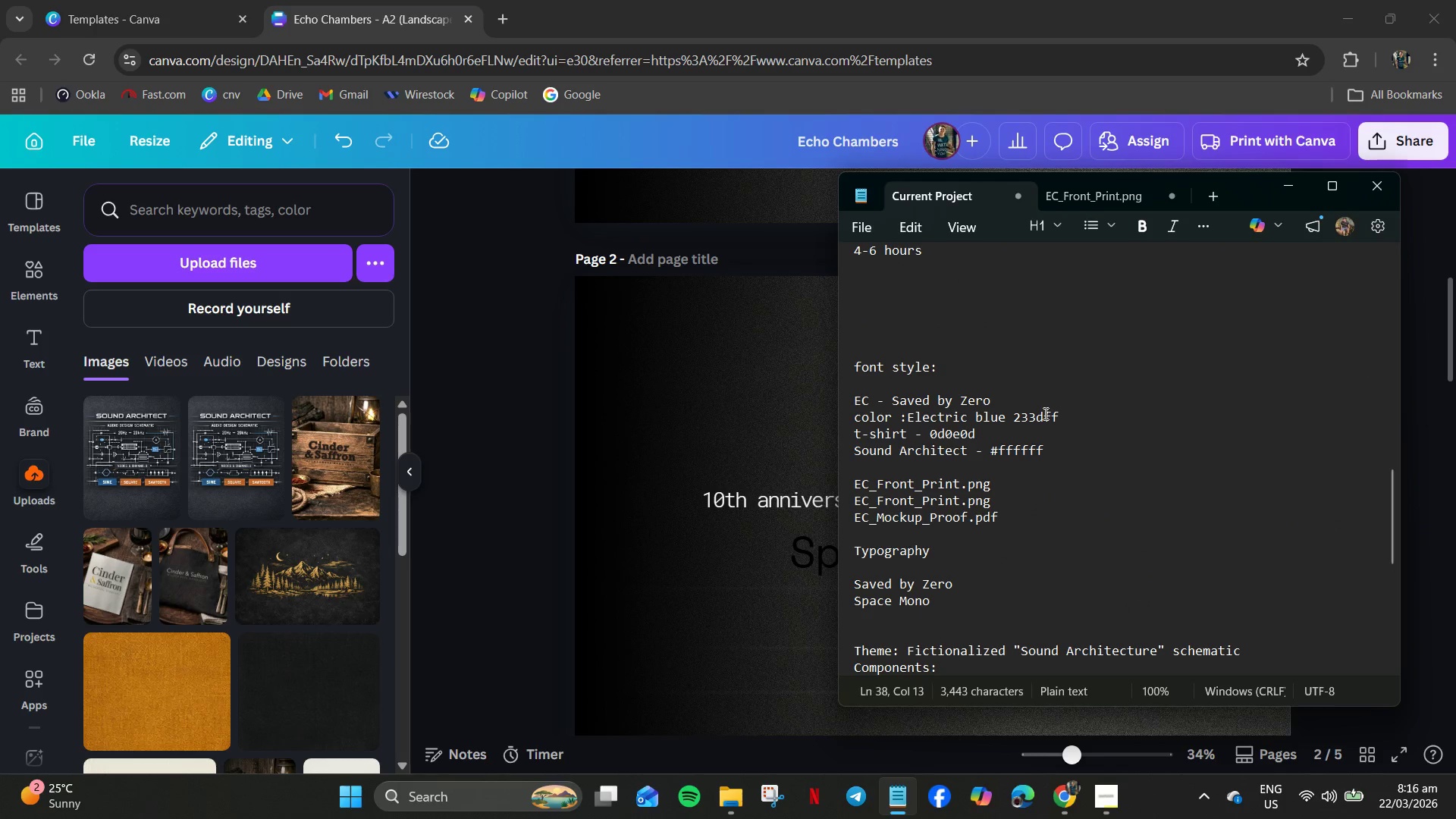 
double_click([1044, 413])
 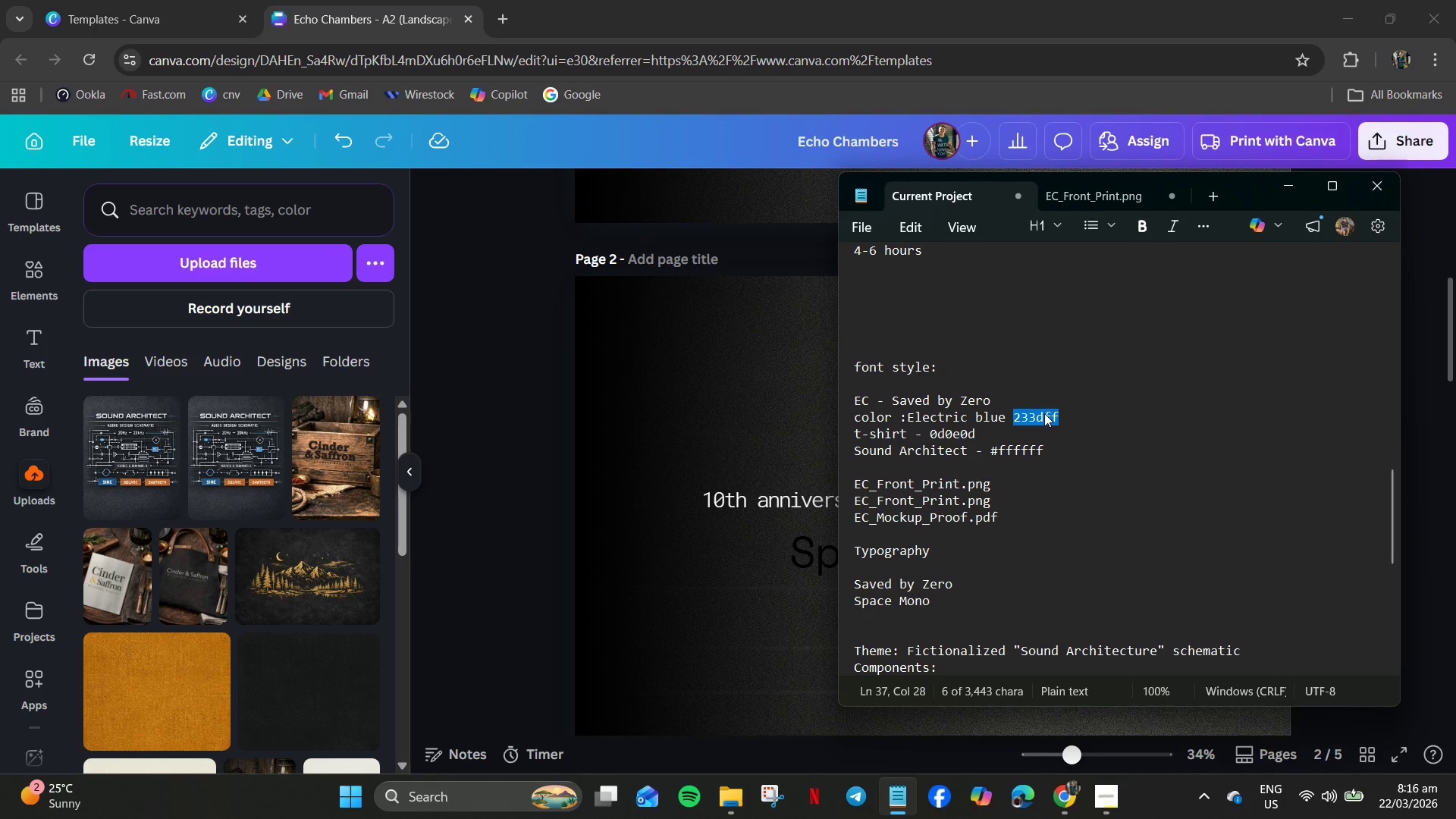 
key(Control+C)
 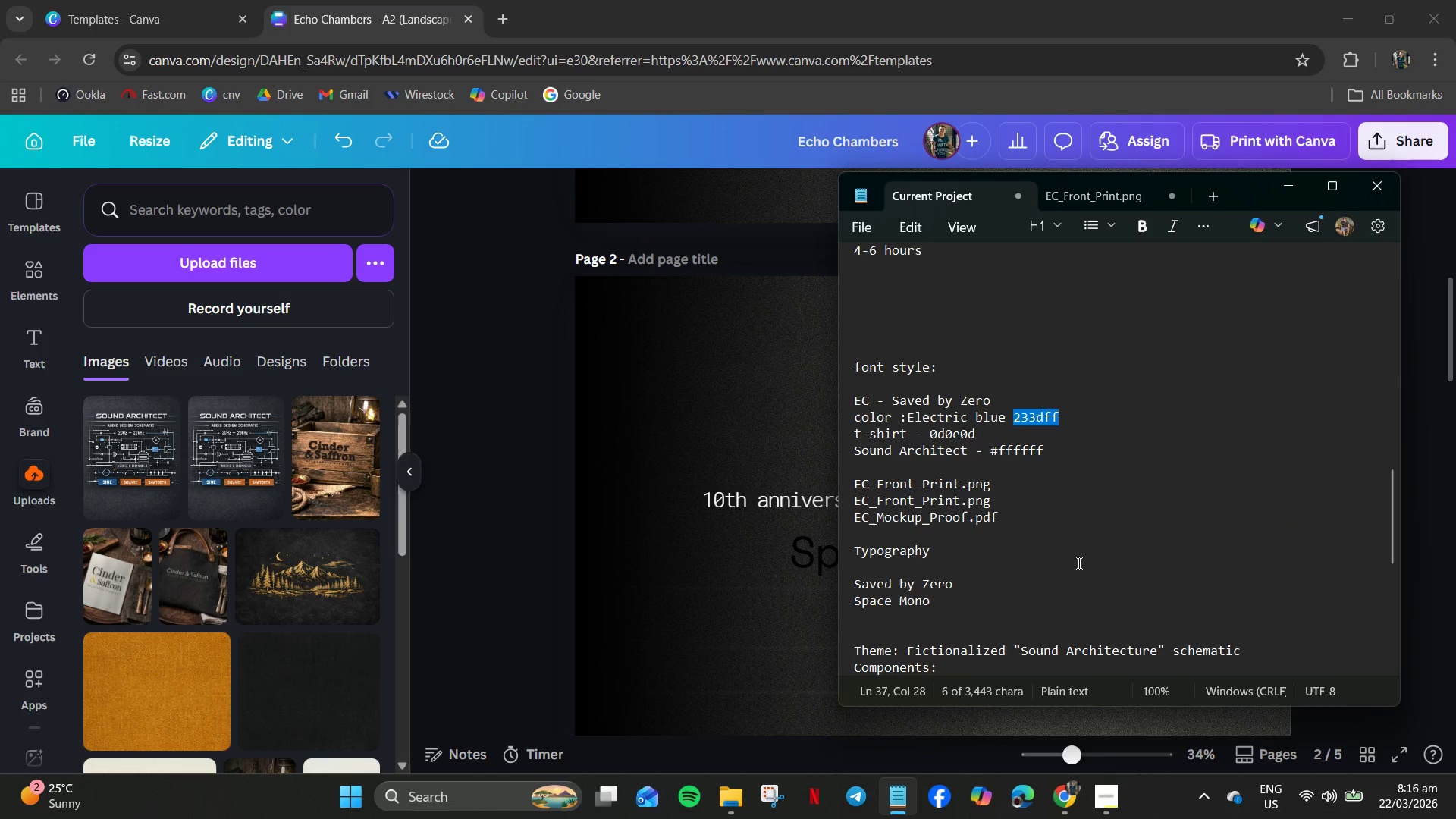 
scroll: coordinate [1219, 638], scroll_direction: down, amount: 16.0
 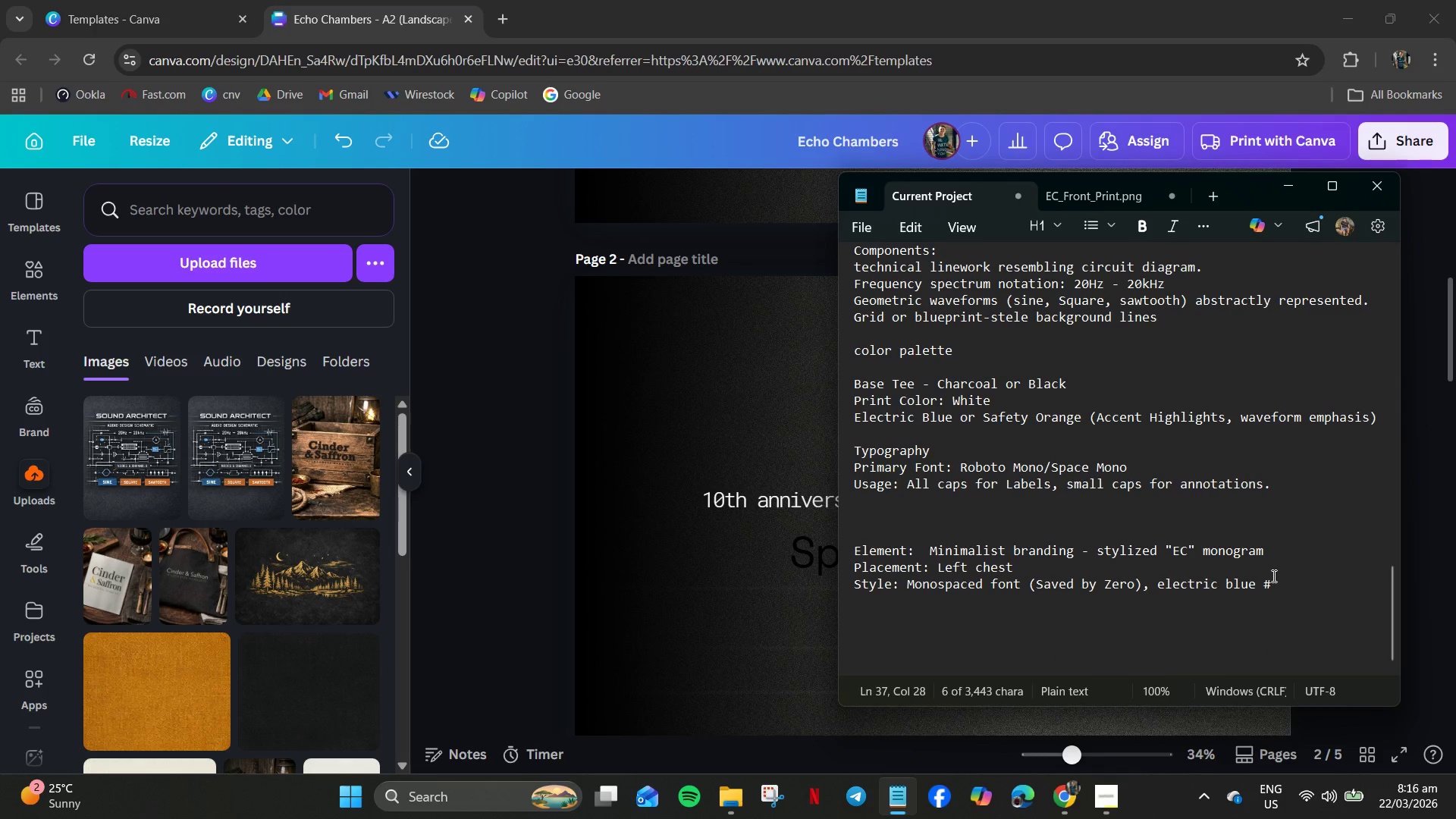 
left_click([1275, 579])
 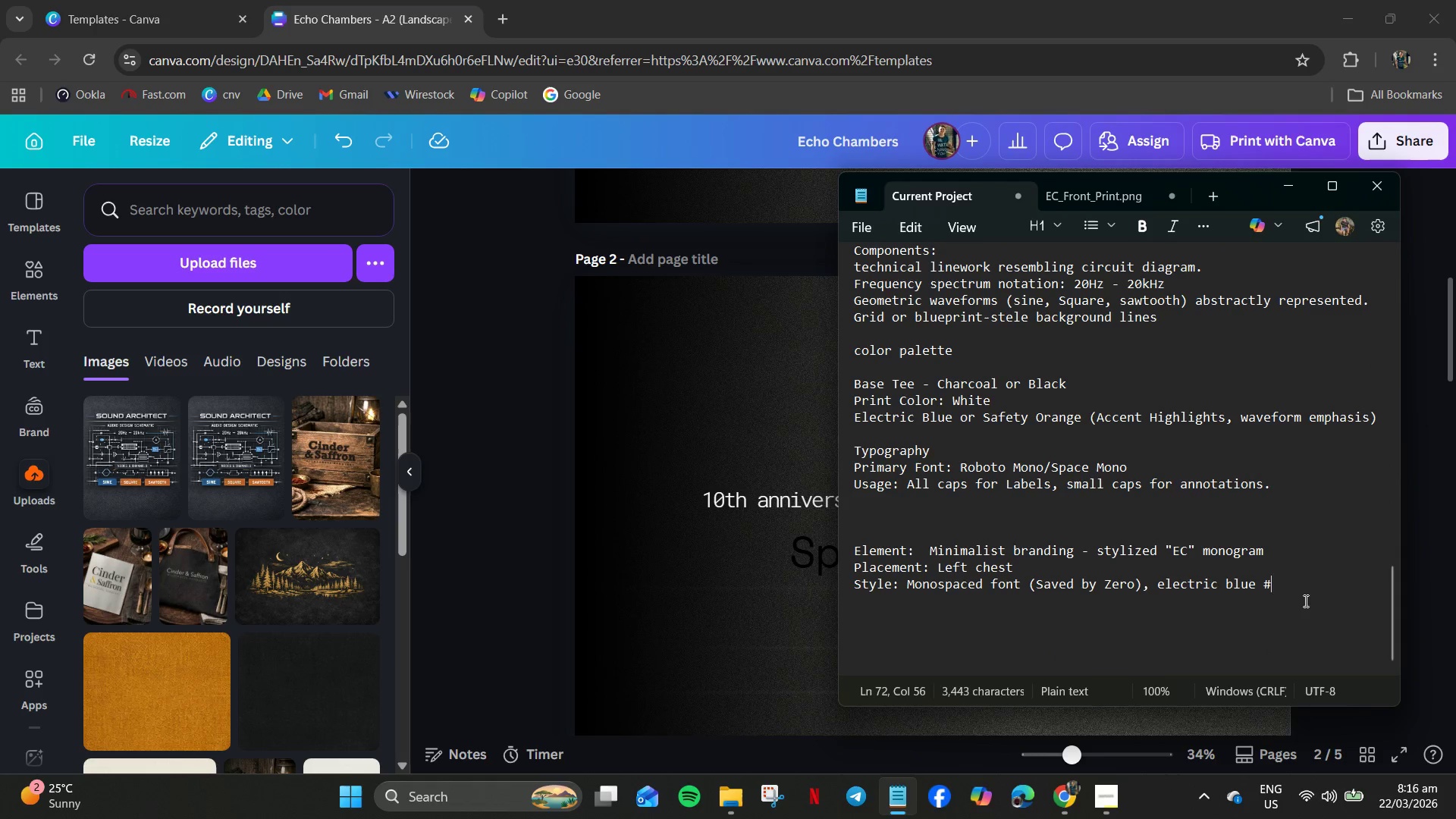 
key(Control+V)
 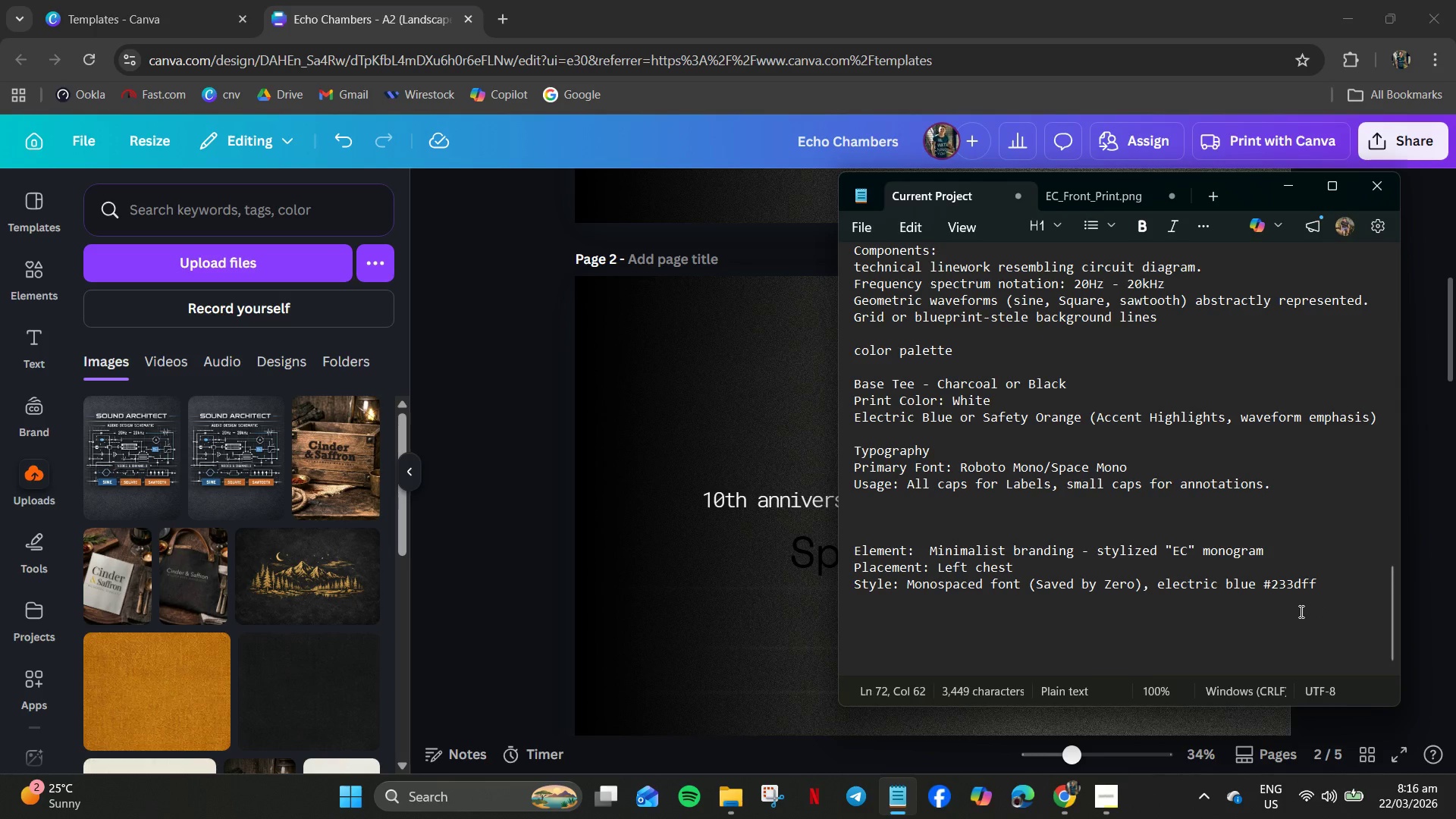 
wait(6.83)
 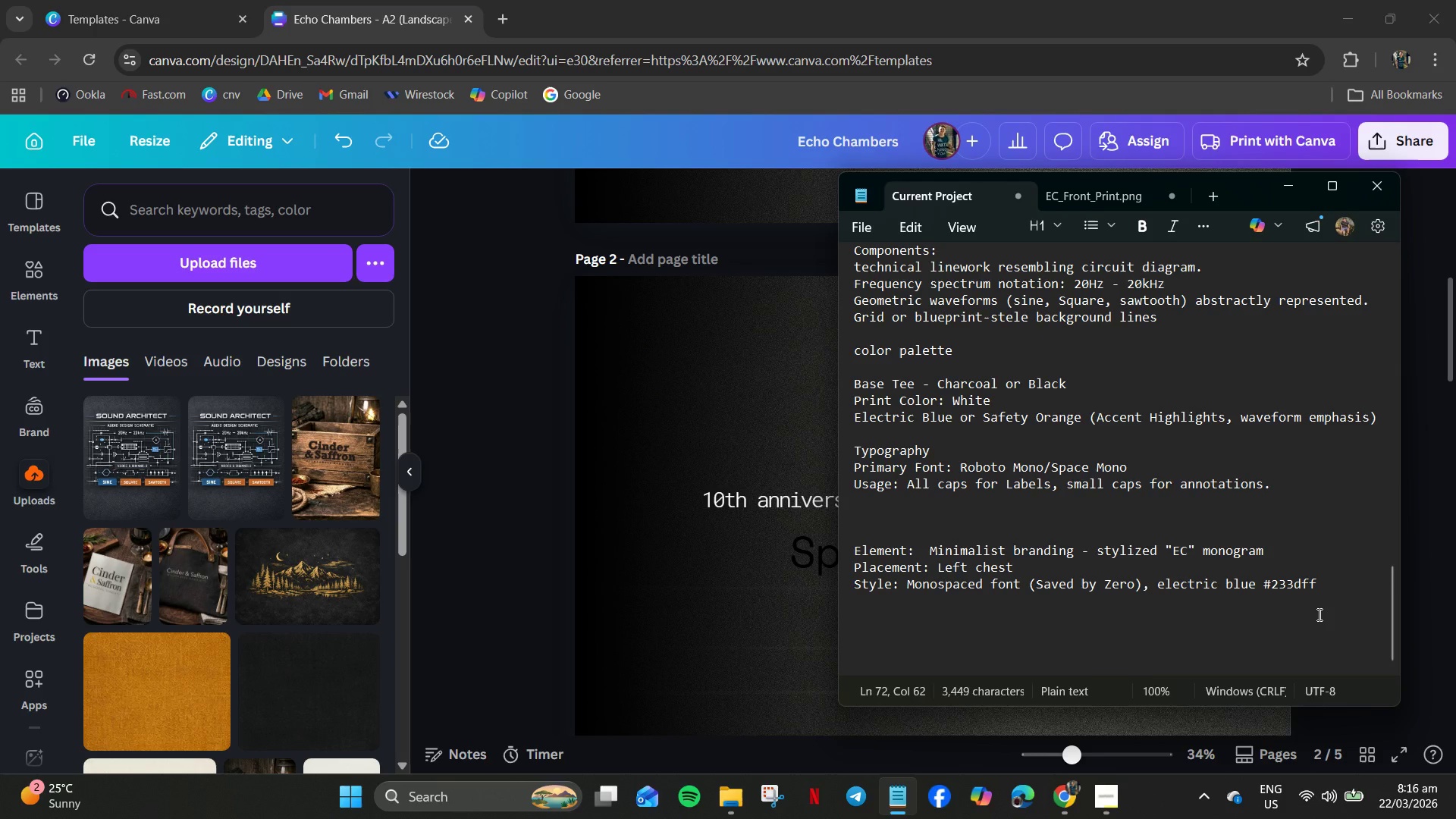 
left_click([861, 537])
 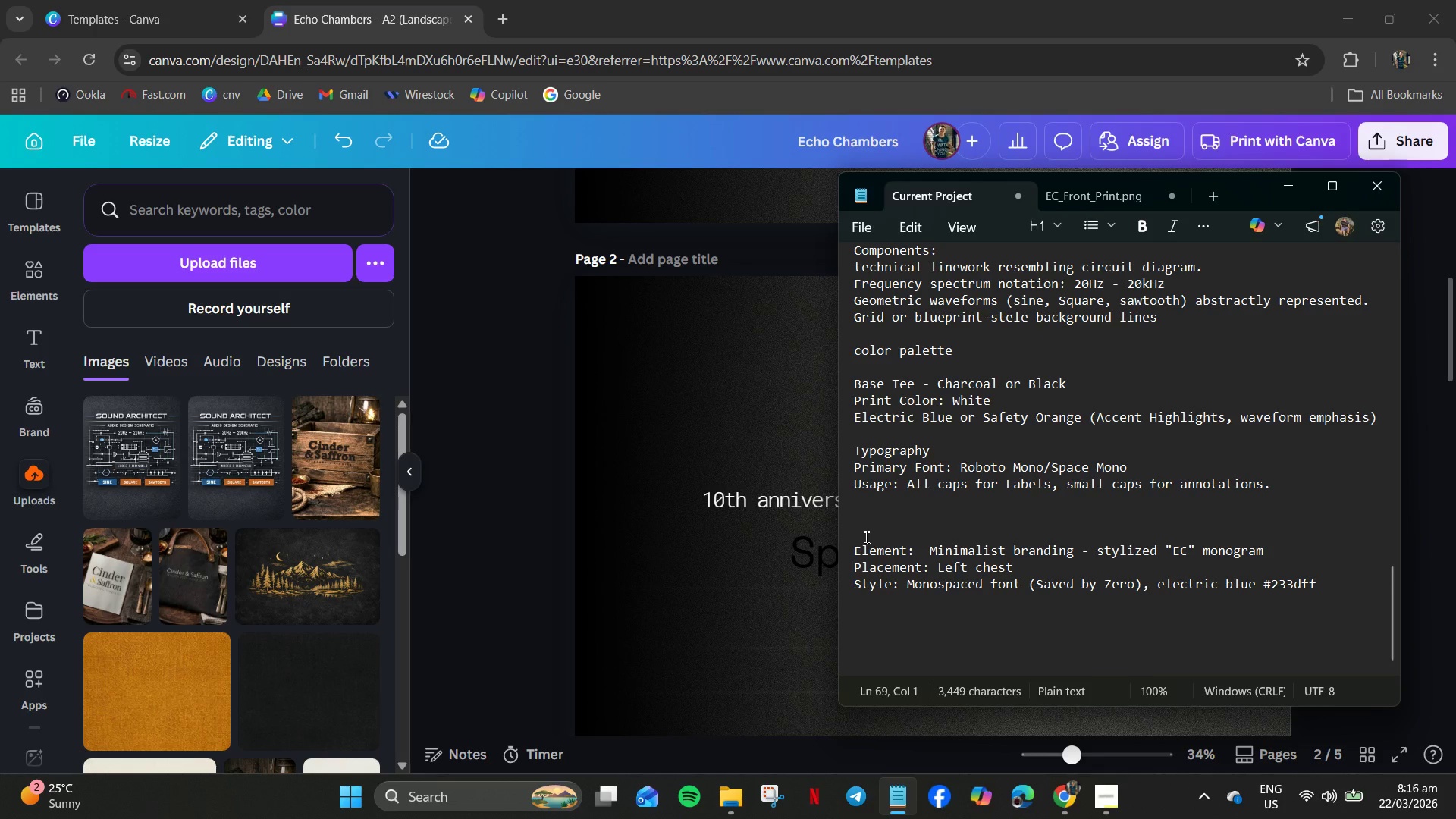 
type(design Layout: )
key(Backspace)
key(Backspace)
 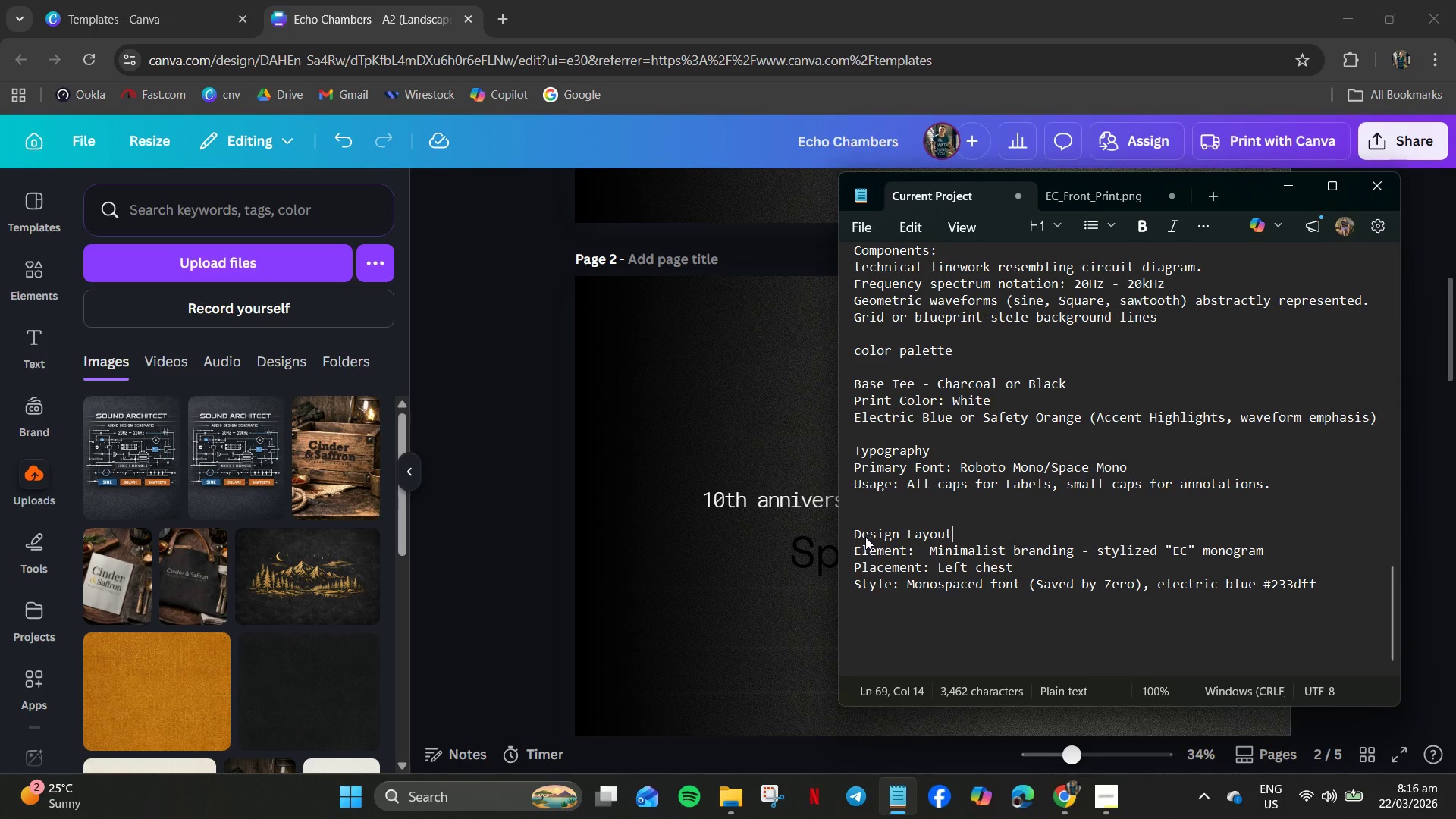 
key(Enter)
 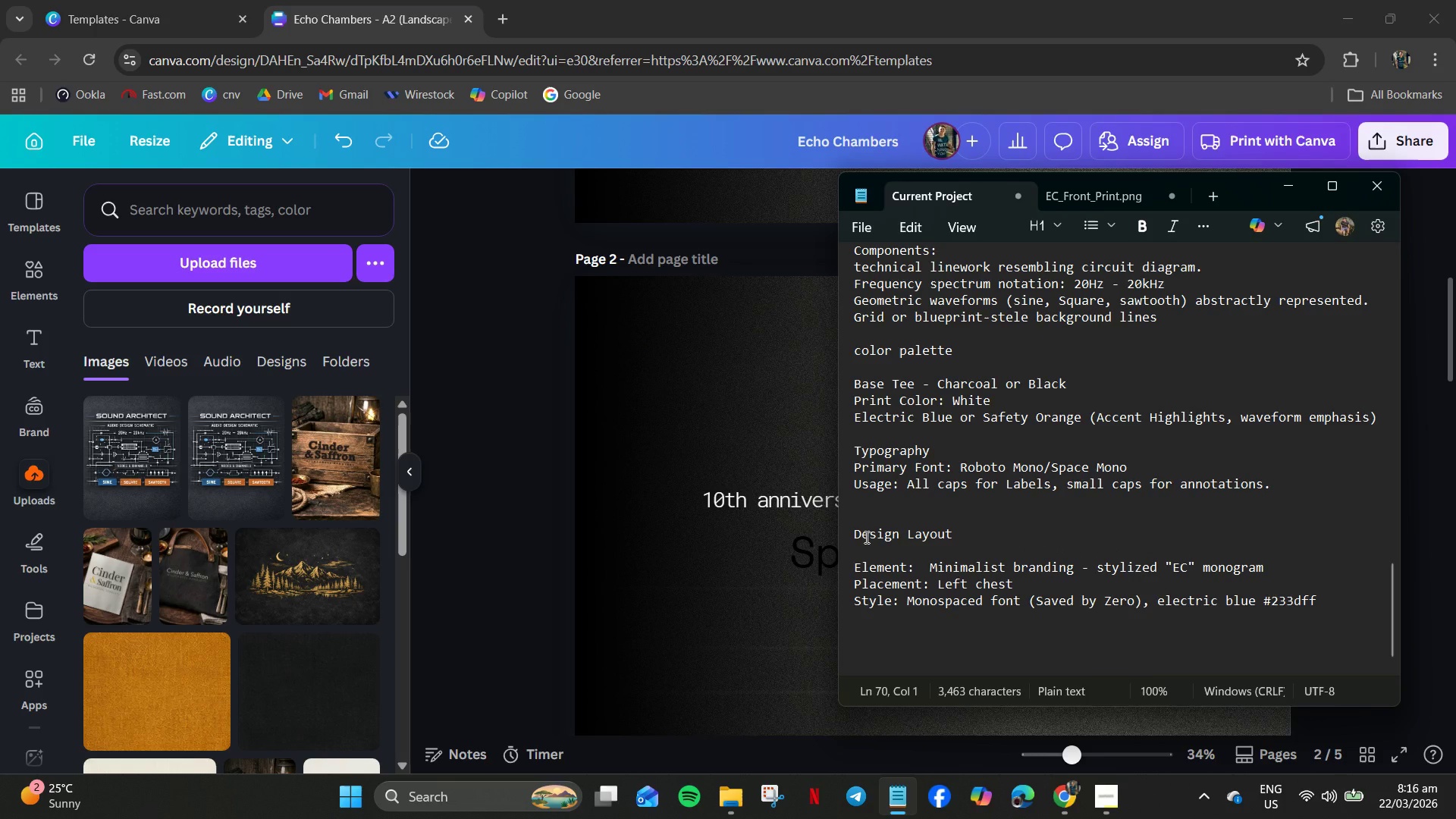 
type(FRONT)
 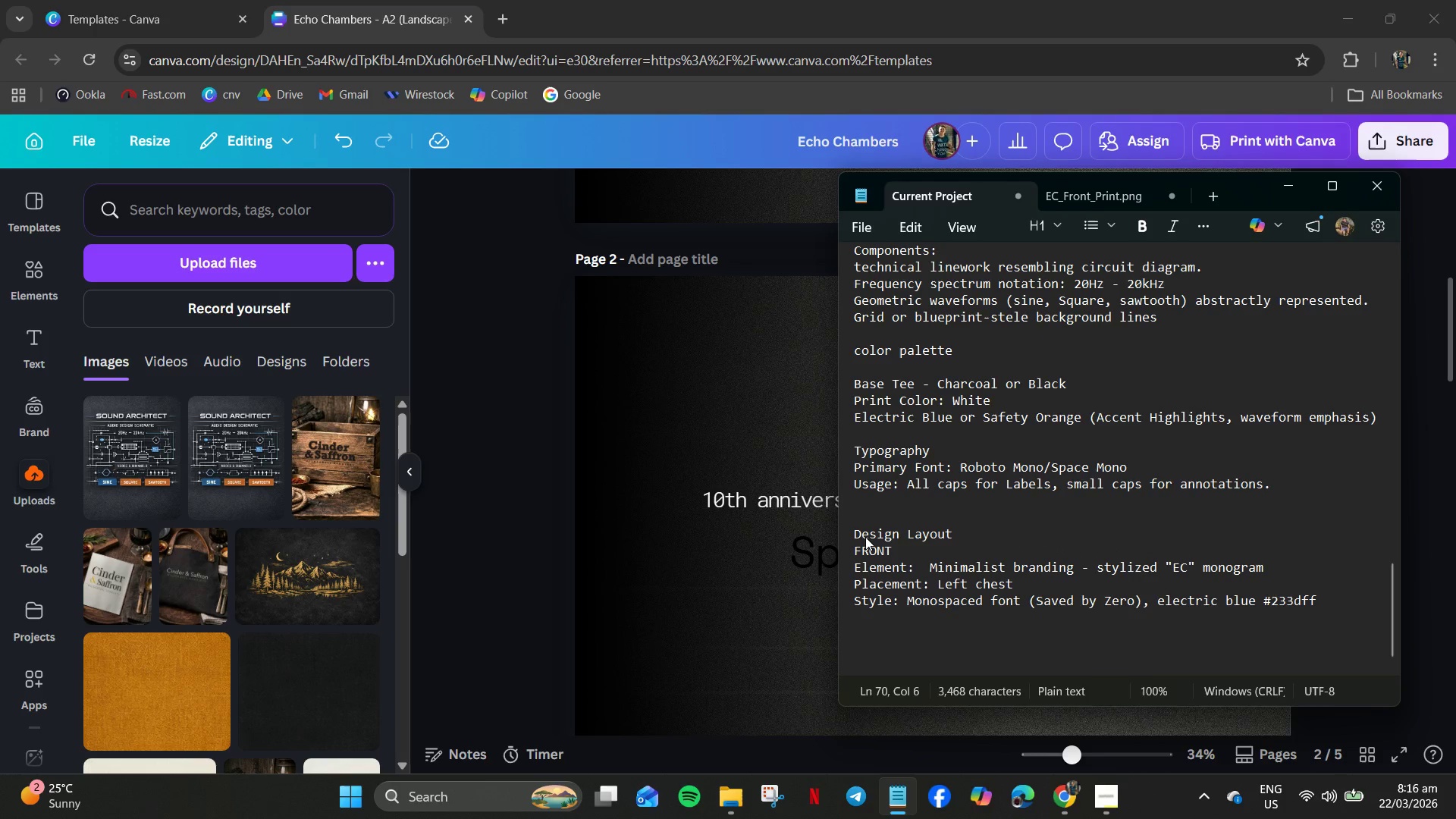 
key(Shift+Enter)
 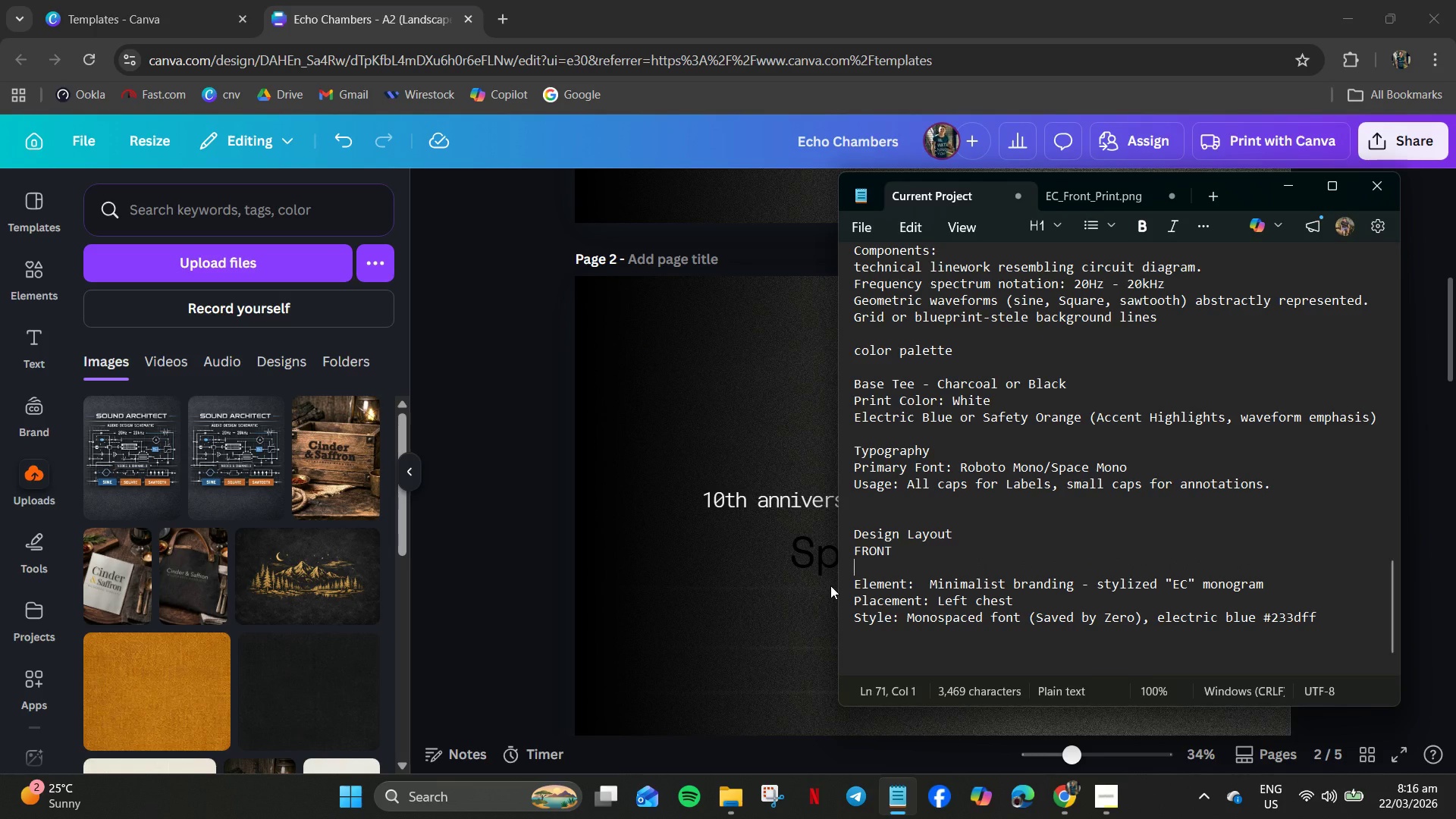 
wait(15.49)
 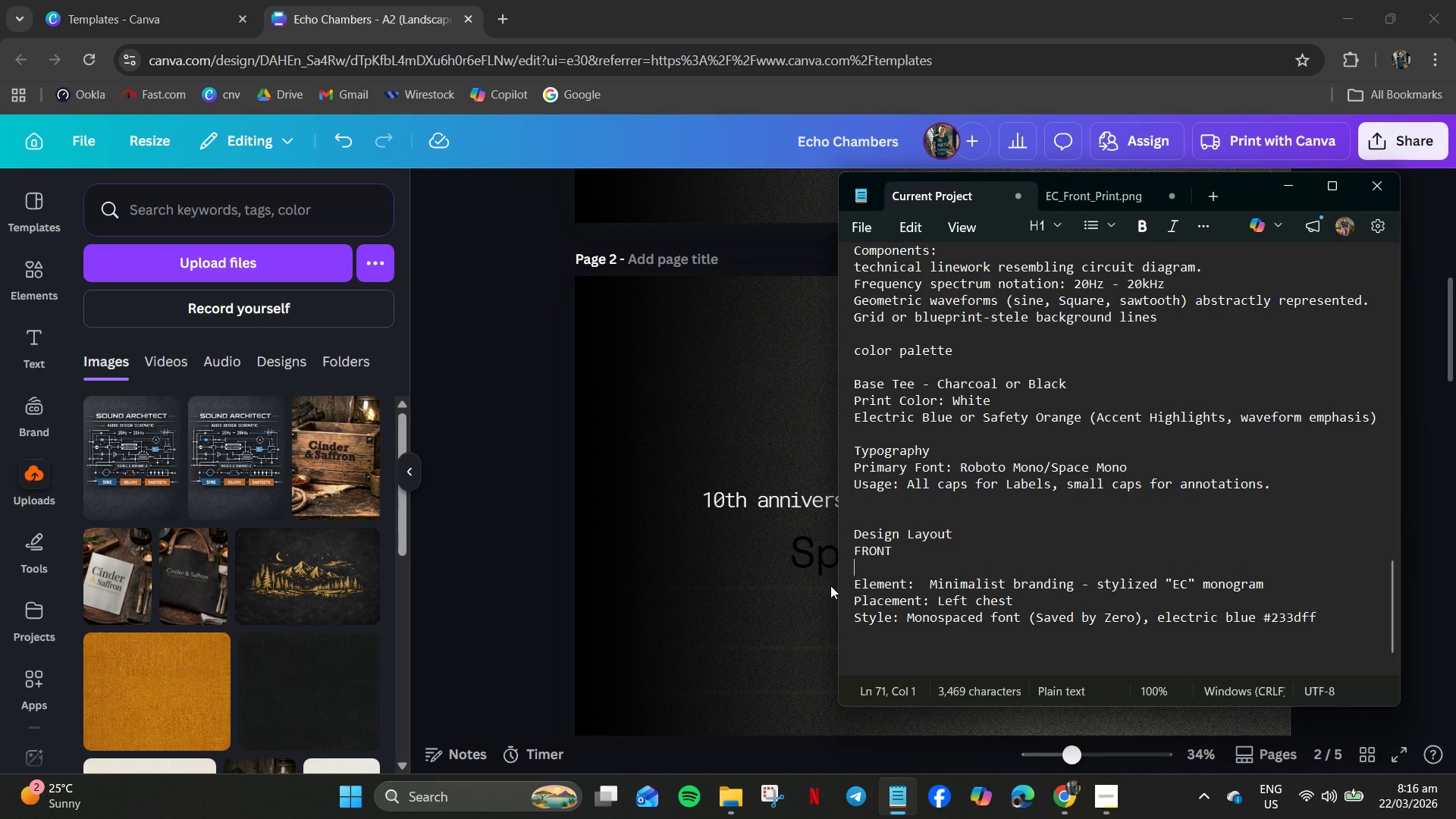 
left_click([854, 542])
 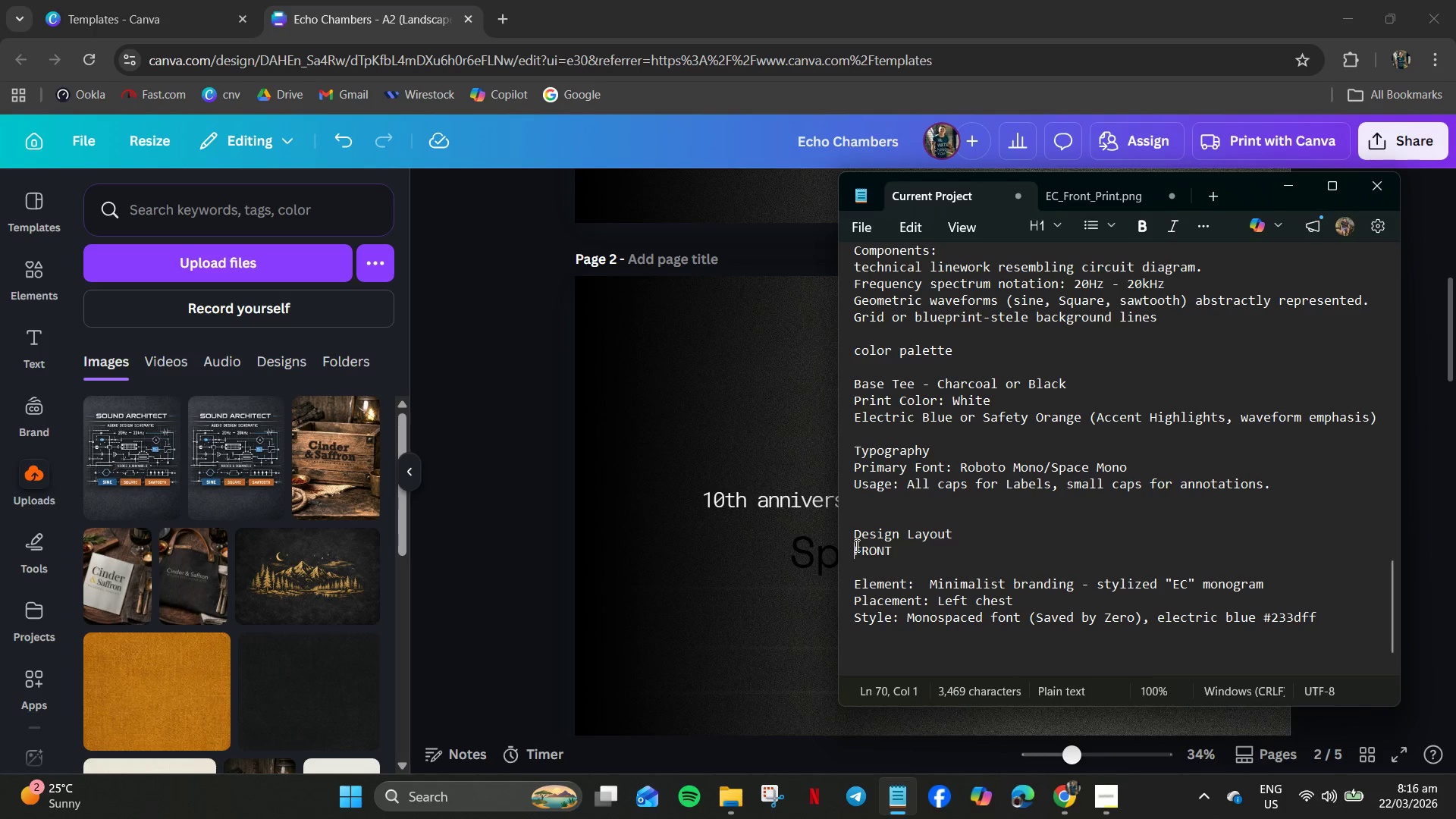 
left_click([853, 548])
 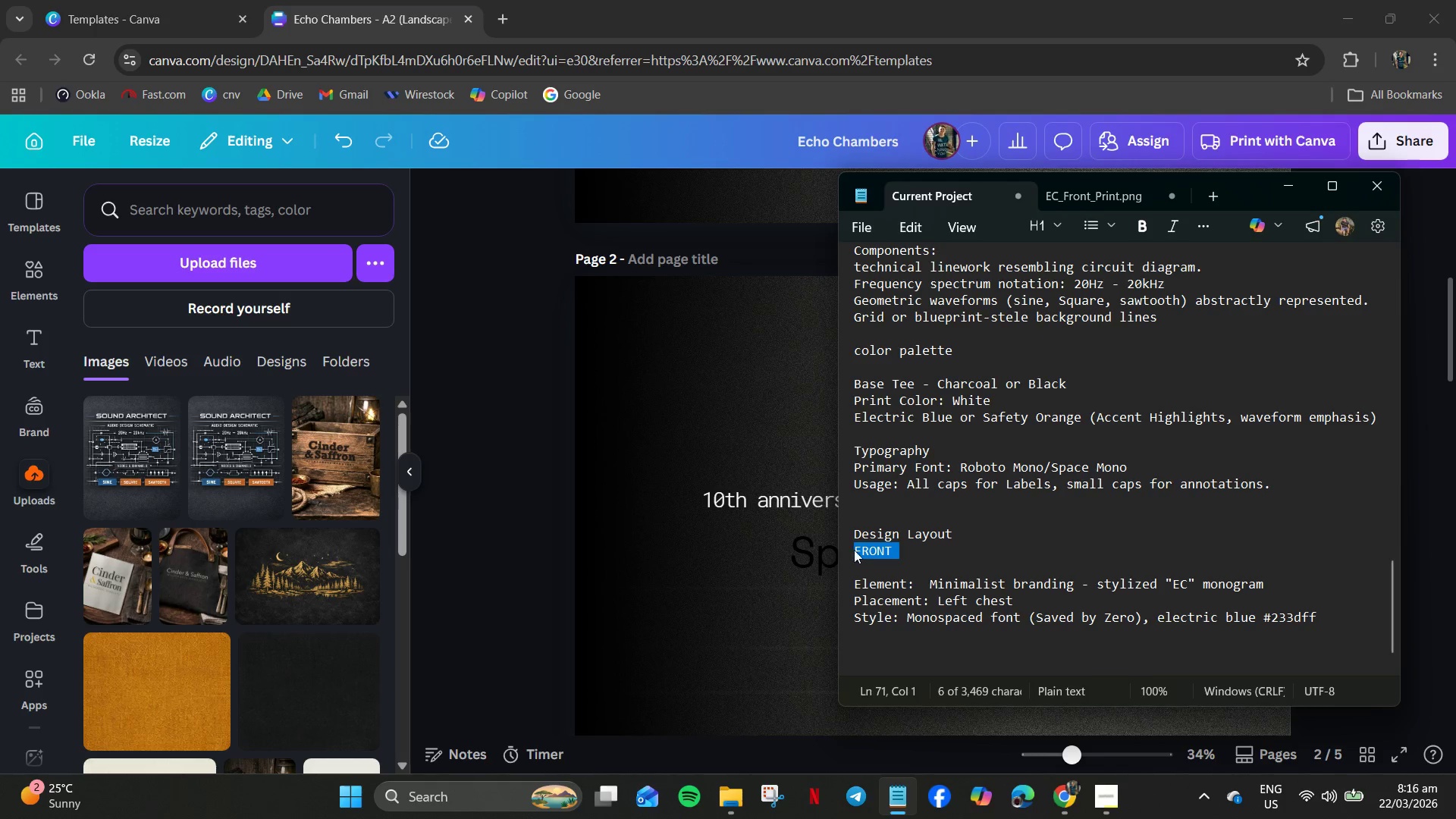 
hold_key(key=ControlLeft, duration=1.3)
 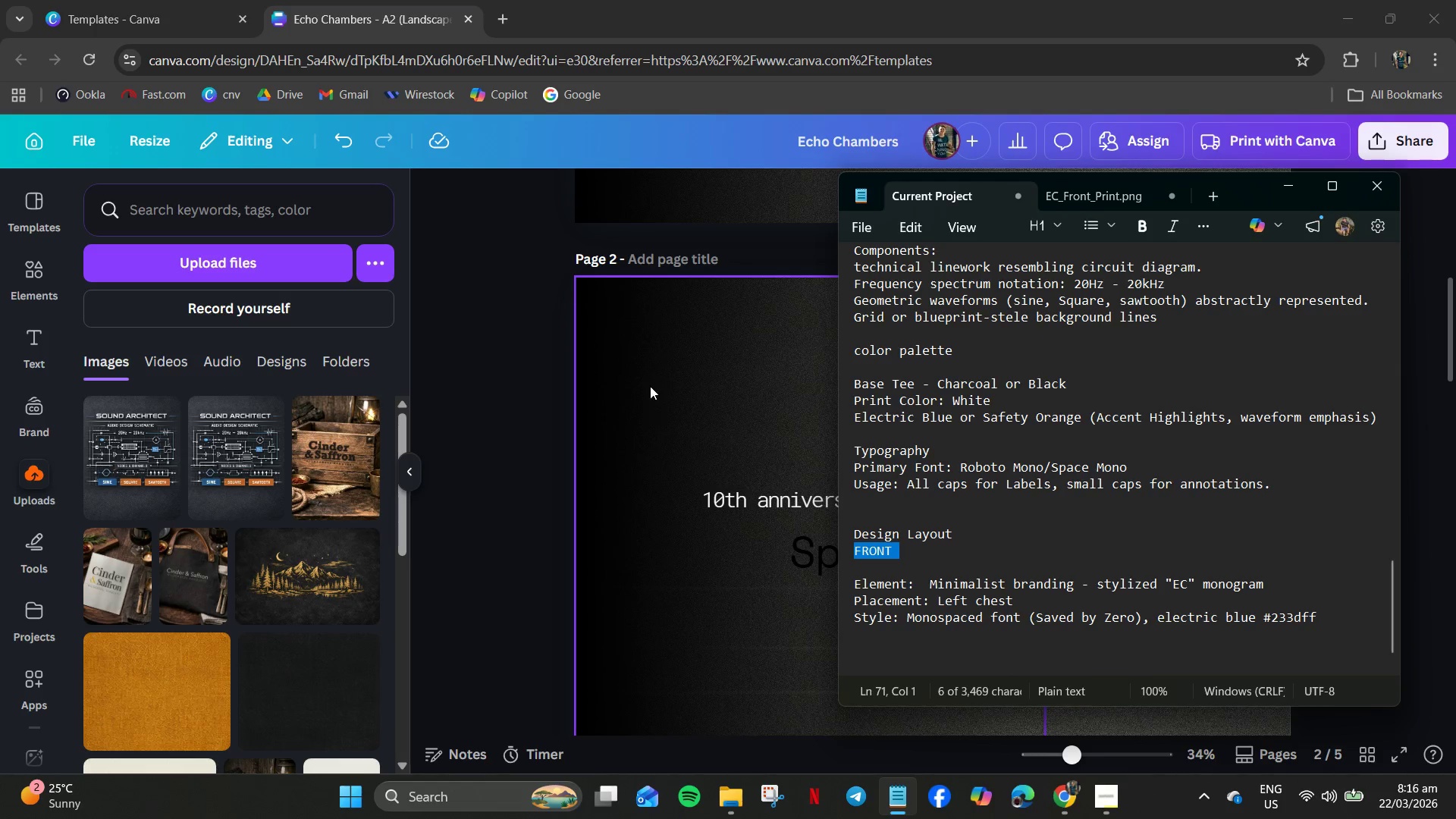 
key(C)
 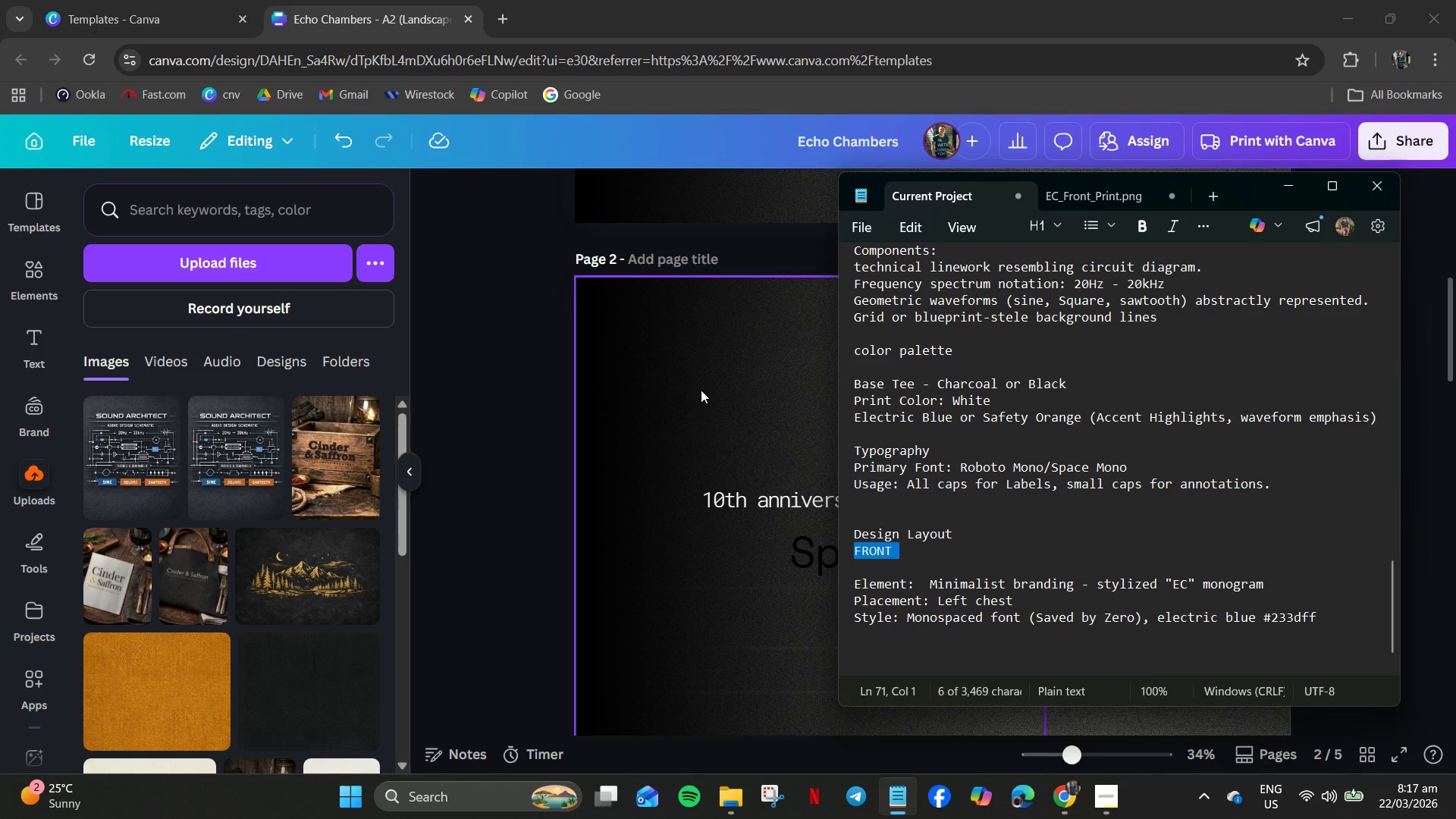 
wait(18.19)
 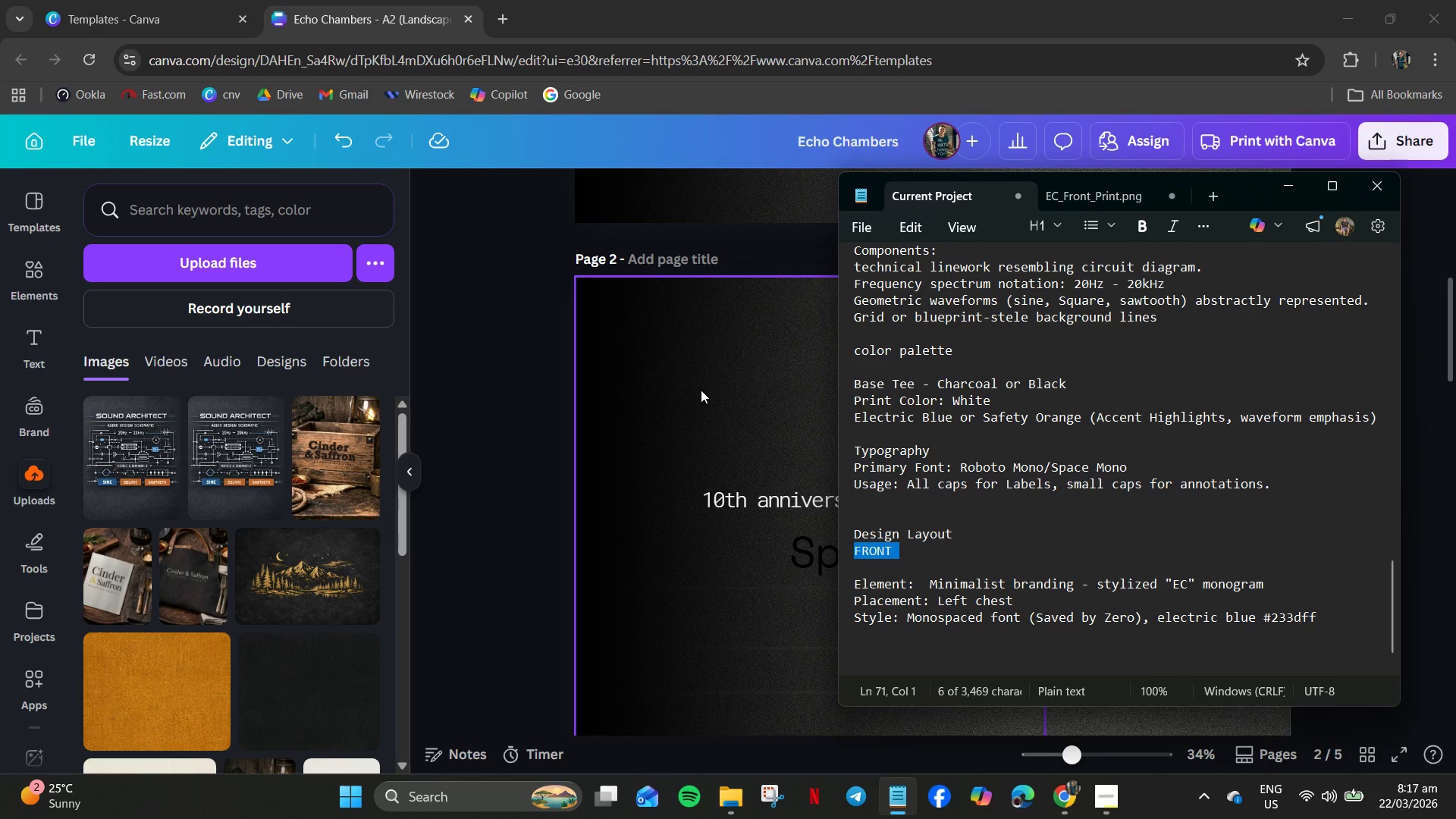 
left_click([755, 350])
 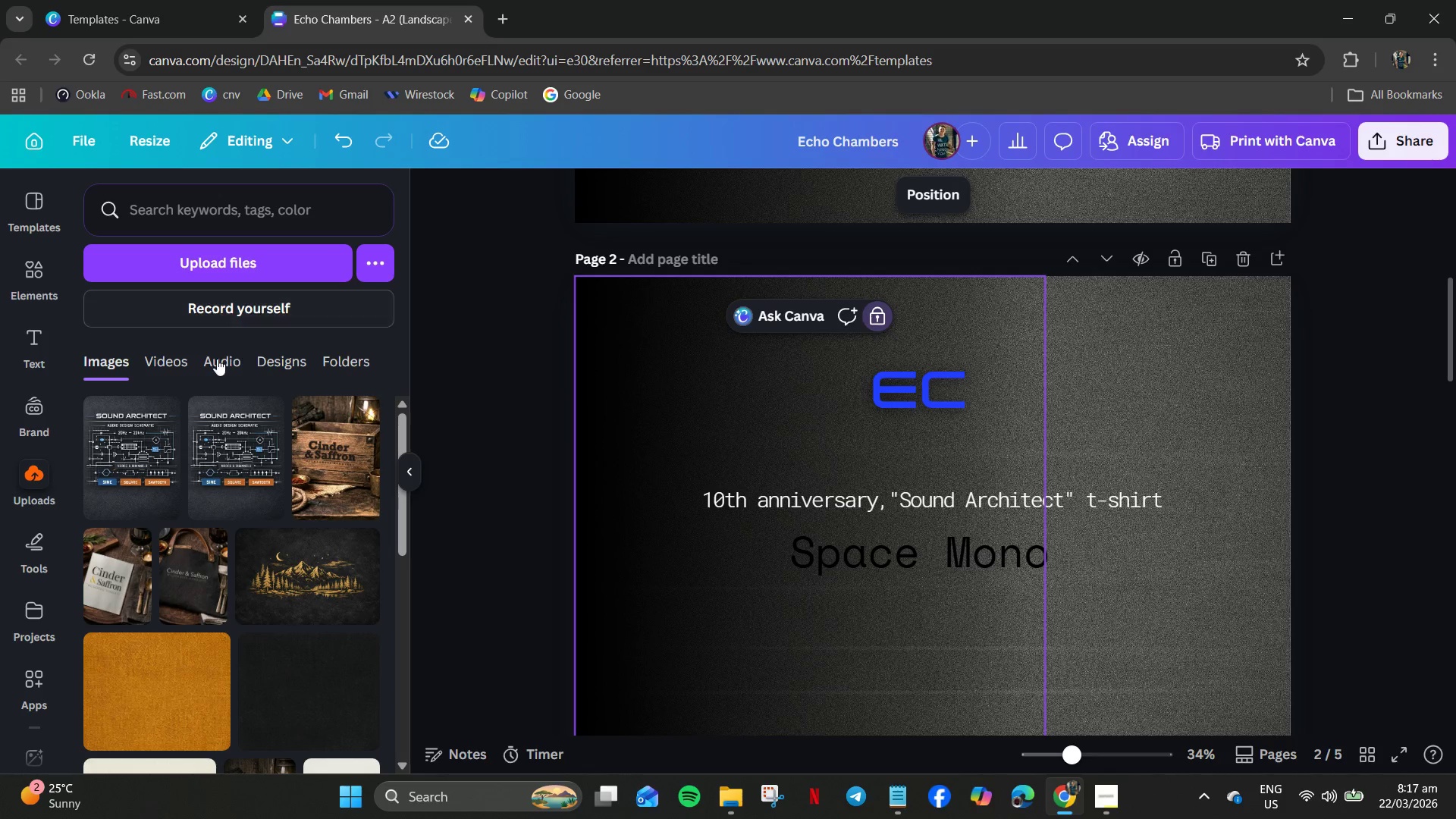 
wait(7.22)
 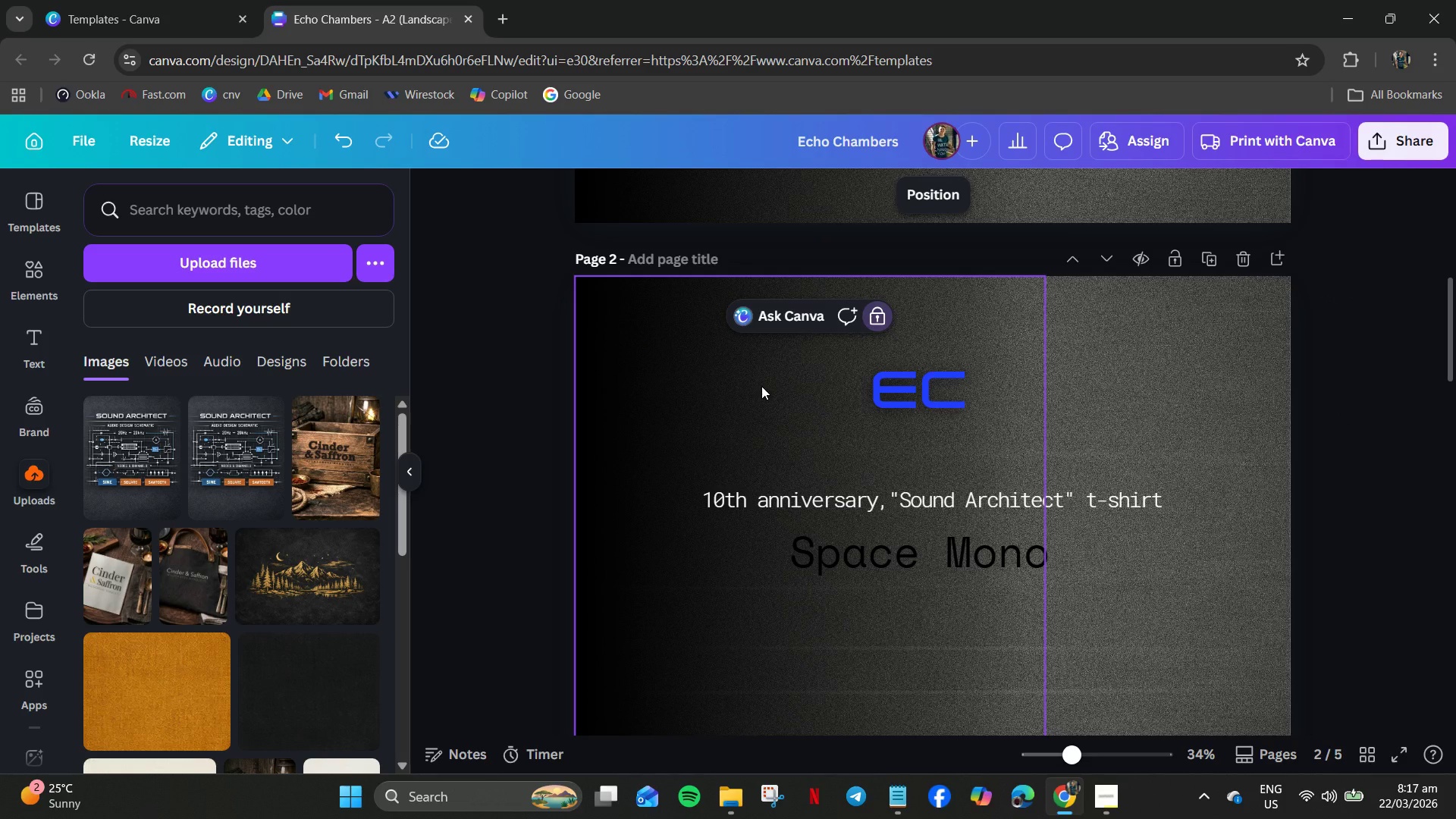 
left_click([33, 337])
 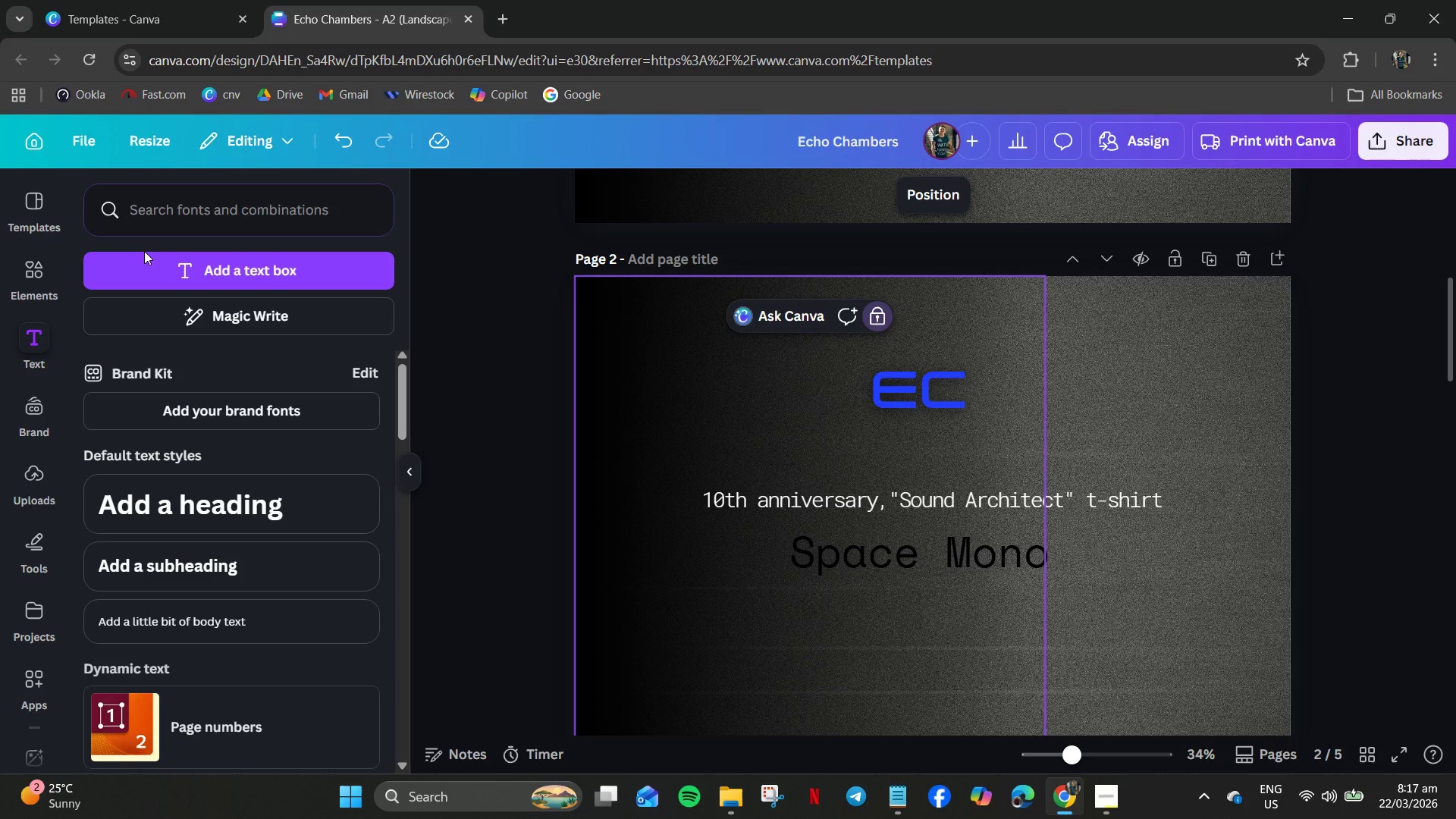 
left_click([190, 262])
 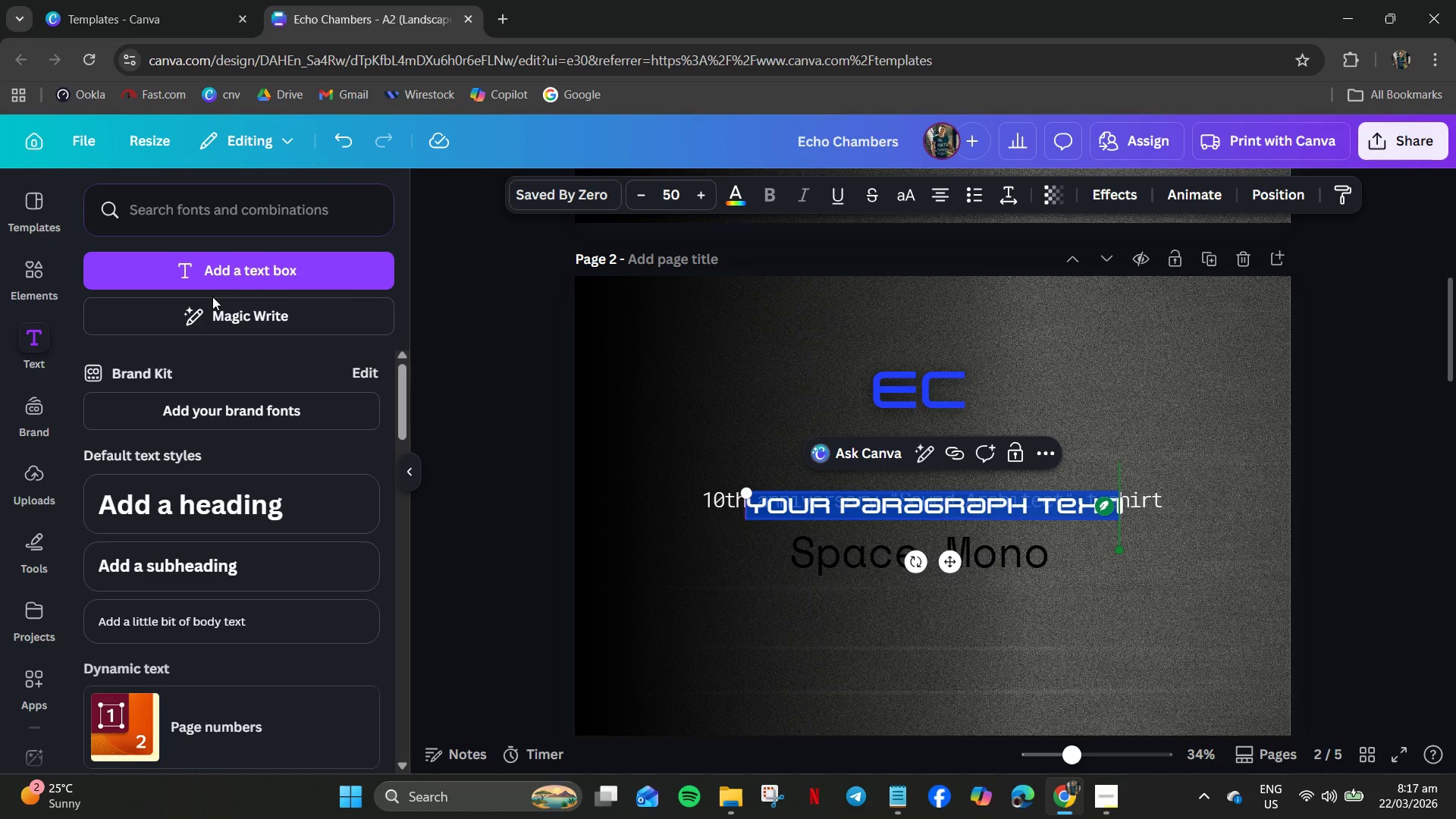 
type(FRONT De)
key(Backspace)
type(esign)
 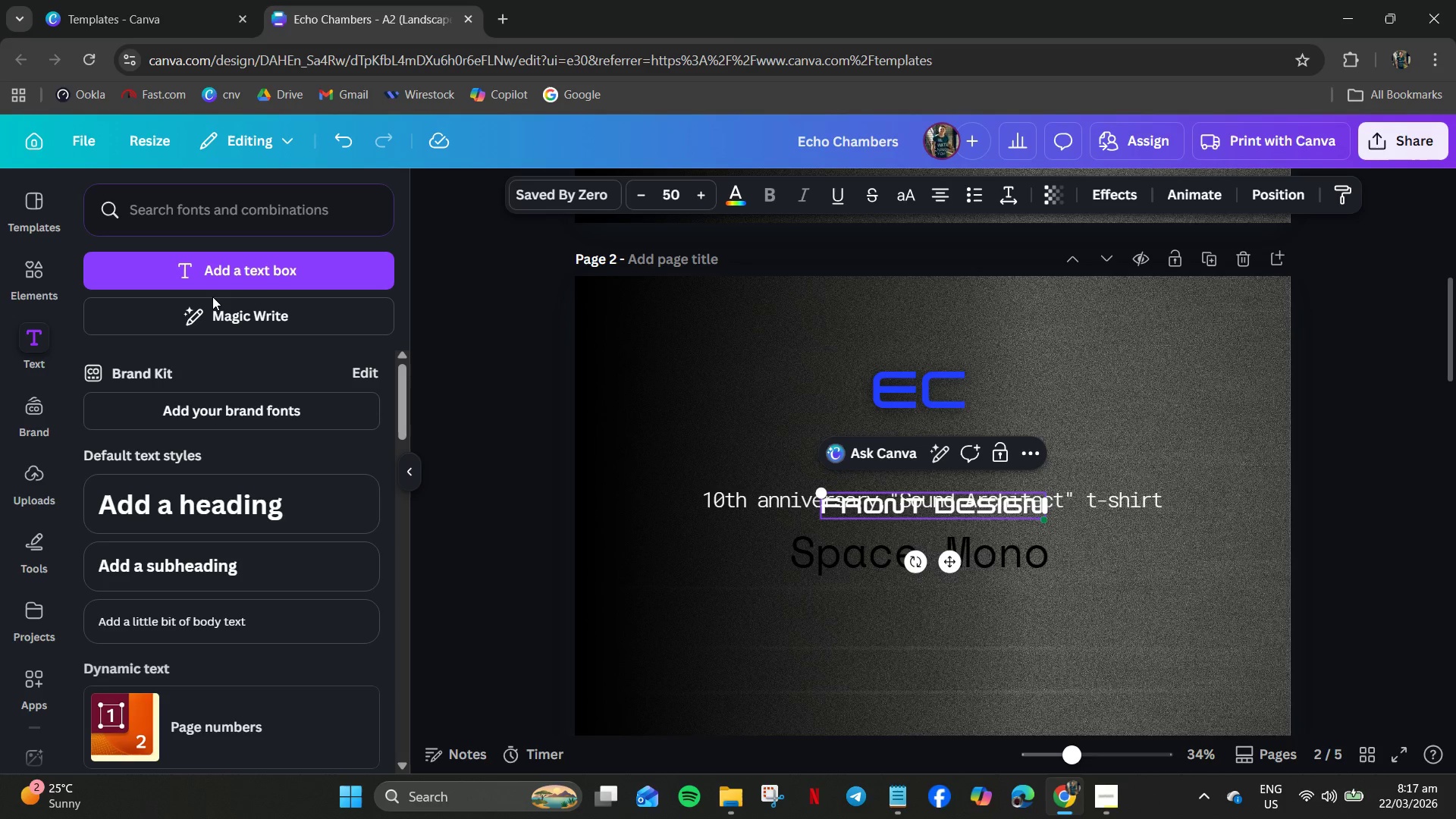 
left_click_drag(start_coordinate=[952, 565], to_coordinate=[736, 375])
 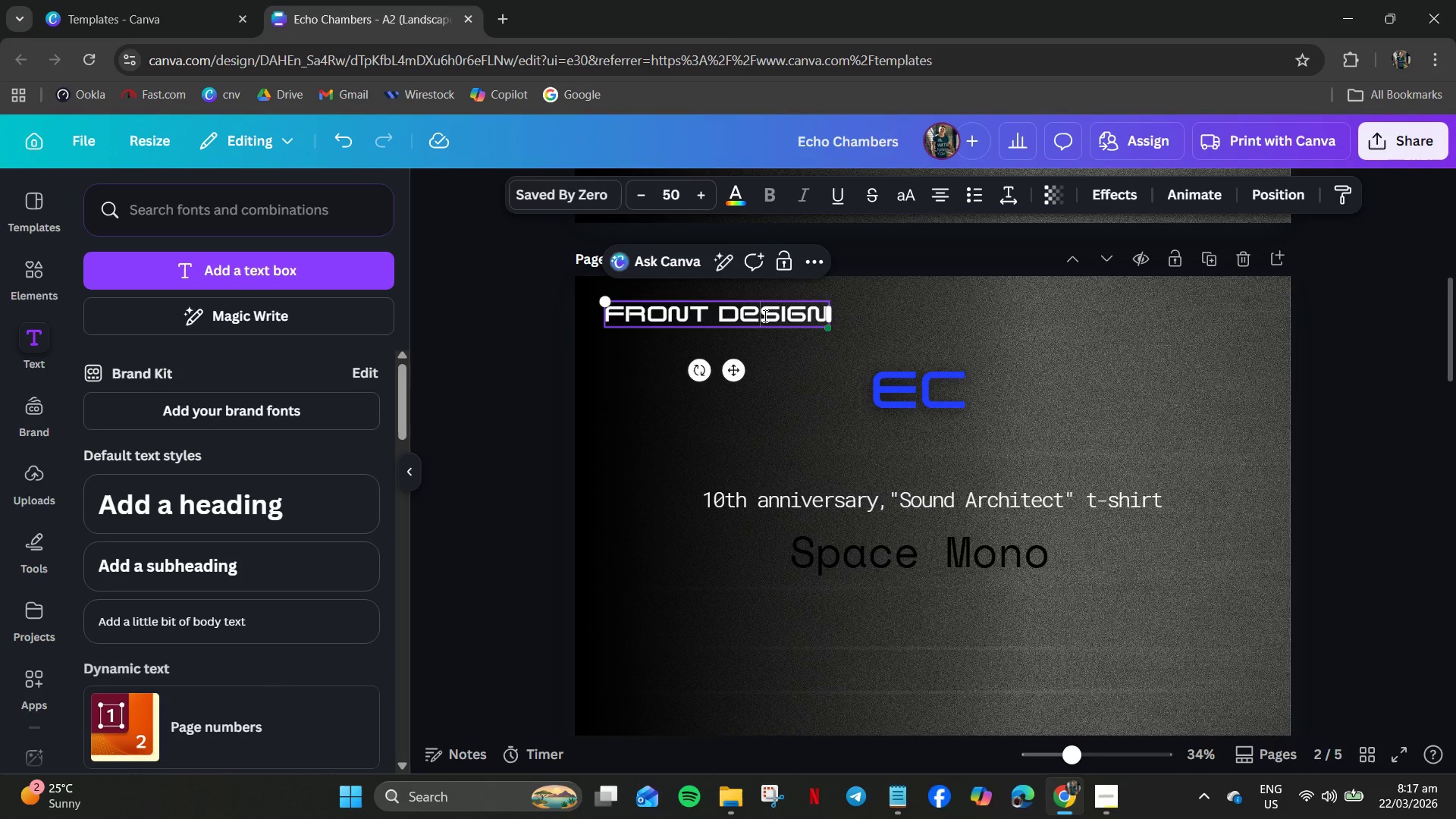 
double_click([764, 315])
 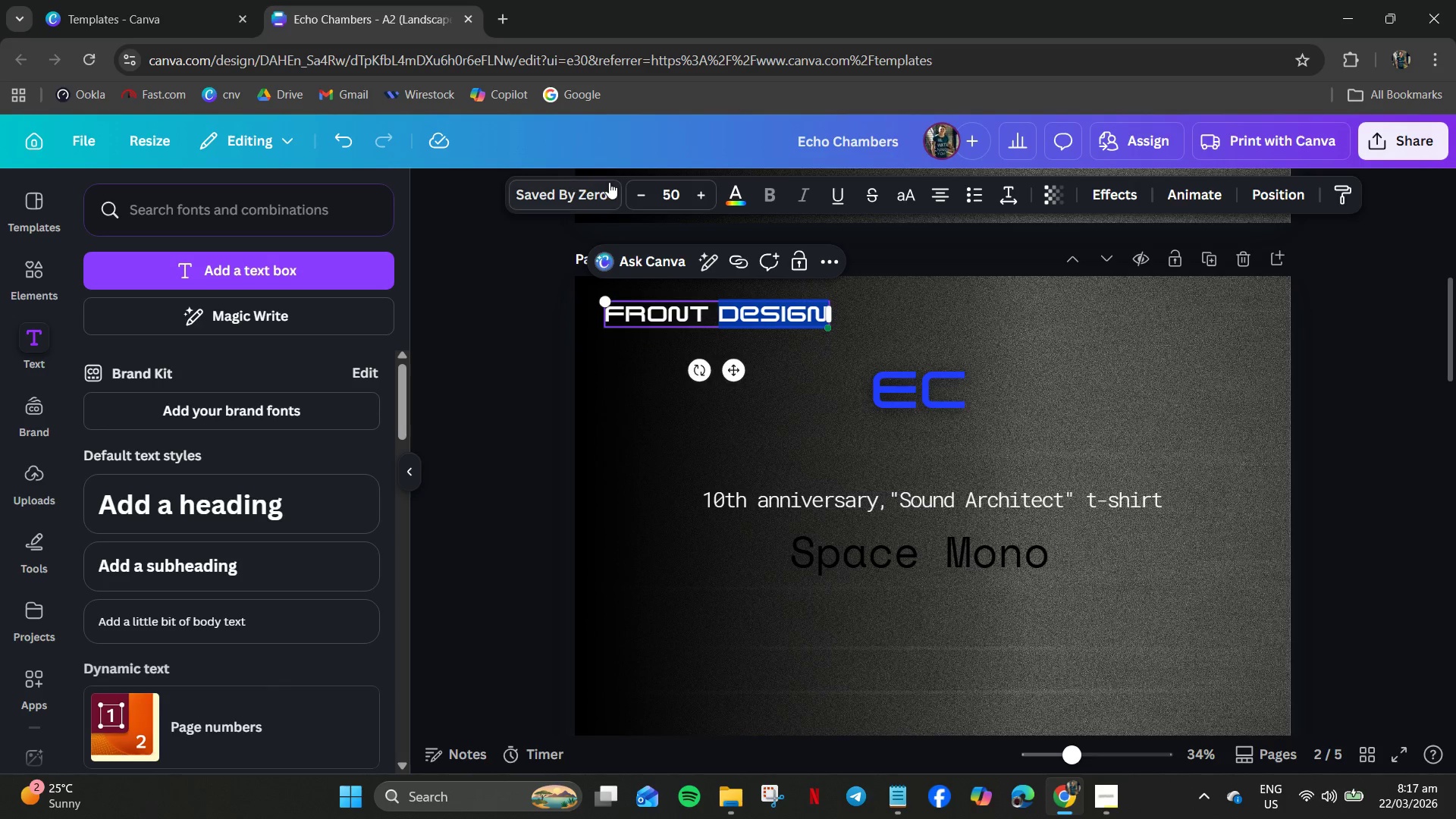 
scroll: coordinate [212, 588], scroll_direction: down, amount: 14.0
 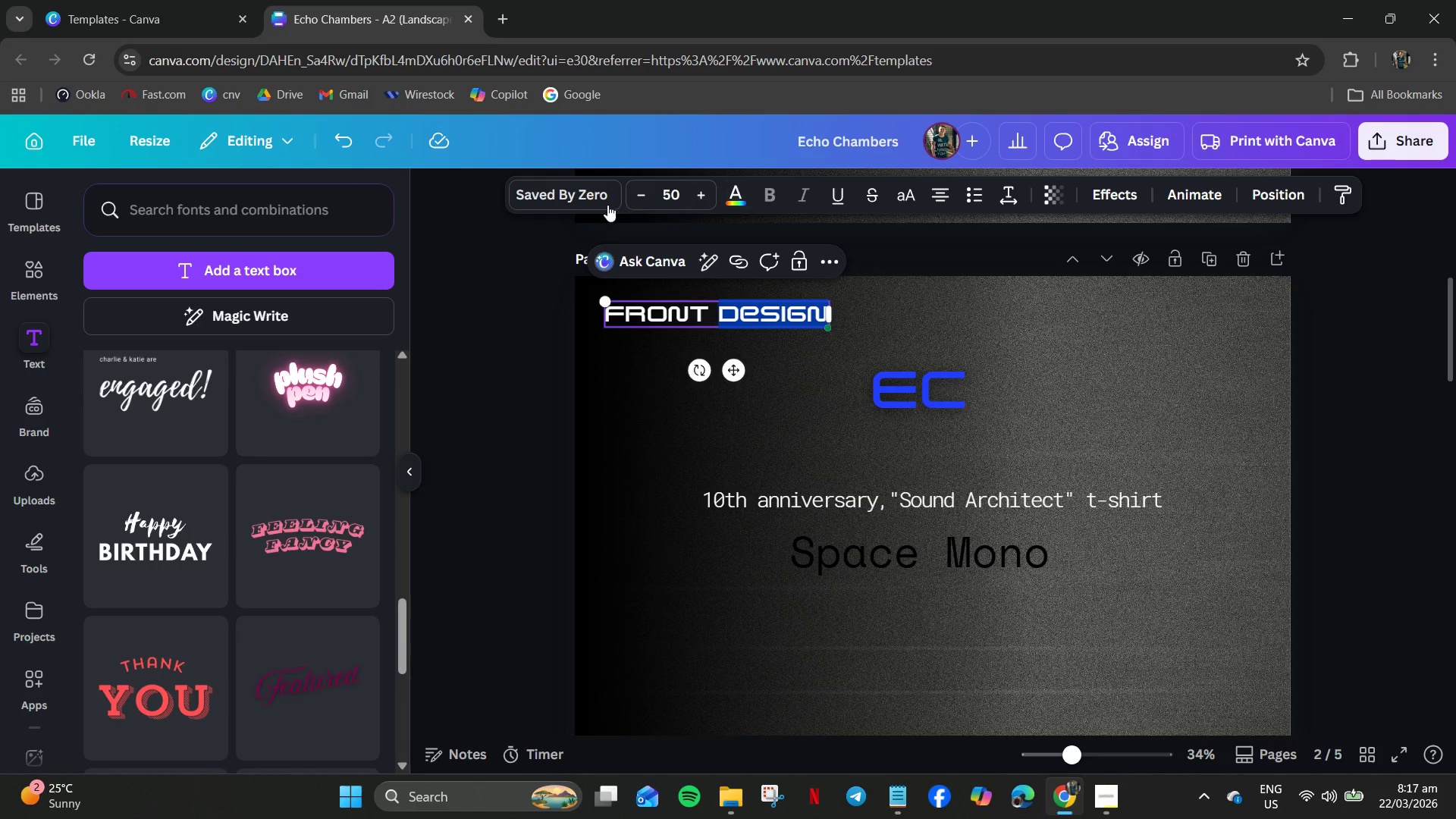 
left_click([588, 193])
 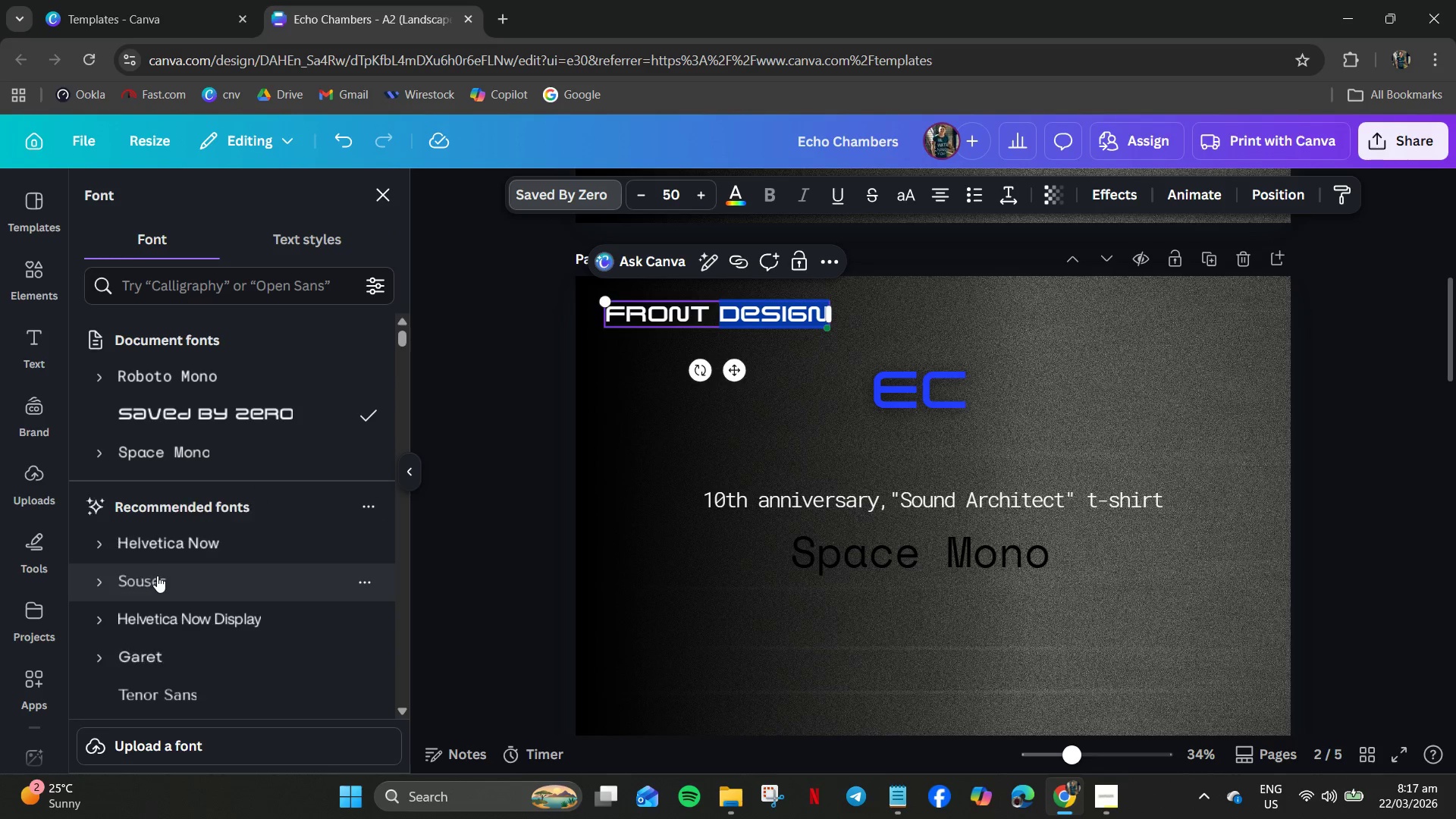 
scroll: coordinate [157, 576], scroll_direction: down, amount: 1.0
 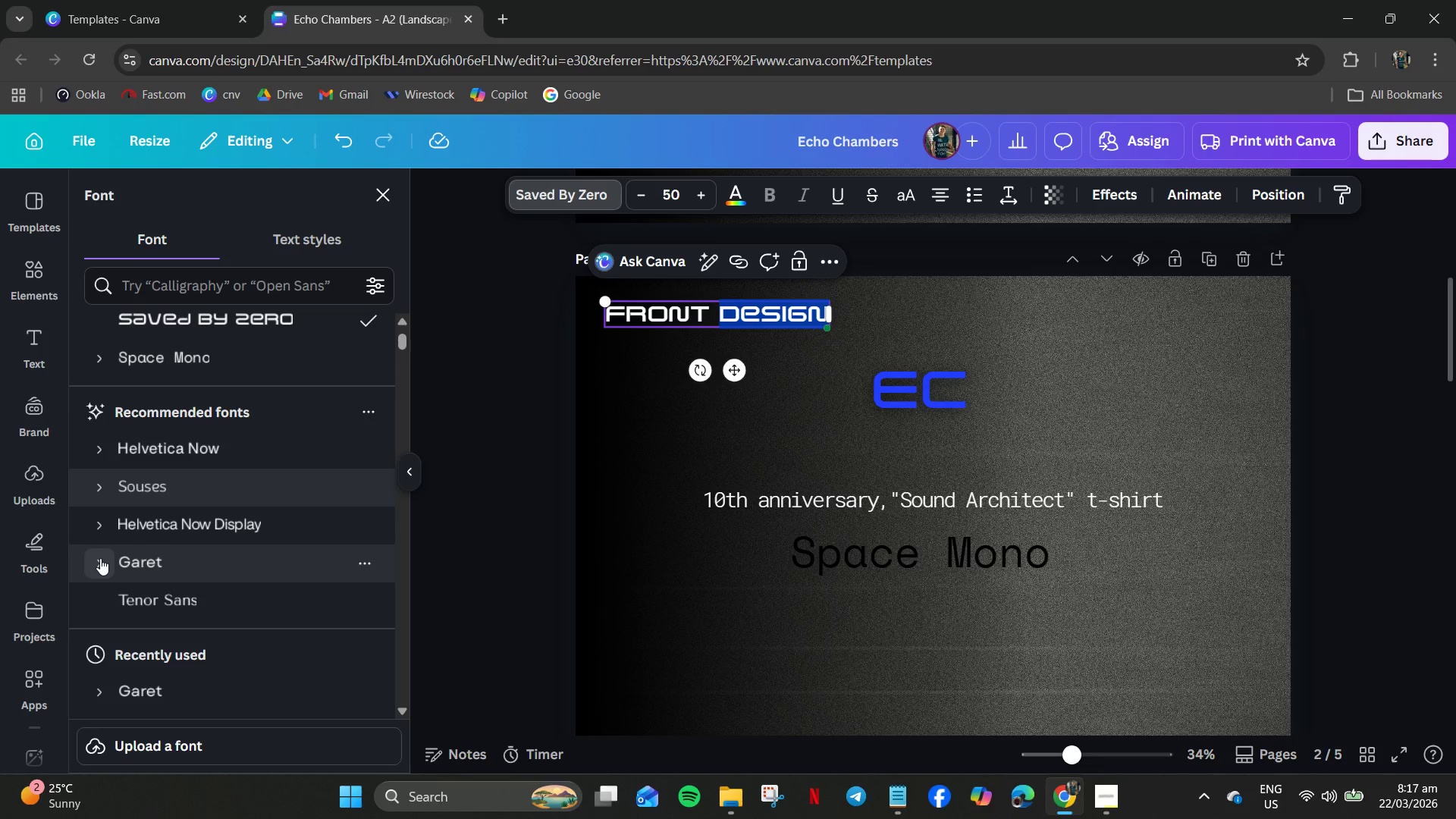 
scroll: coordinate [100, 457], scroll_direction: up, amount: 3.0
 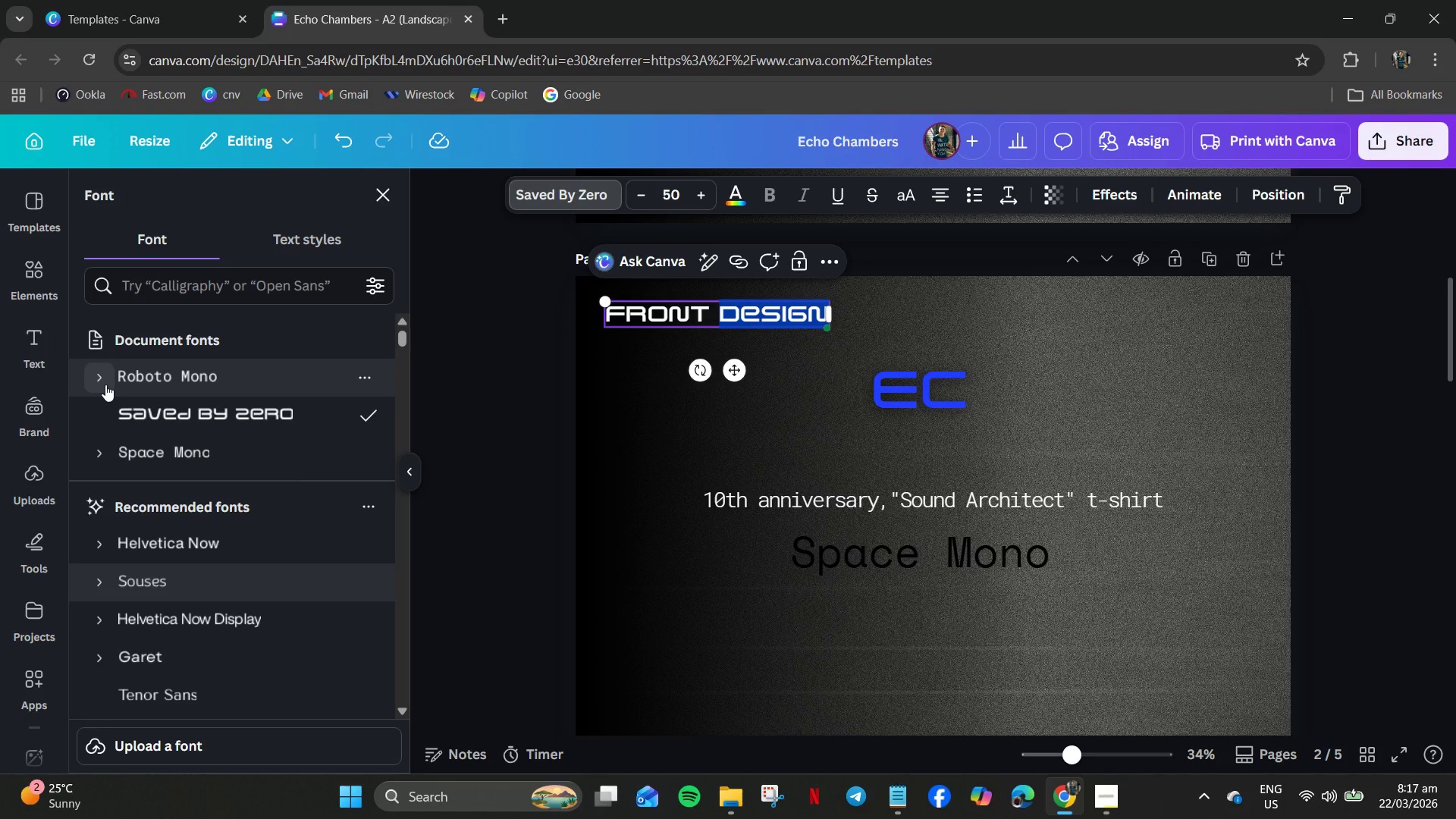 
scroll: coordinate [104, 385], scroll_direction: down, amount: 4.0
 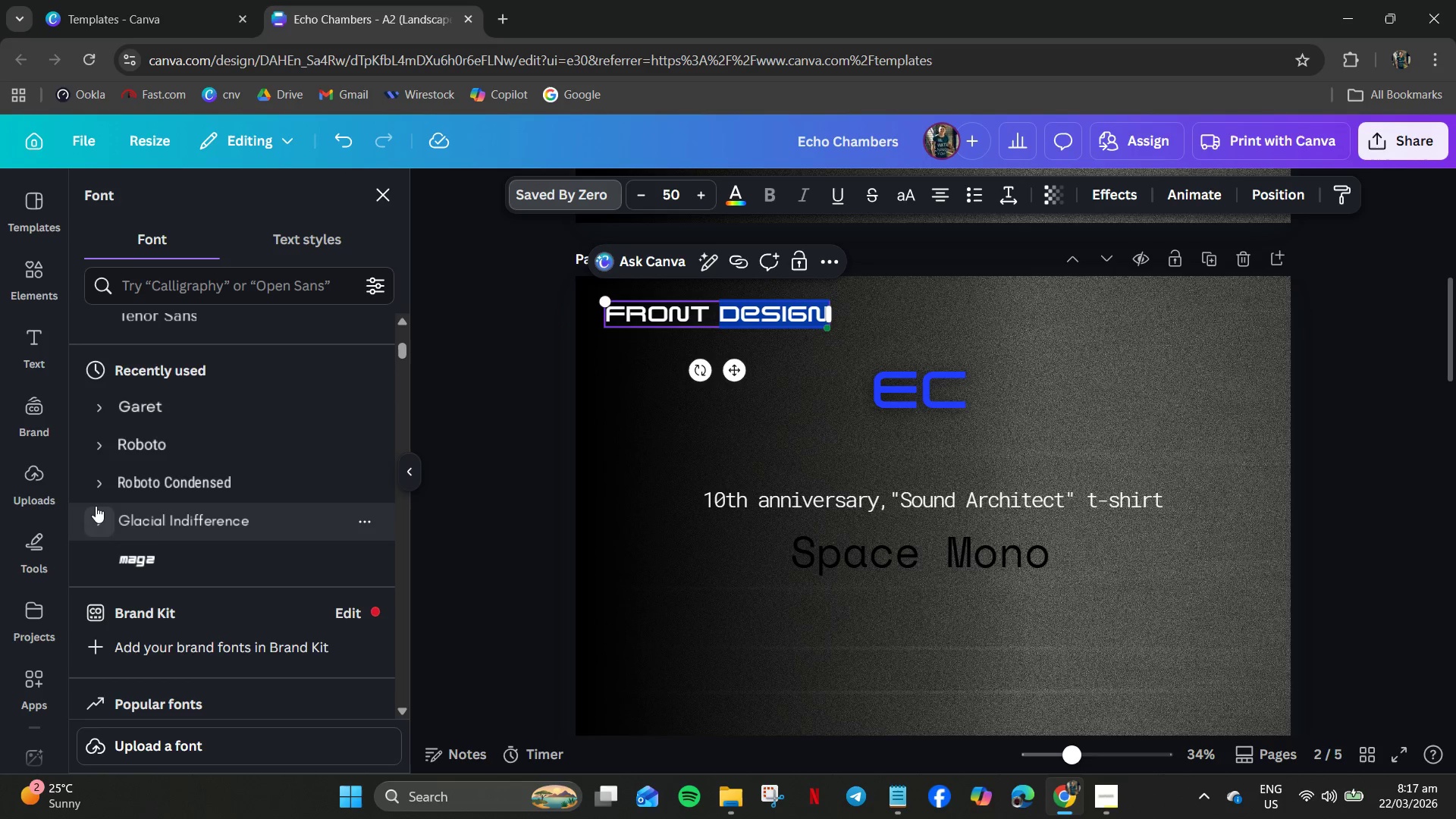 
left_click([93, 490])
 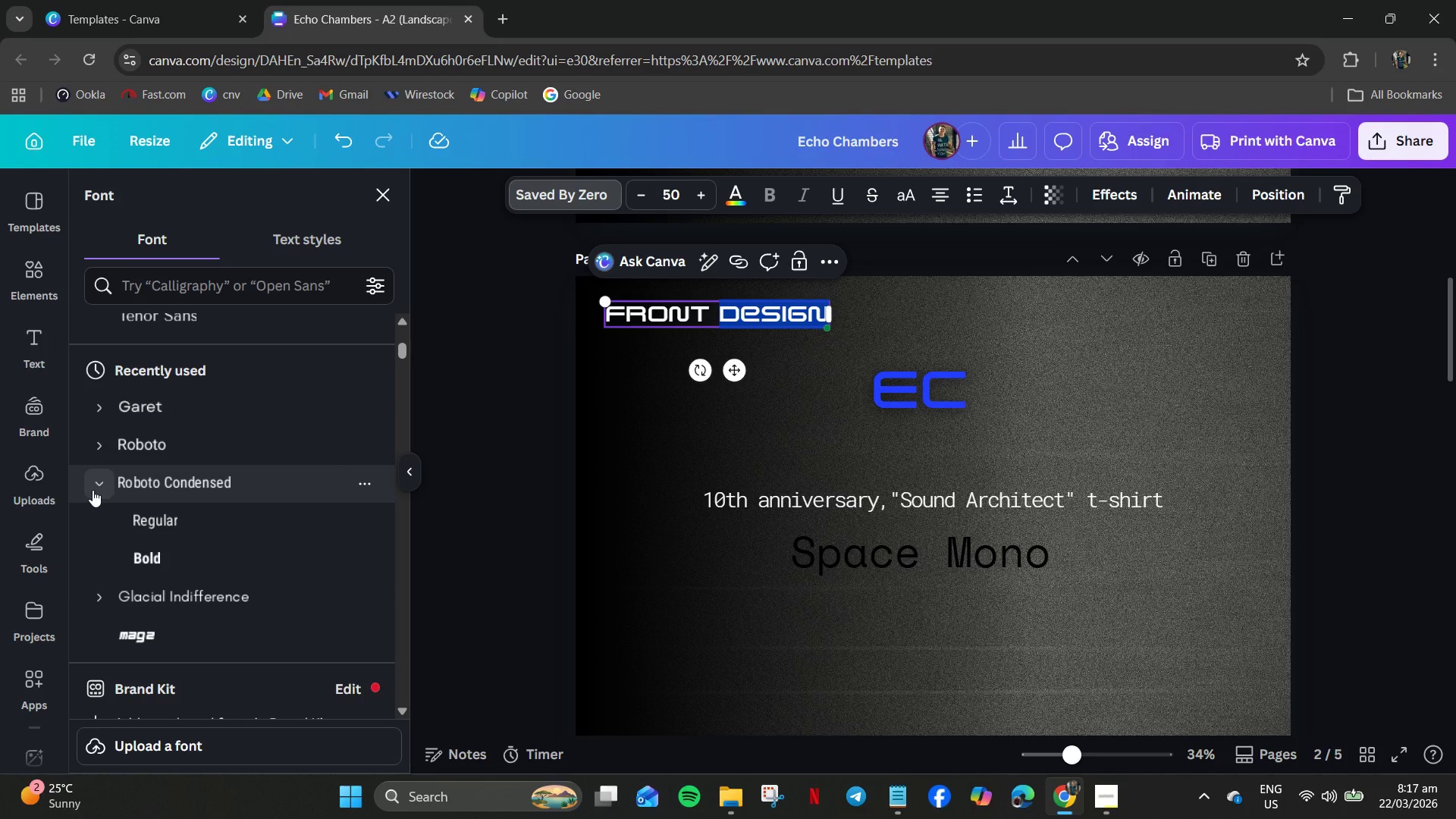 
left_click([93, 490])
 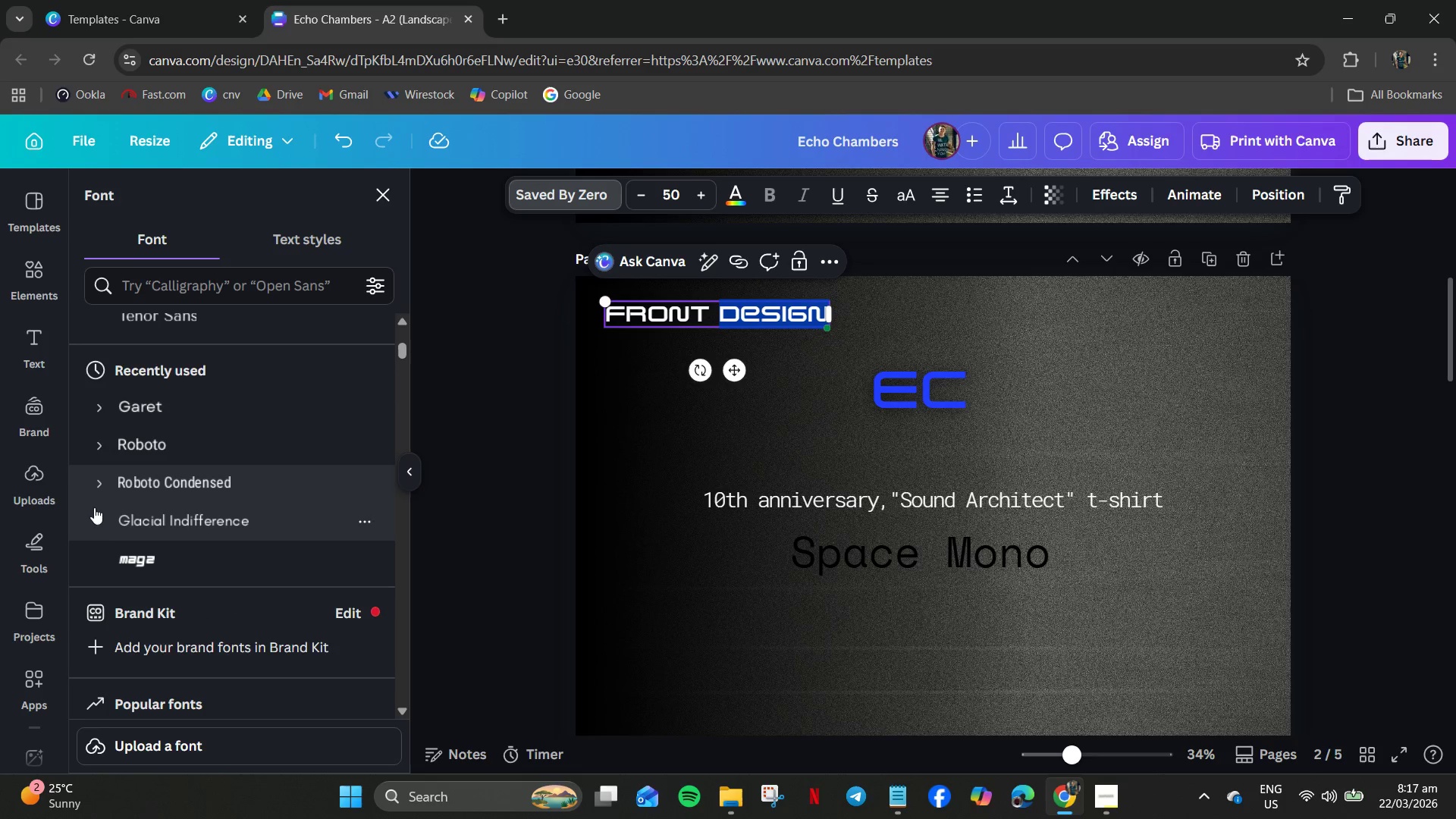 
left_click([94, 519])
 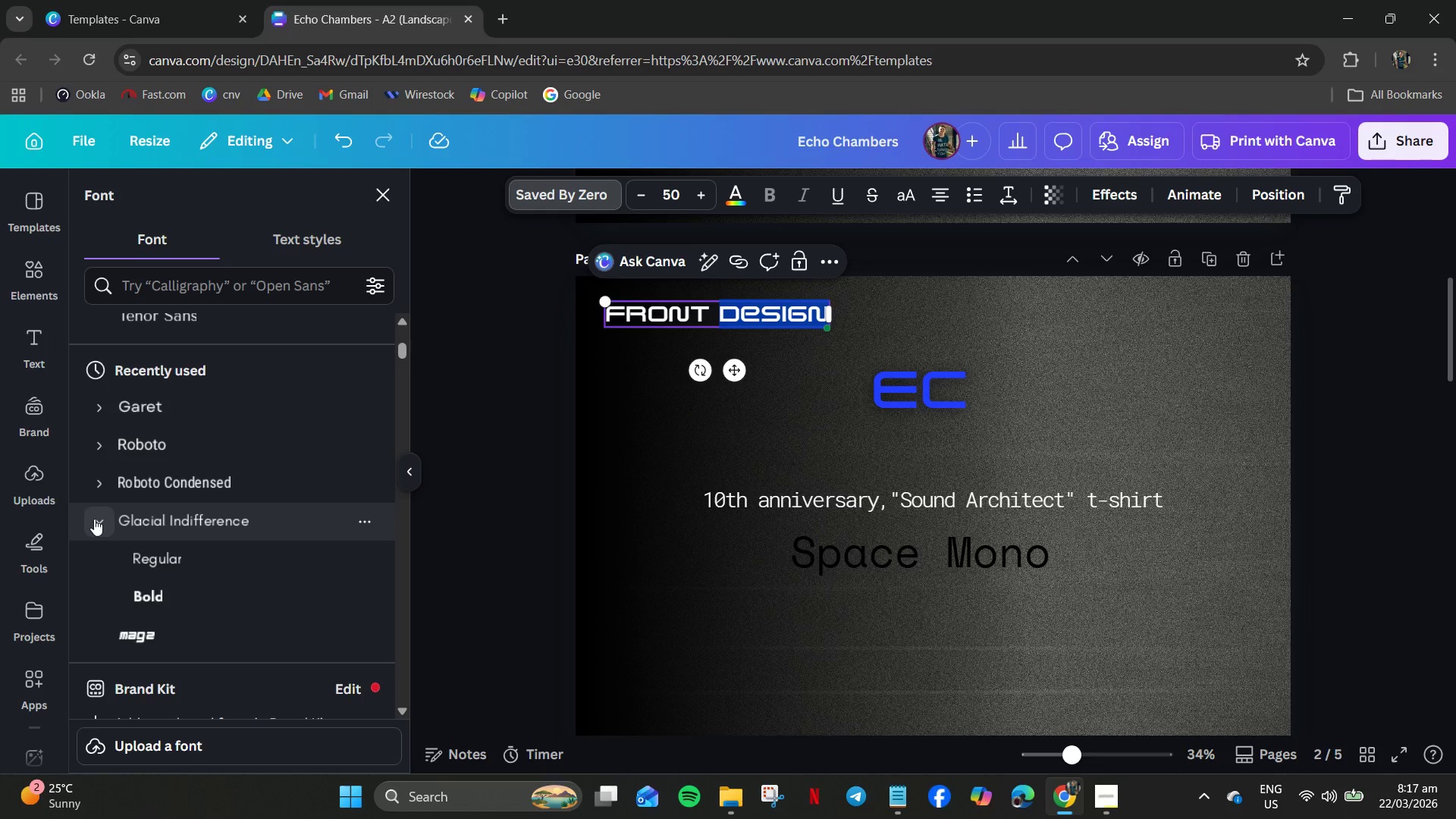 
scroll: coordinate [217, 573], scroll_direction: down, amount: 2.0
 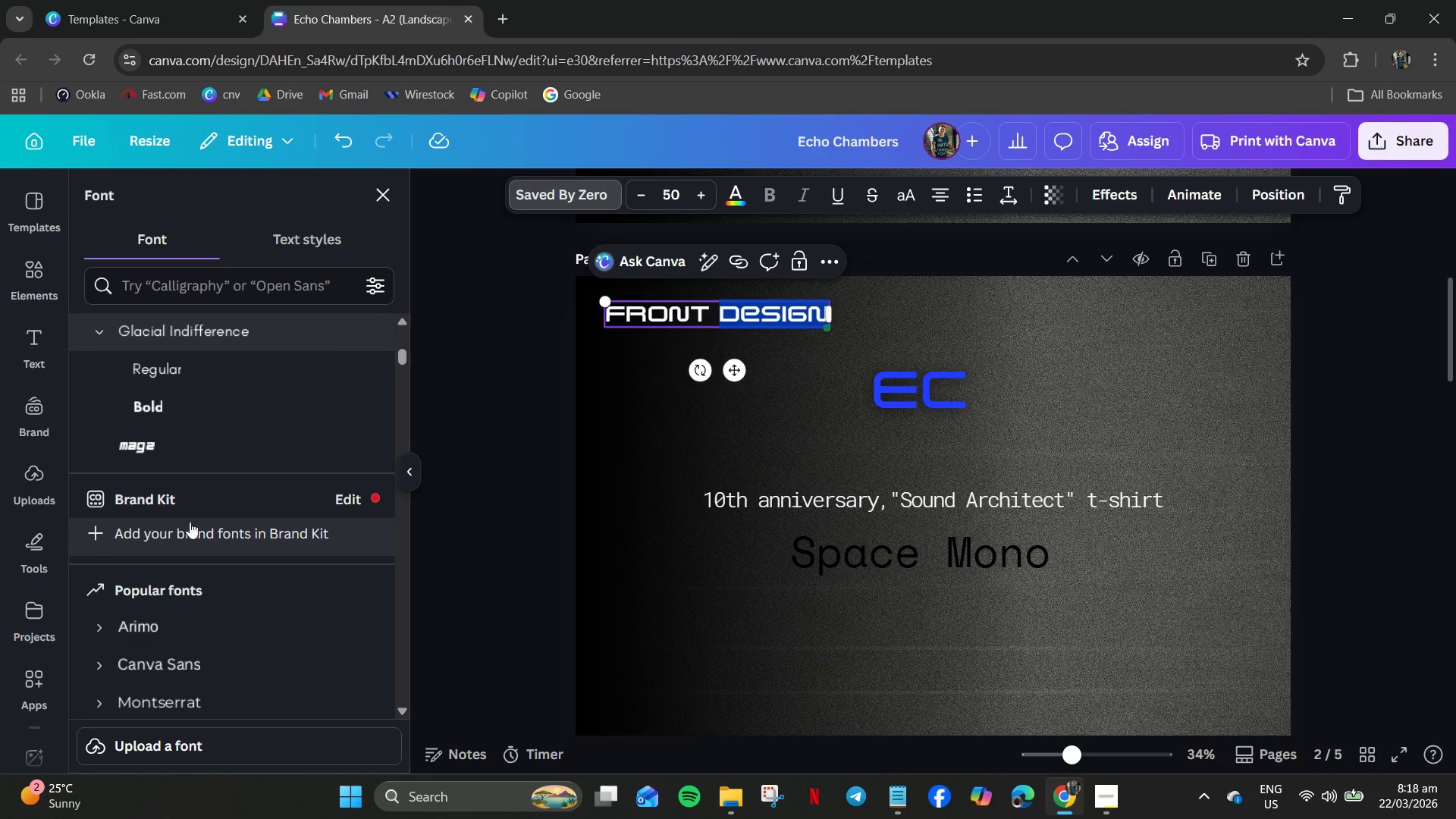 
scroll: coordinate [186, 515], scroll_direction: up, amount: 3.0
 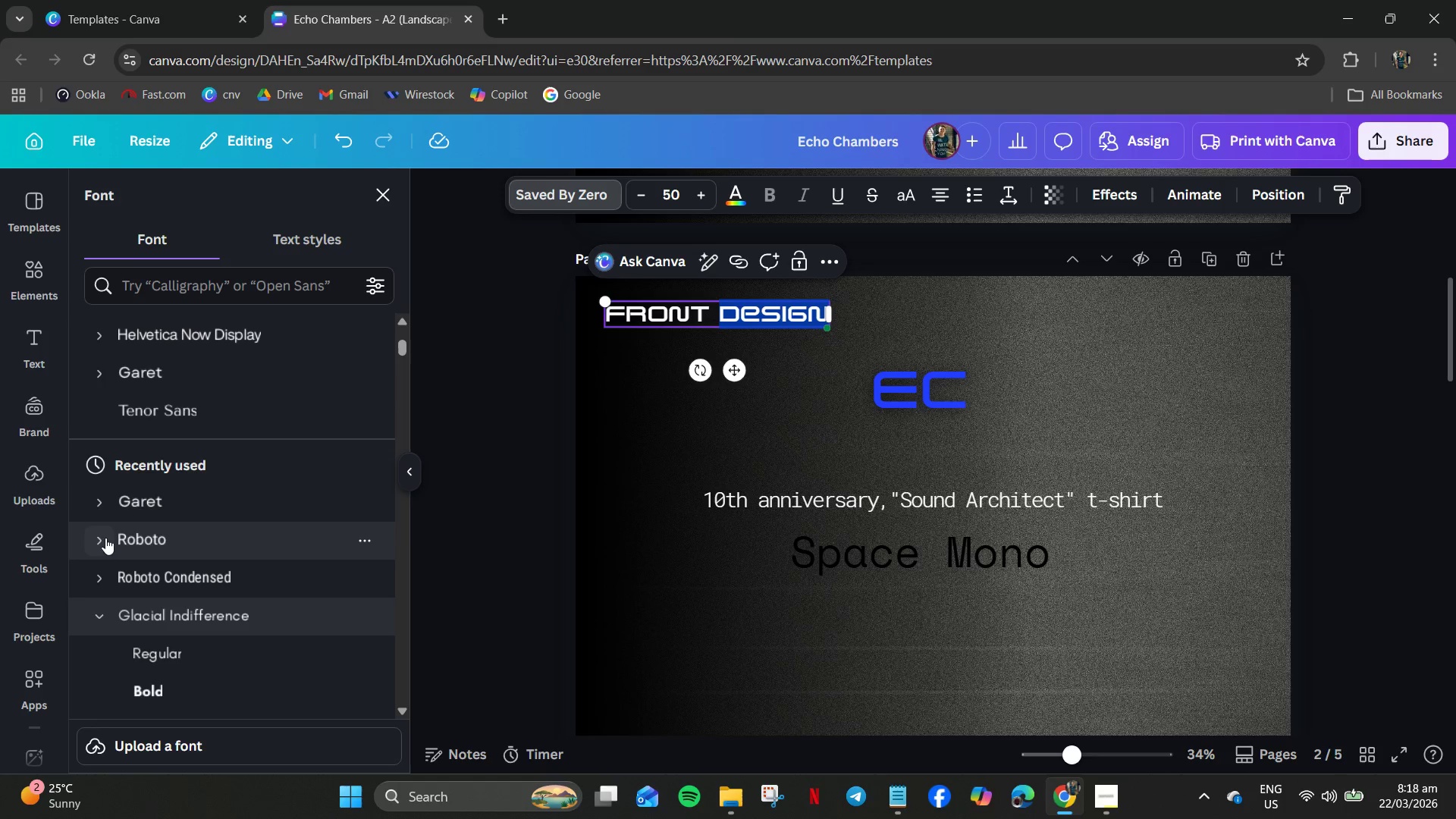 
left_click([105, 538])
 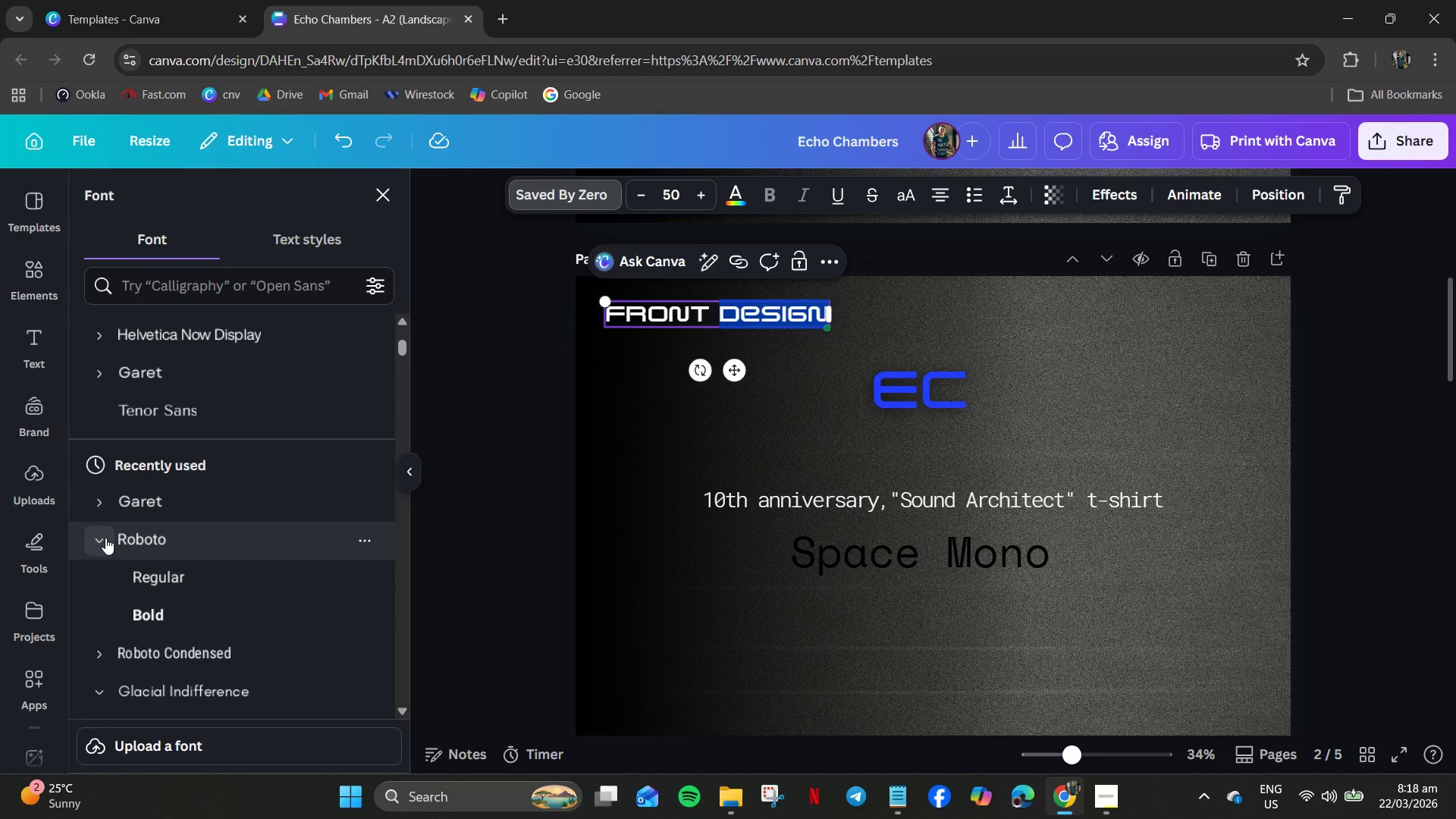 
scroll: coordinate [105, 538], scroll_direction: down, amount: 4.0
 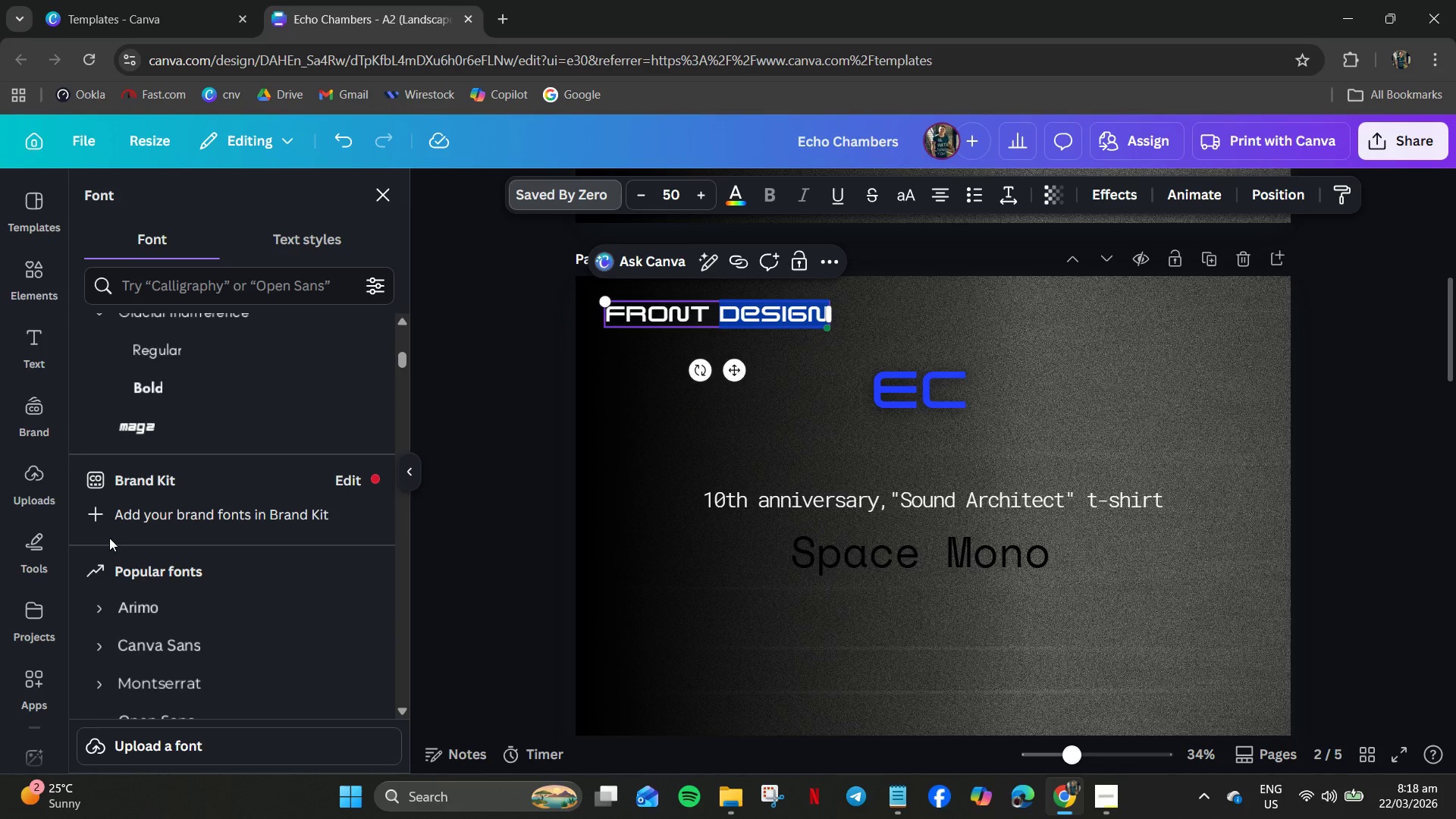 
scroll: coordinate [112, 537], scroll_direction: up, amount: 7.0
 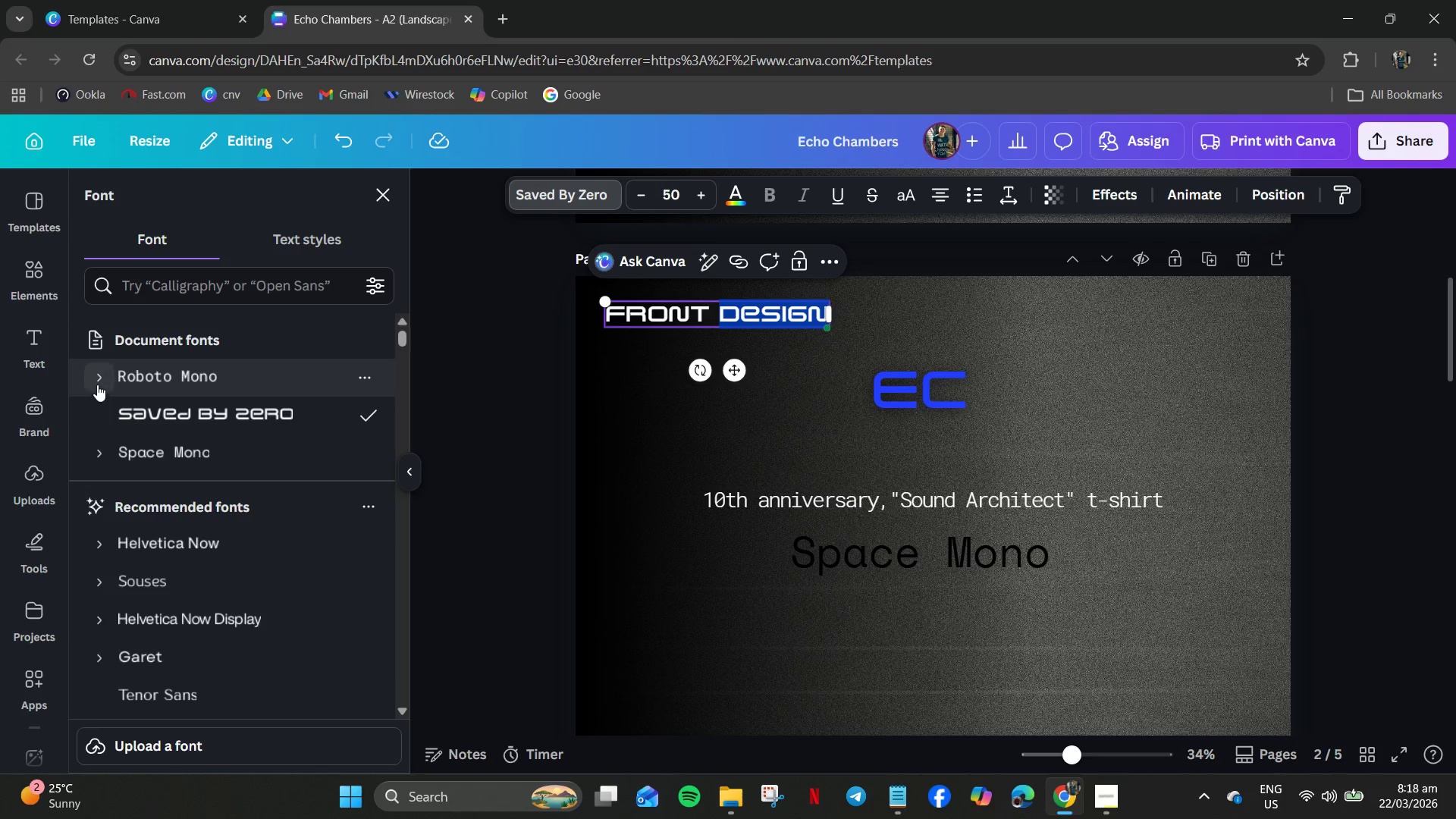 
left_click([97, 384])
 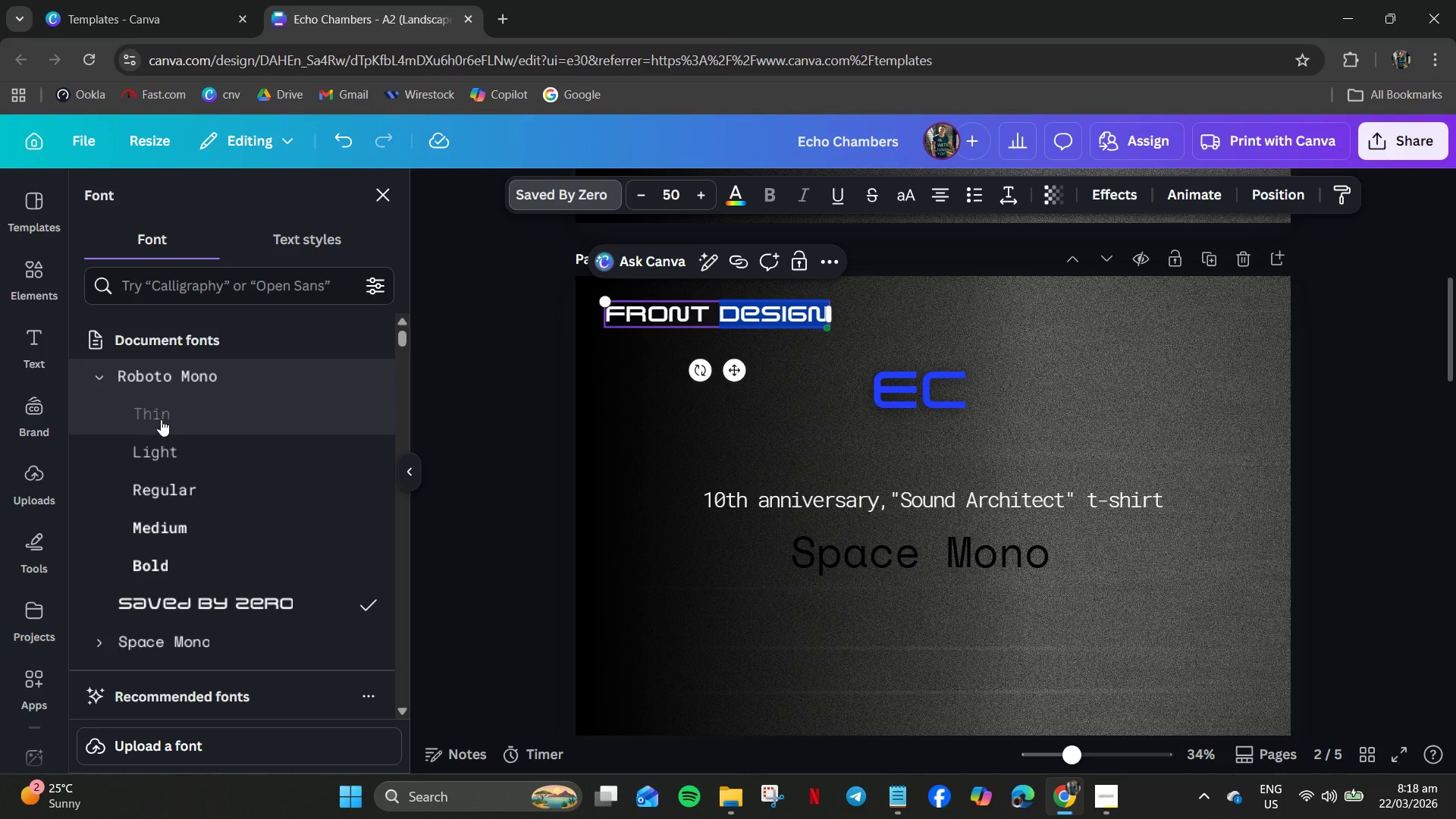 
left_click([160, 410])
 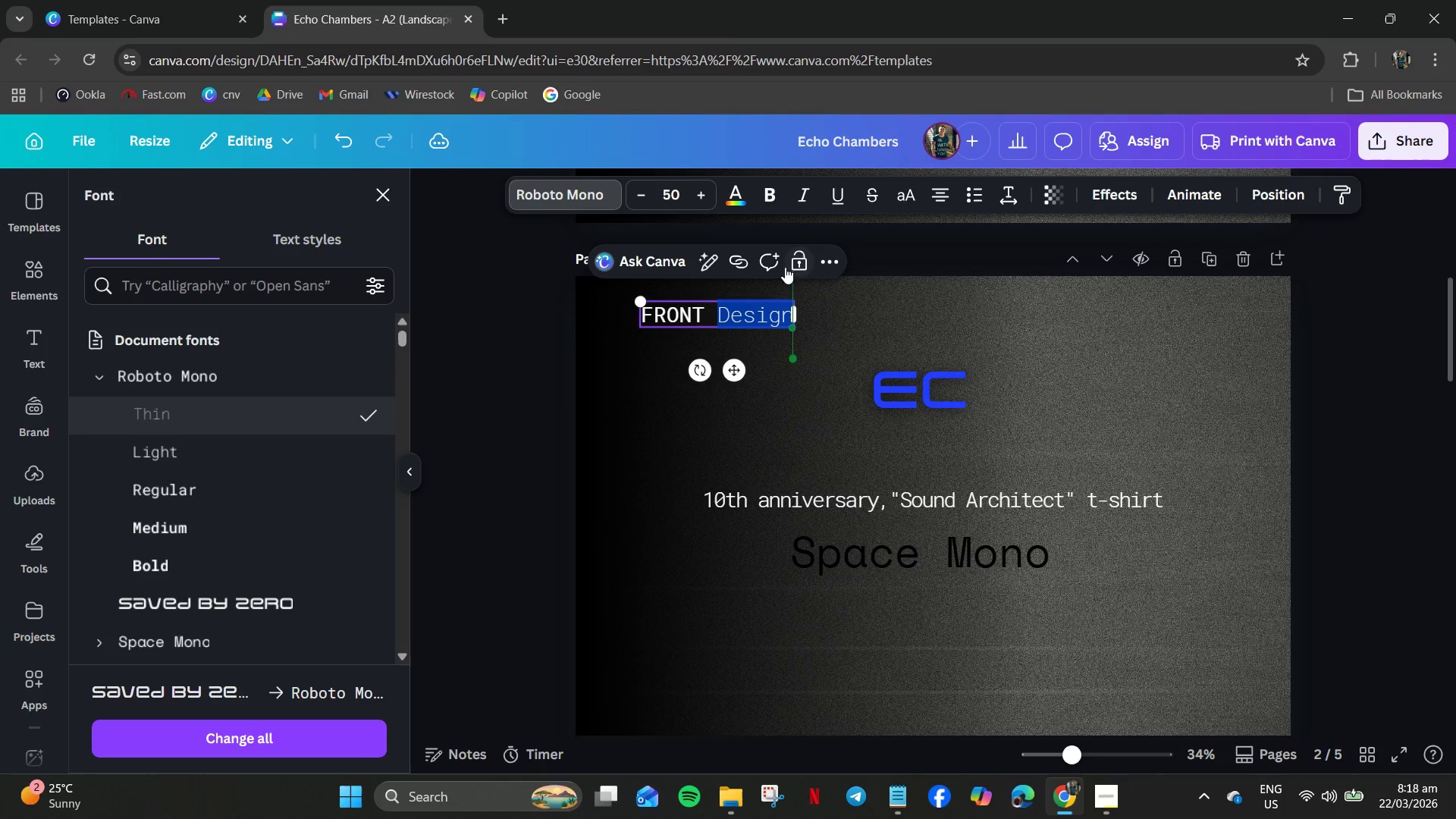 
left_click([734, 316])
 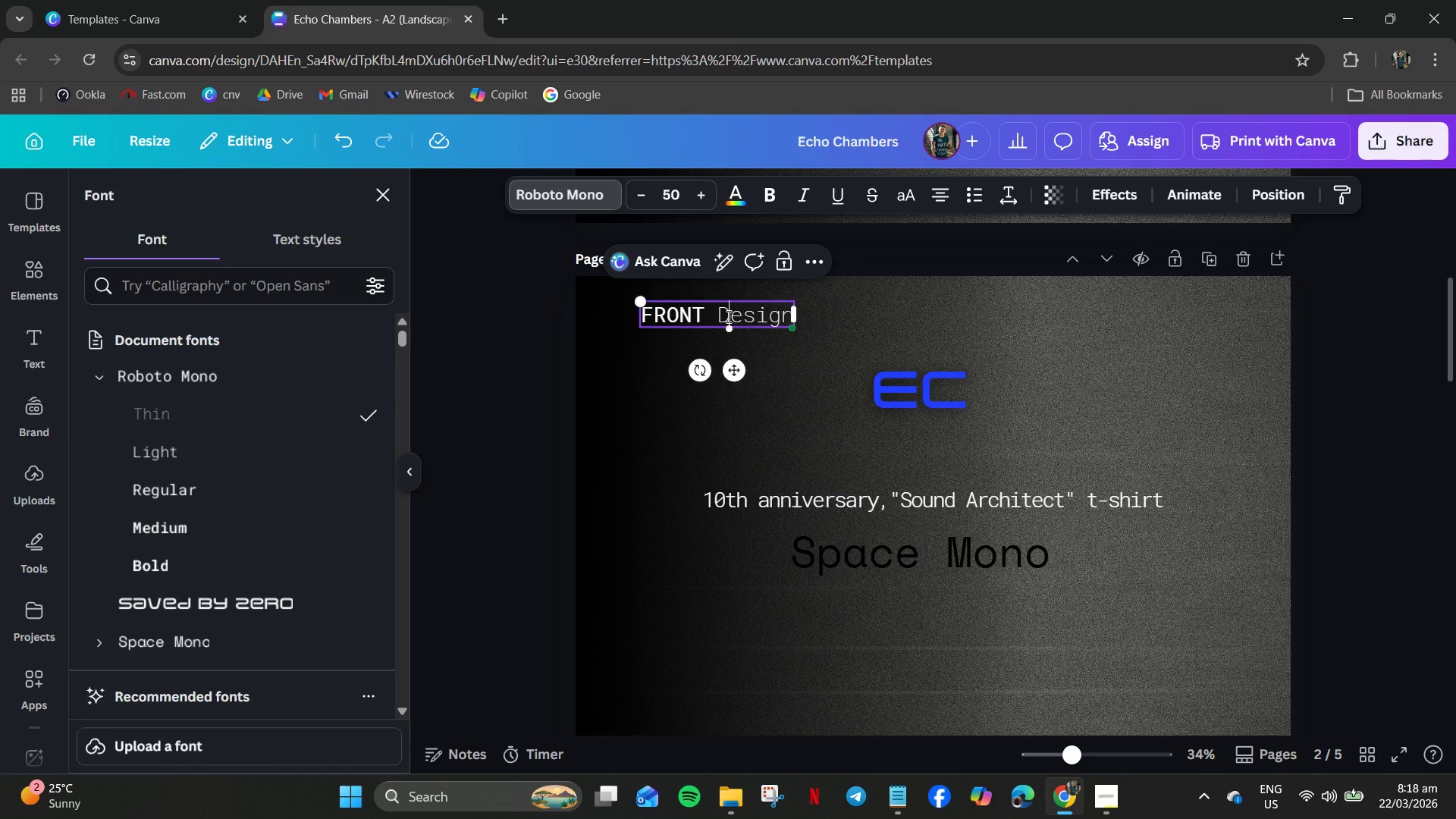 
left_click_drag(start_coordinate=[727, 316], to_coordinate=[622, 316])
 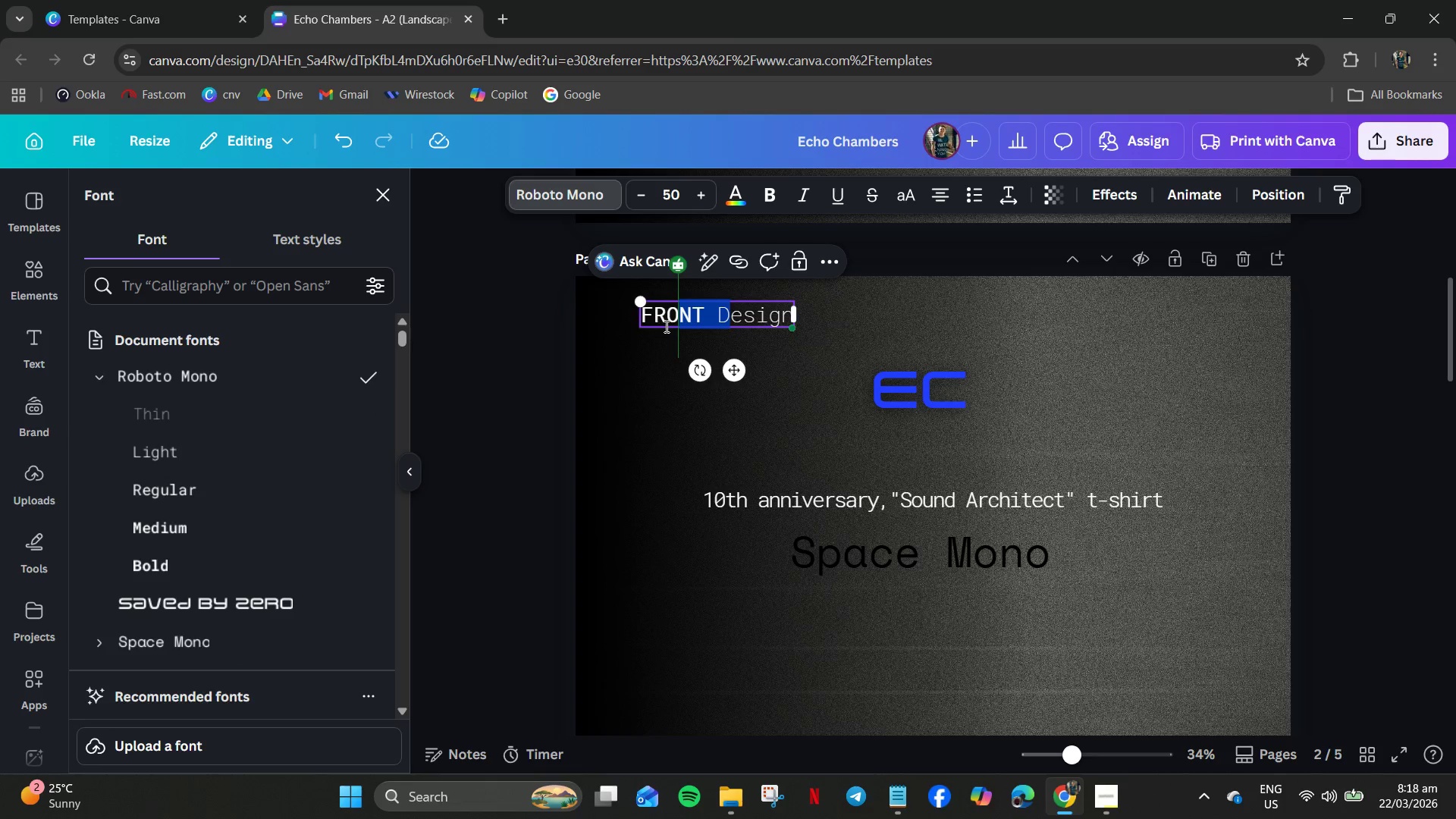 
key(Control+A)
 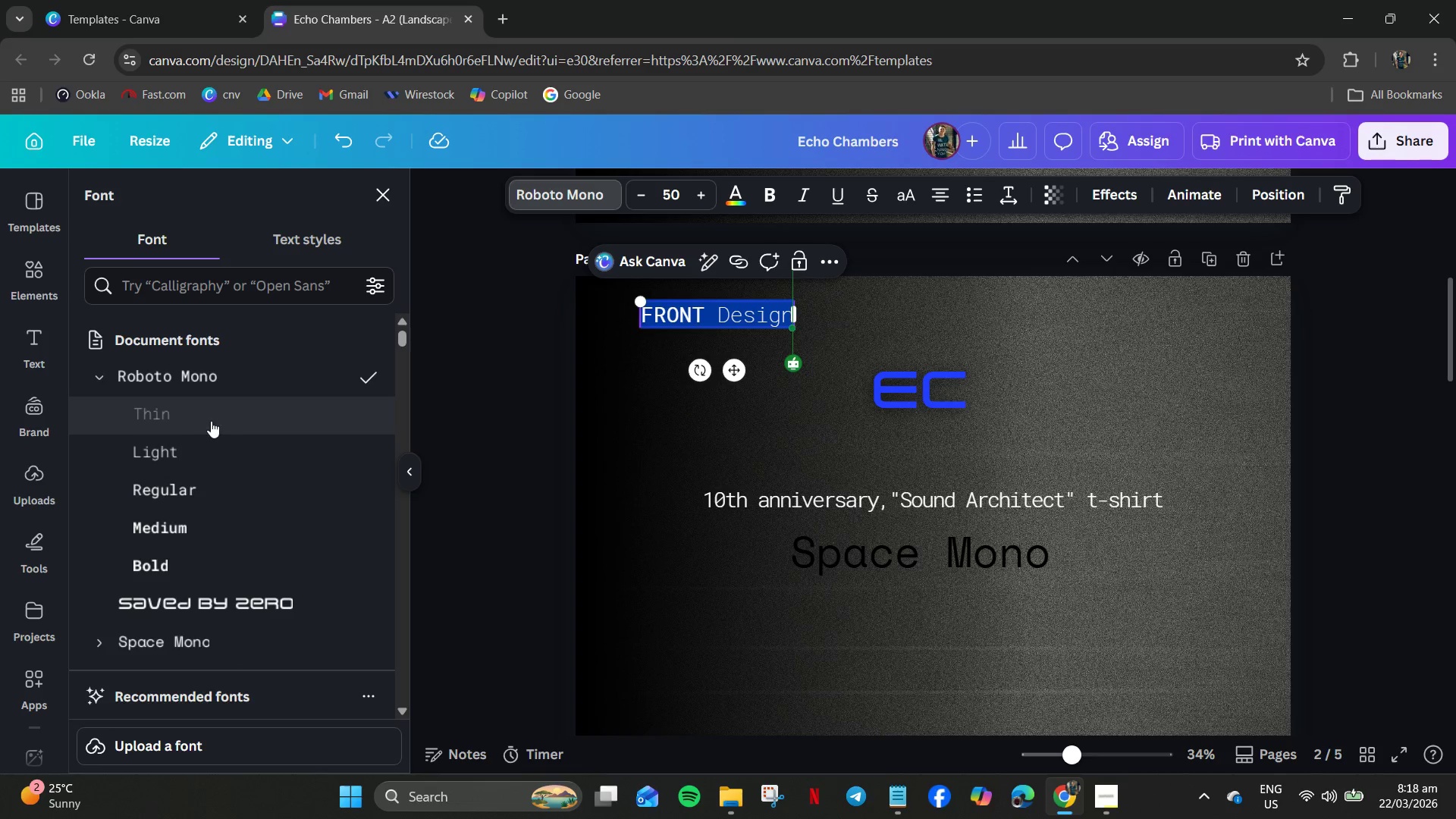 
left_click([206, 422])
 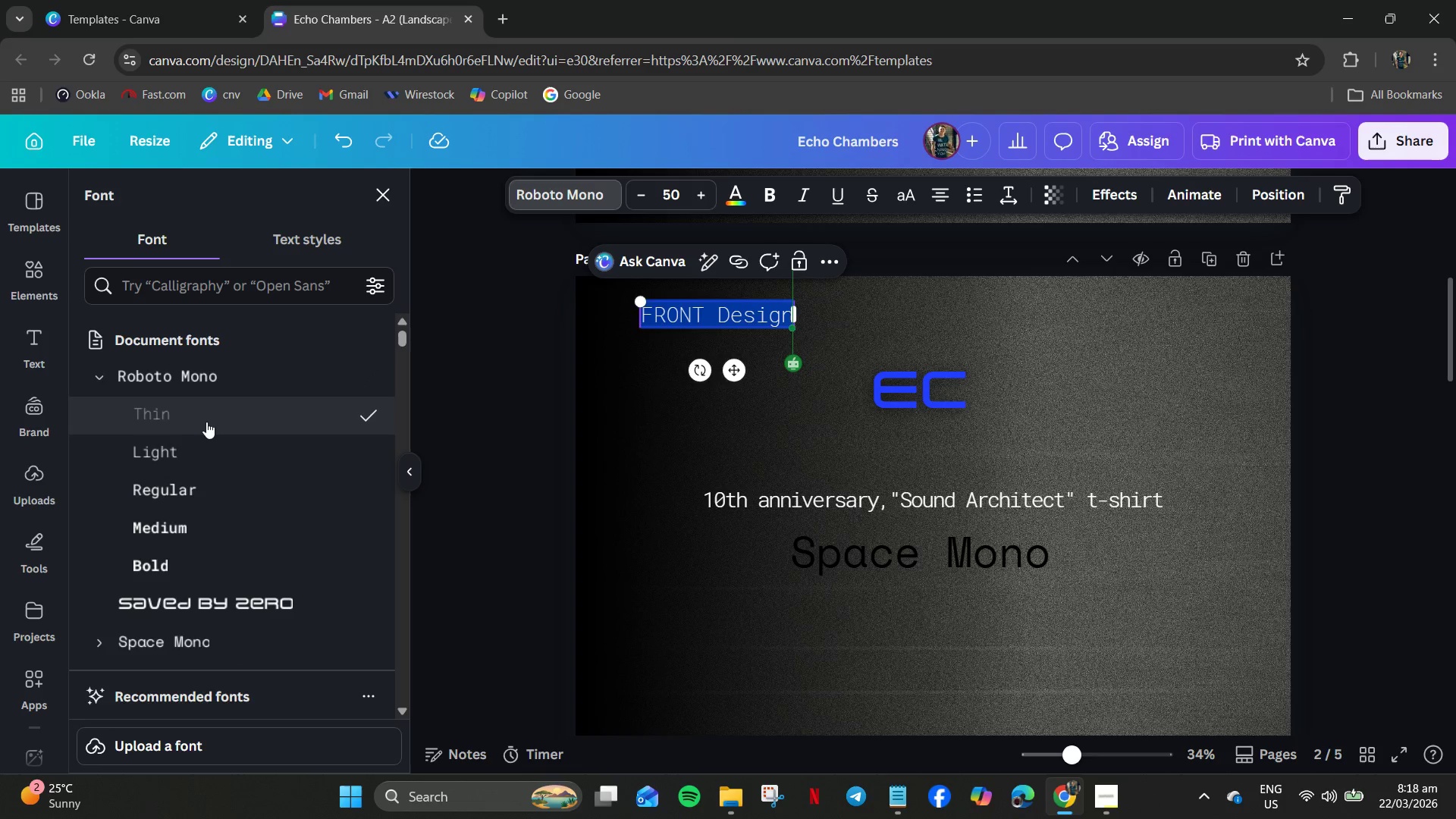 
left_click([206, 422])
 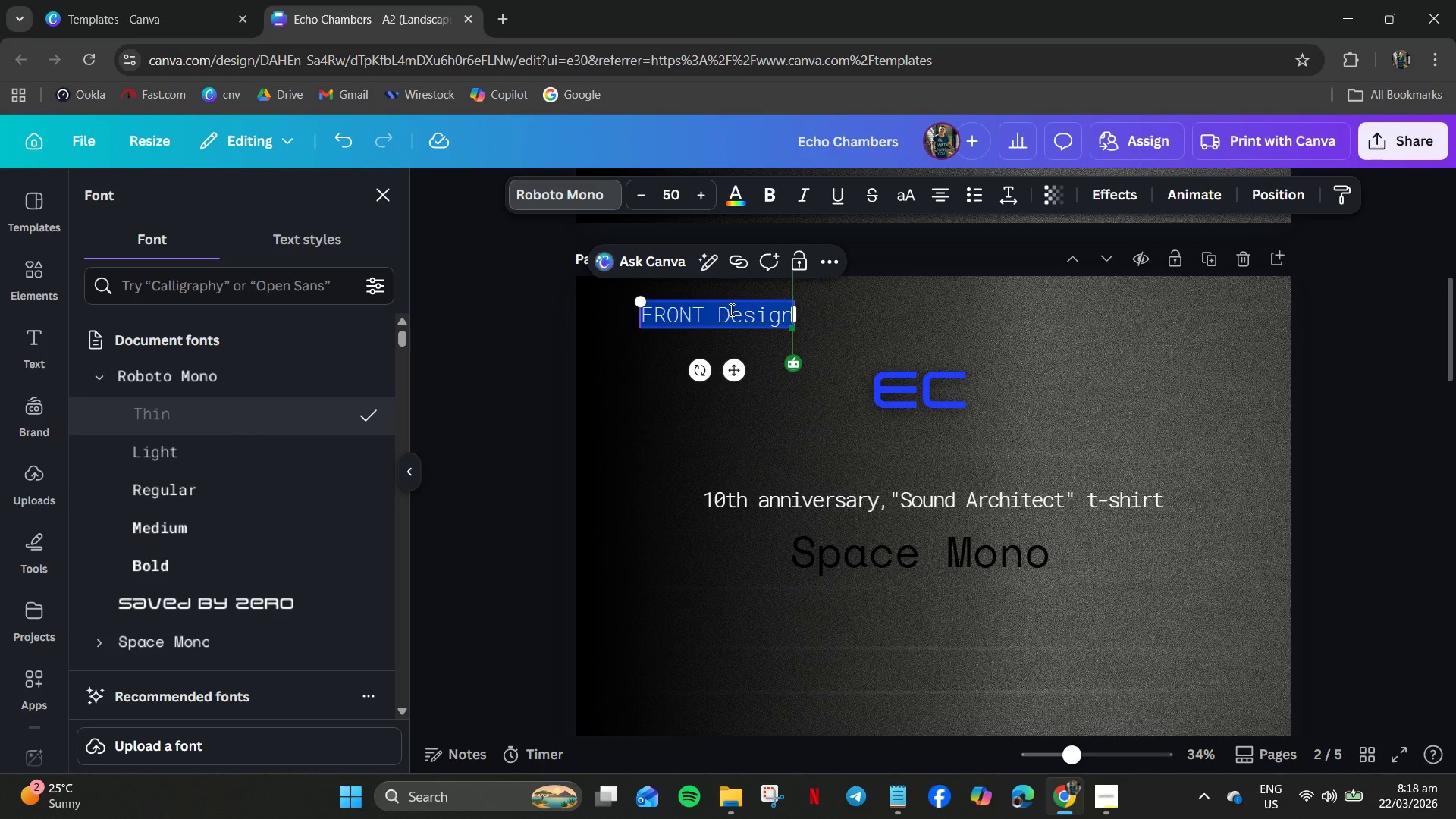 
left_click([708, 321])
 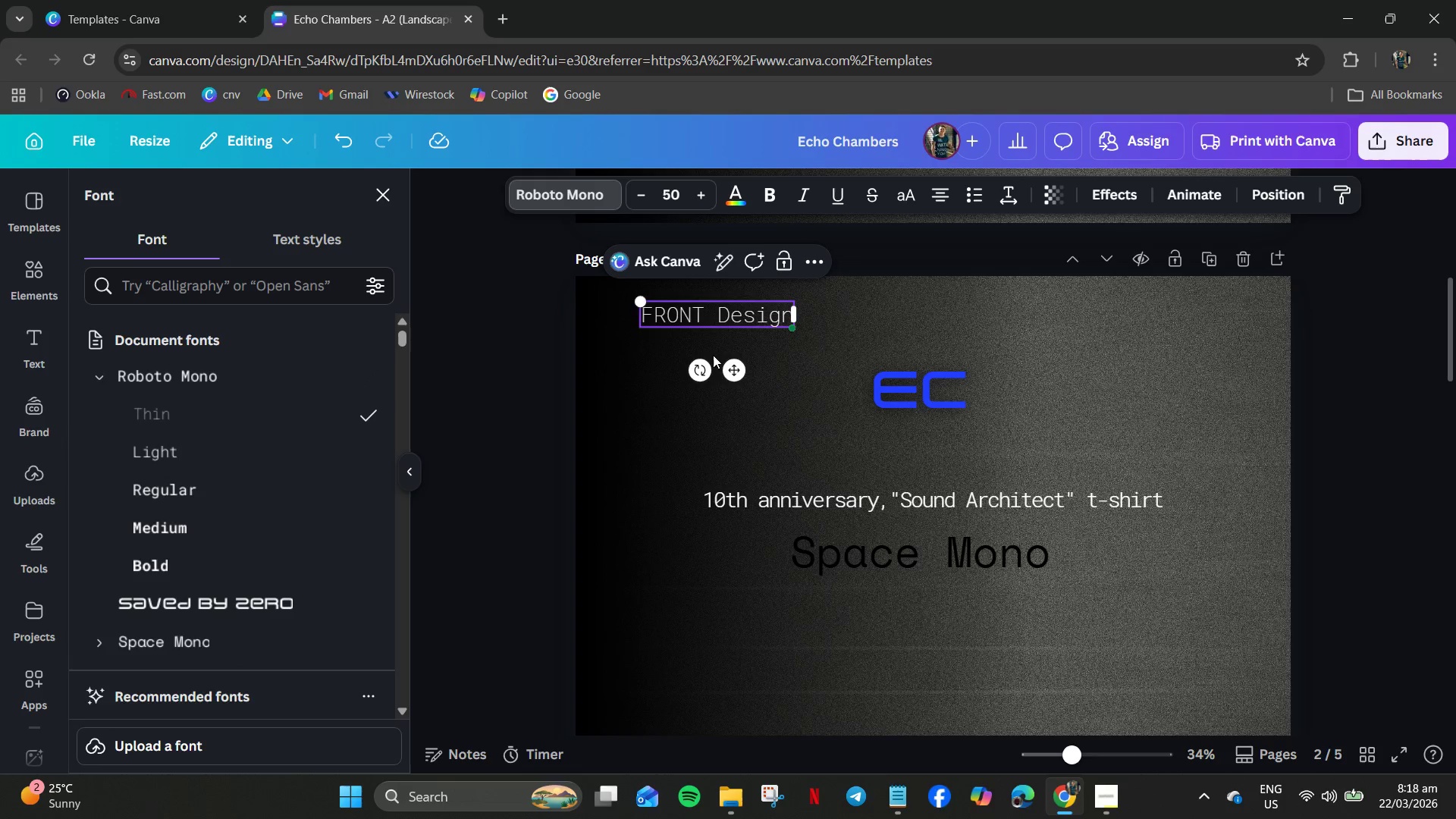 
key(Backspace)
key(Backspace)
key(Backspace)
key(Backspace)
type(ront)
 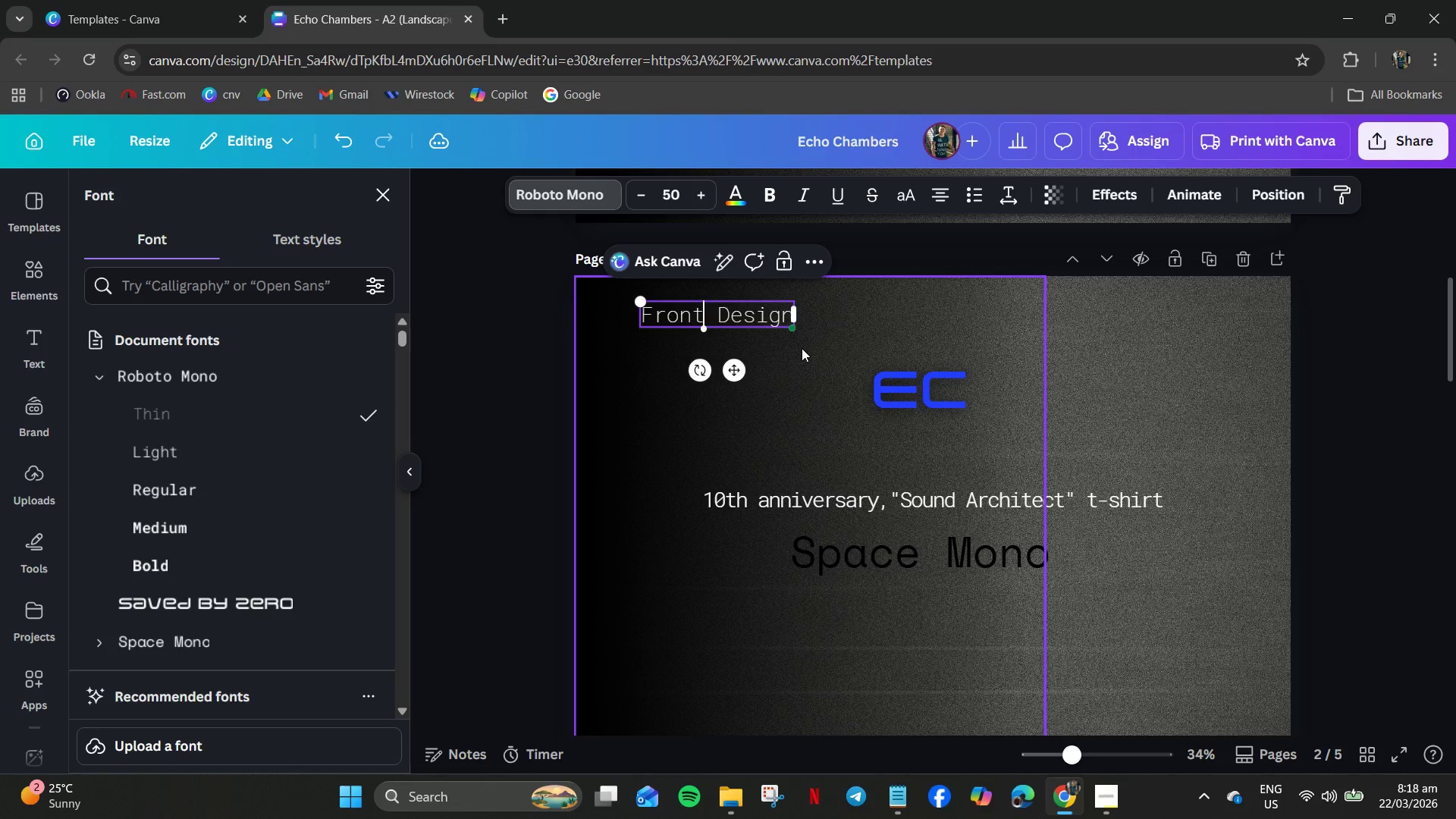 
left_click([814, 328])
 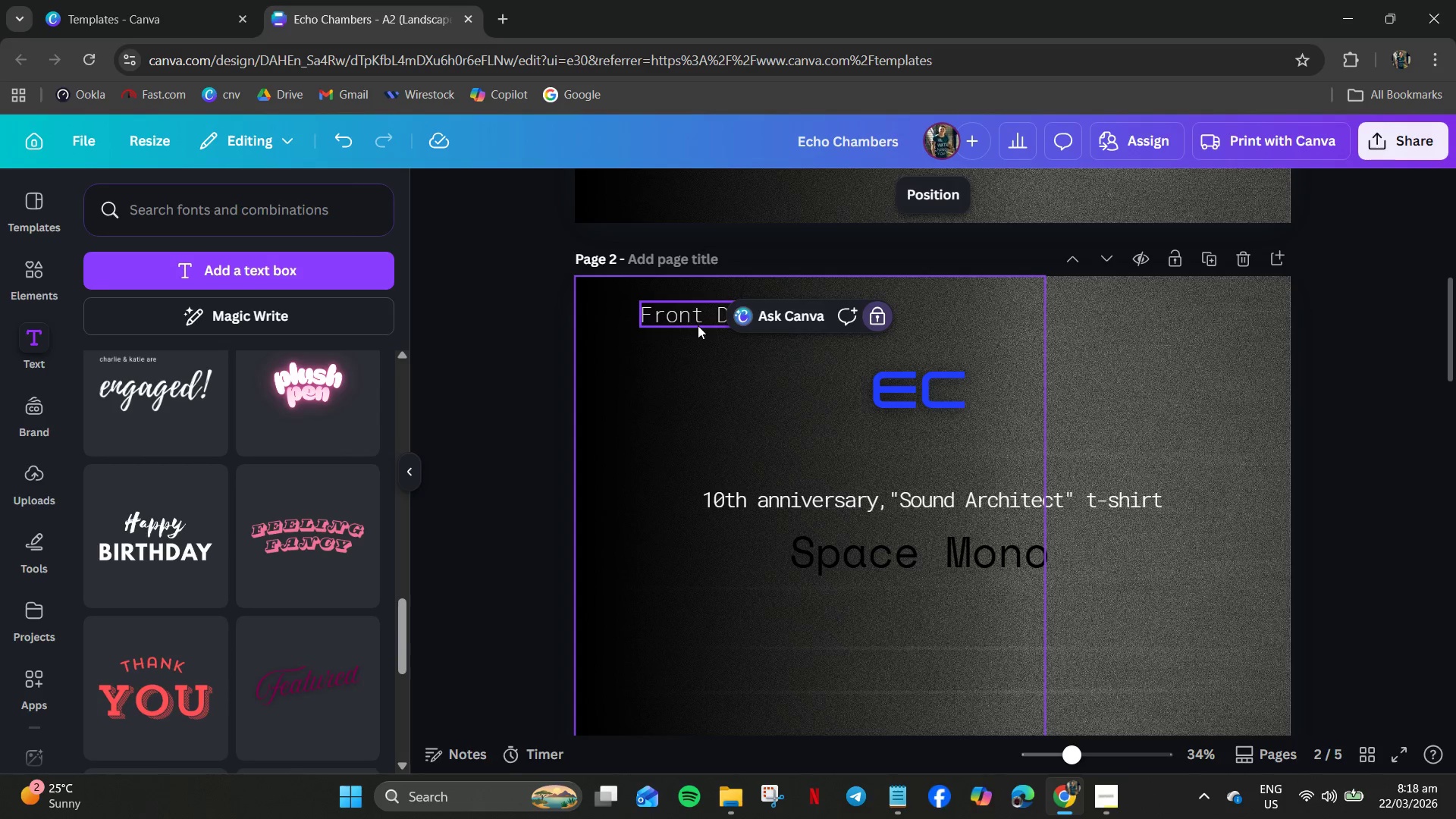 
left_click([691, 327])
 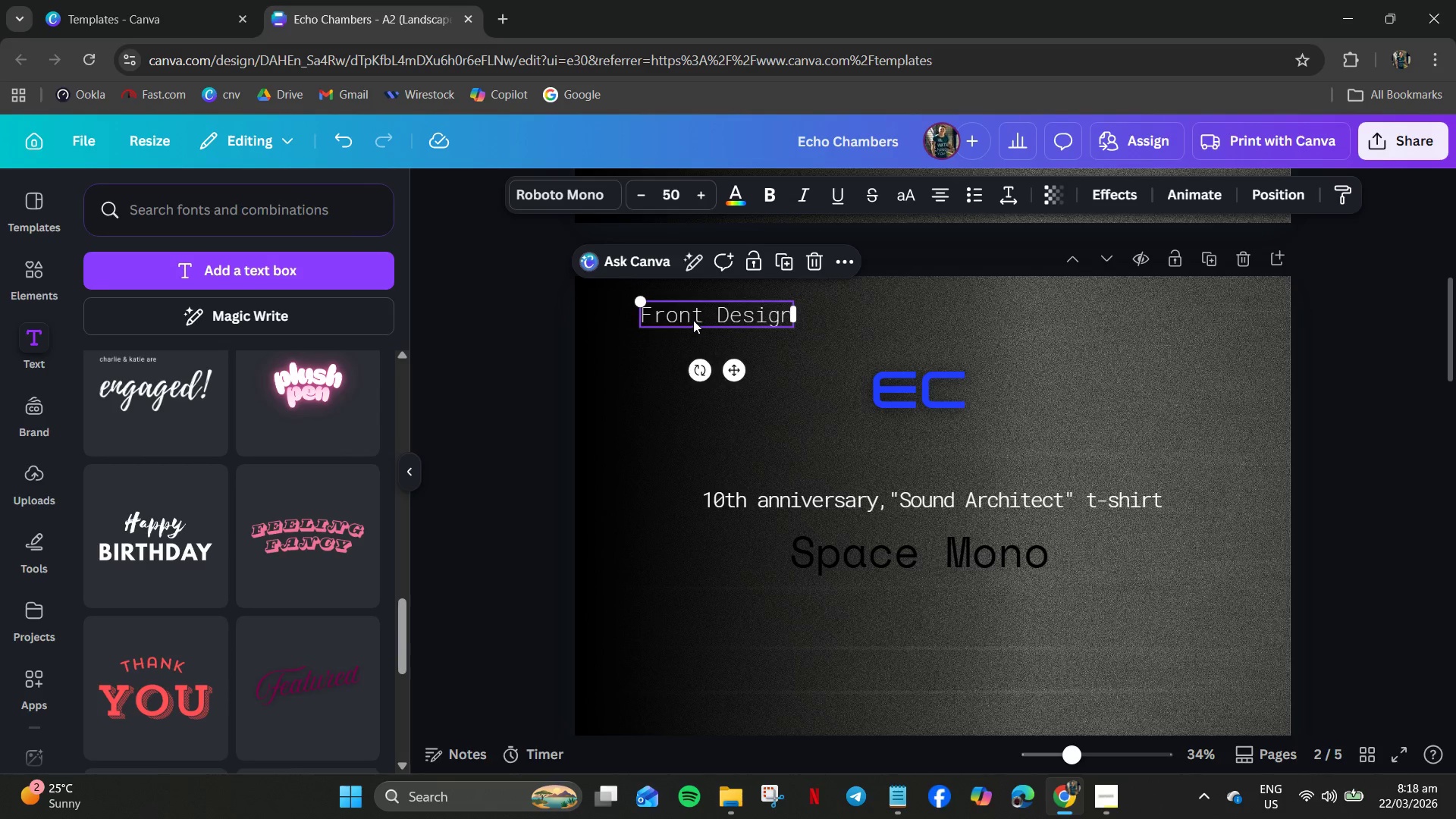 
left_click_drag(start_coordinate=[693, 320], to_coordinate=[643, 305])
 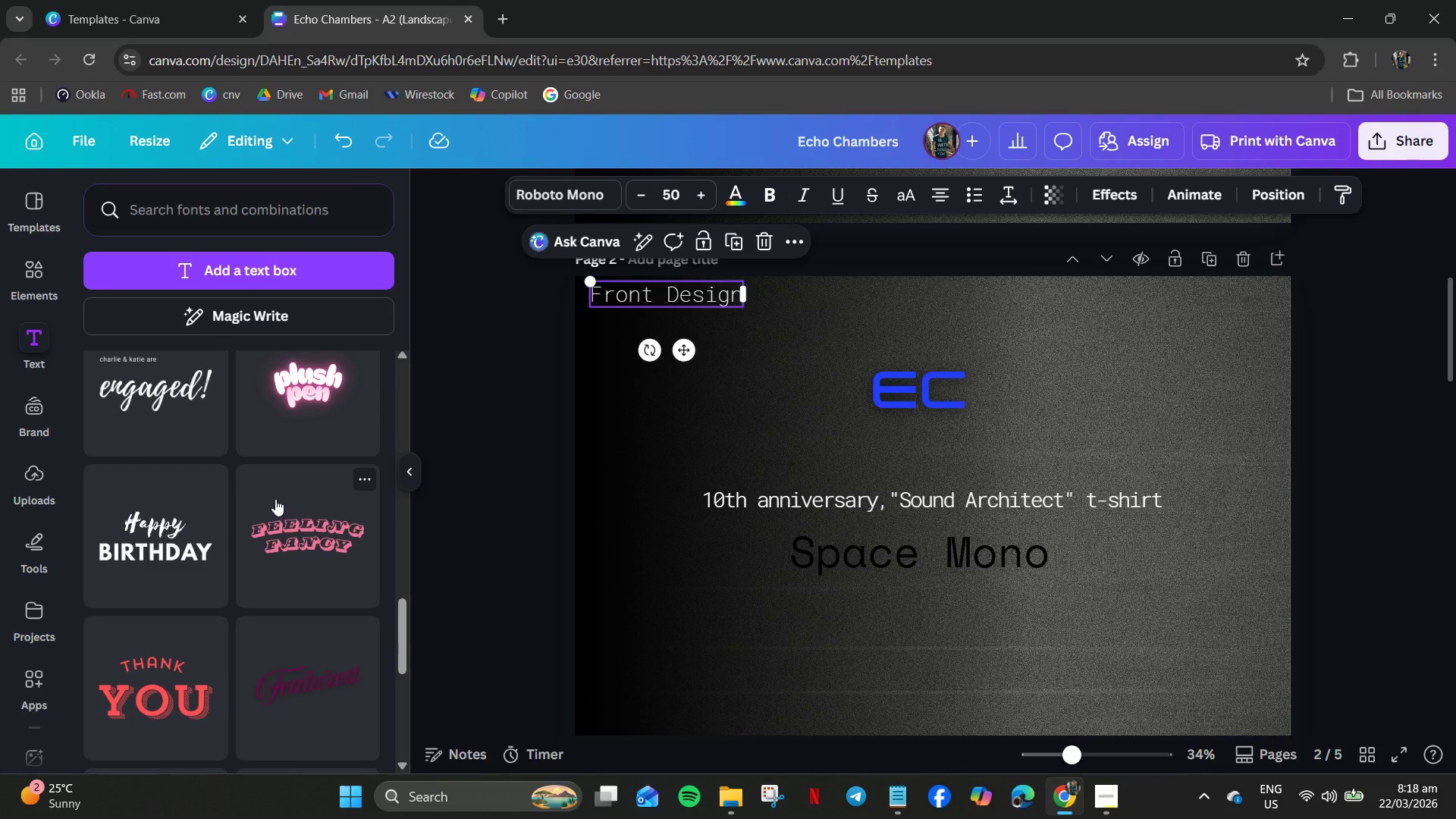 
scroll: coordinate [190, 516], scroll_direction: up, amount: 20.0
 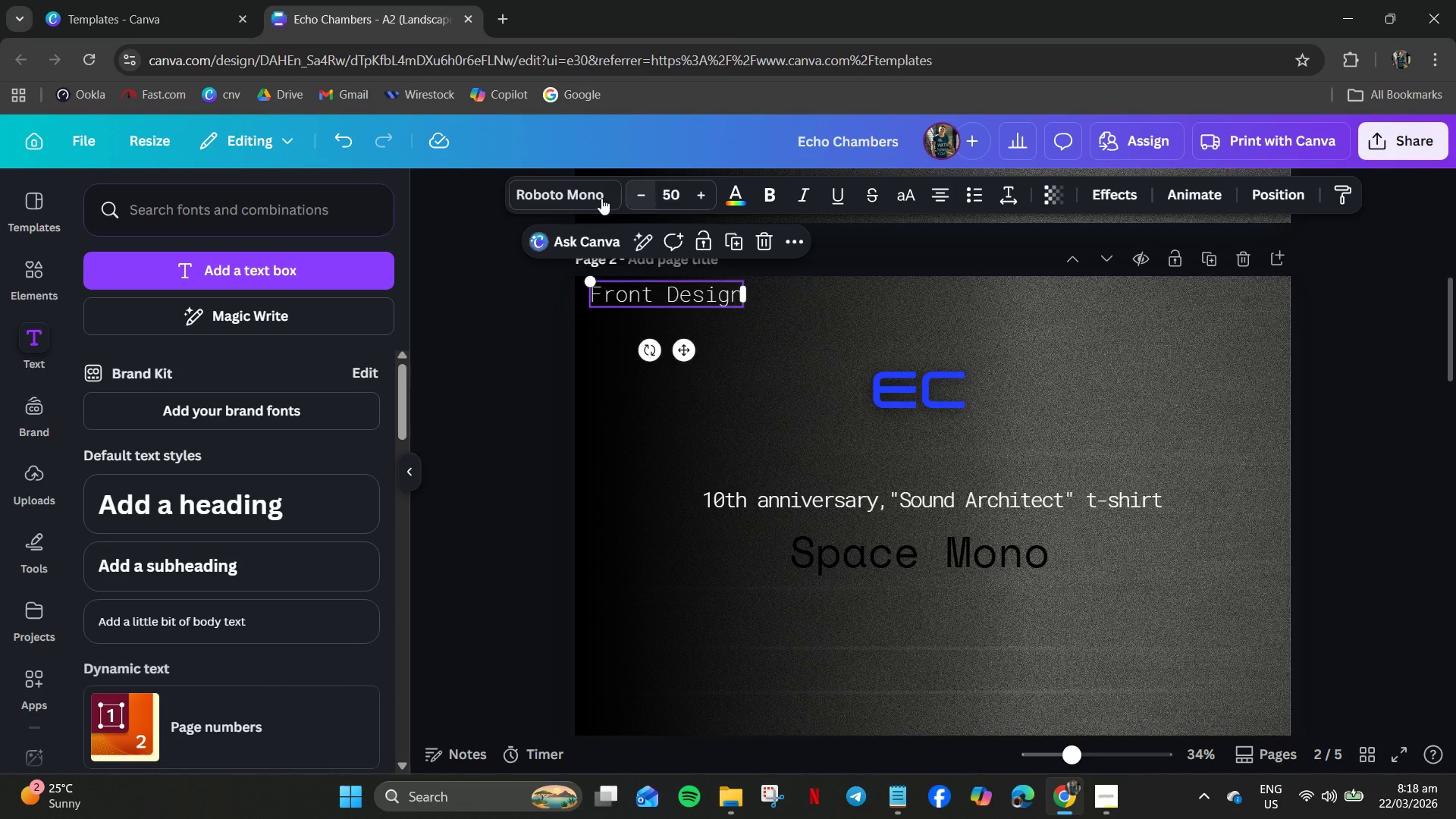 
left_click([546, 190])
 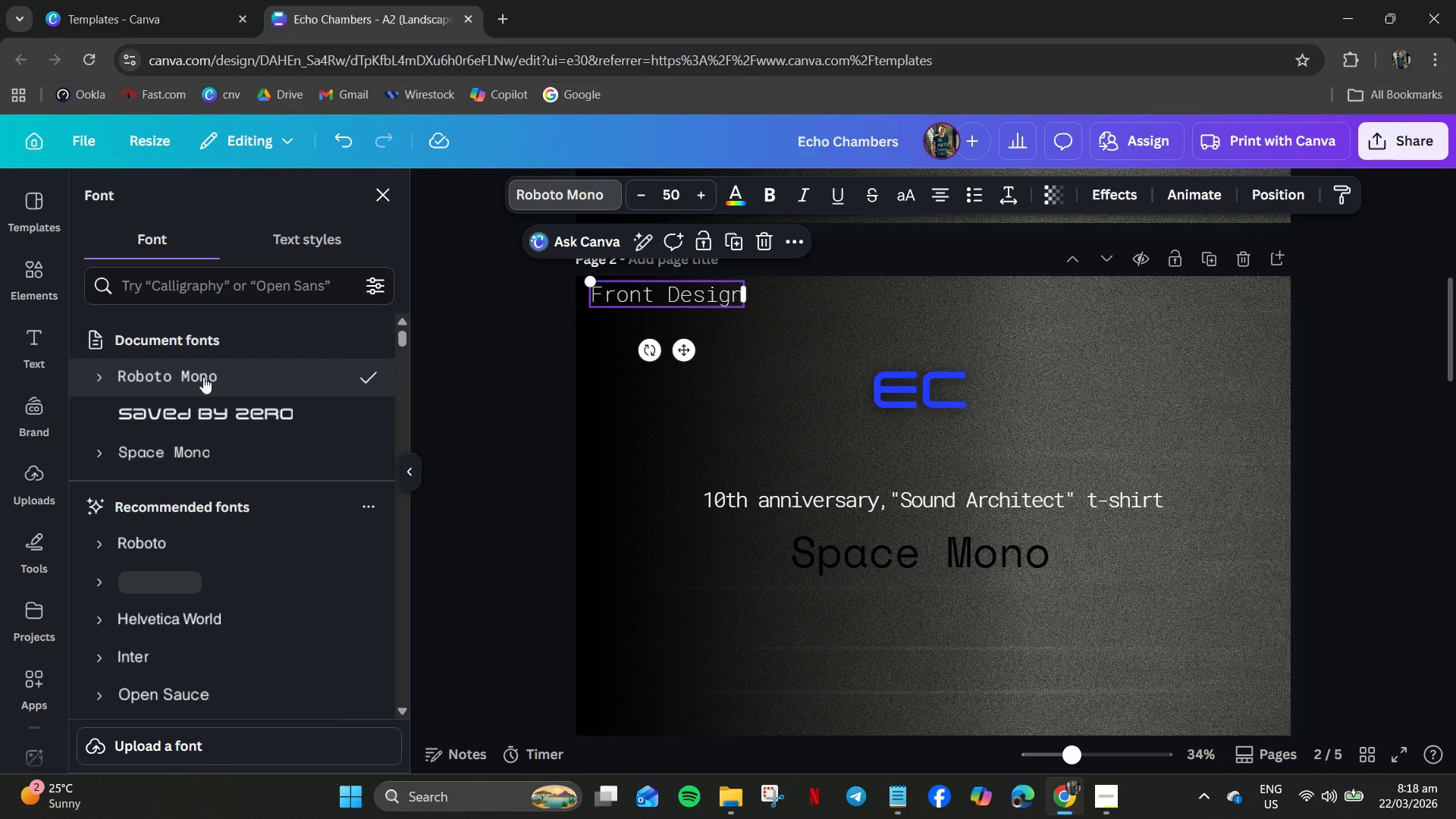 
left_click([94, 385])
 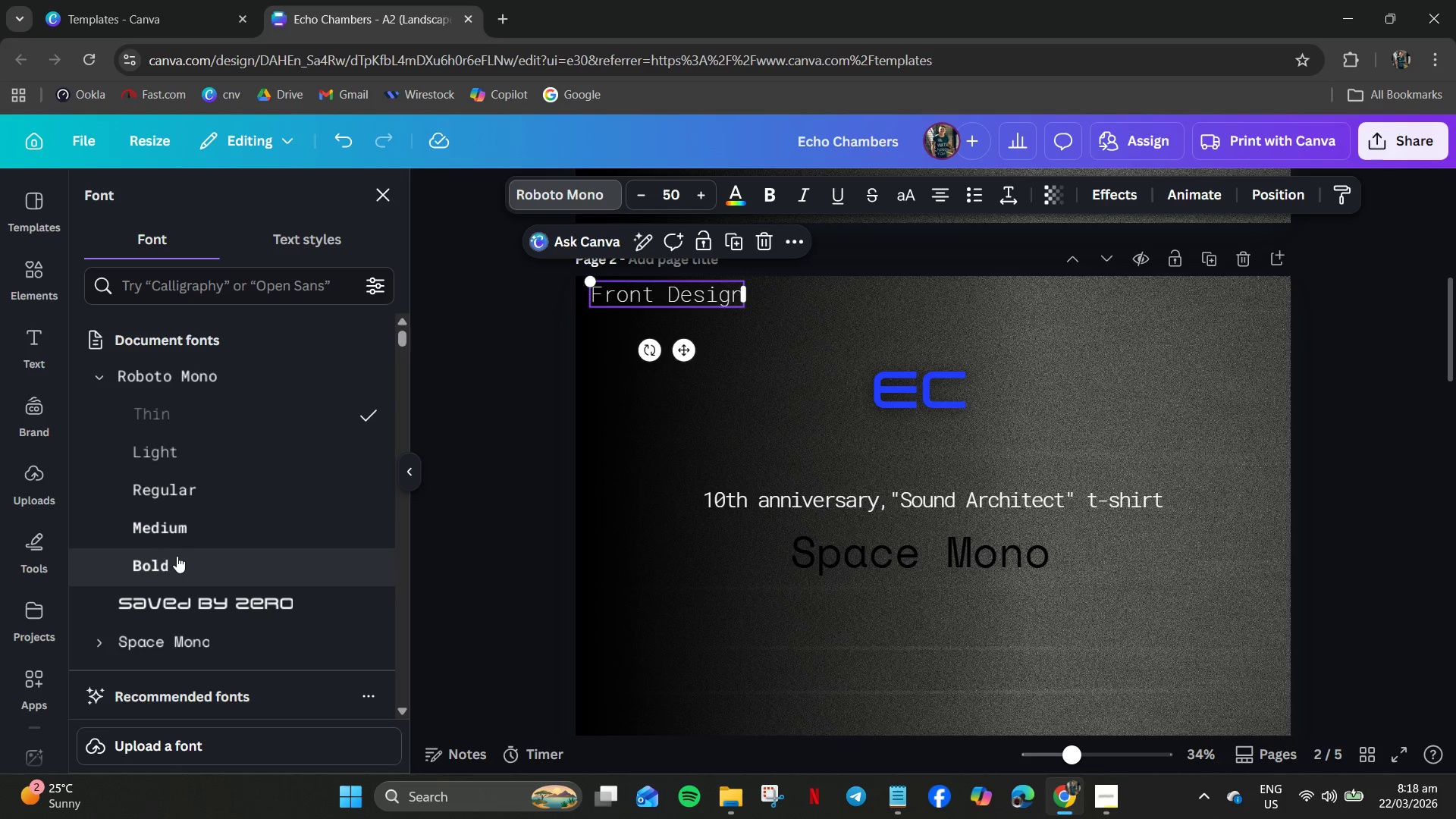 
left_click([177, 561])
 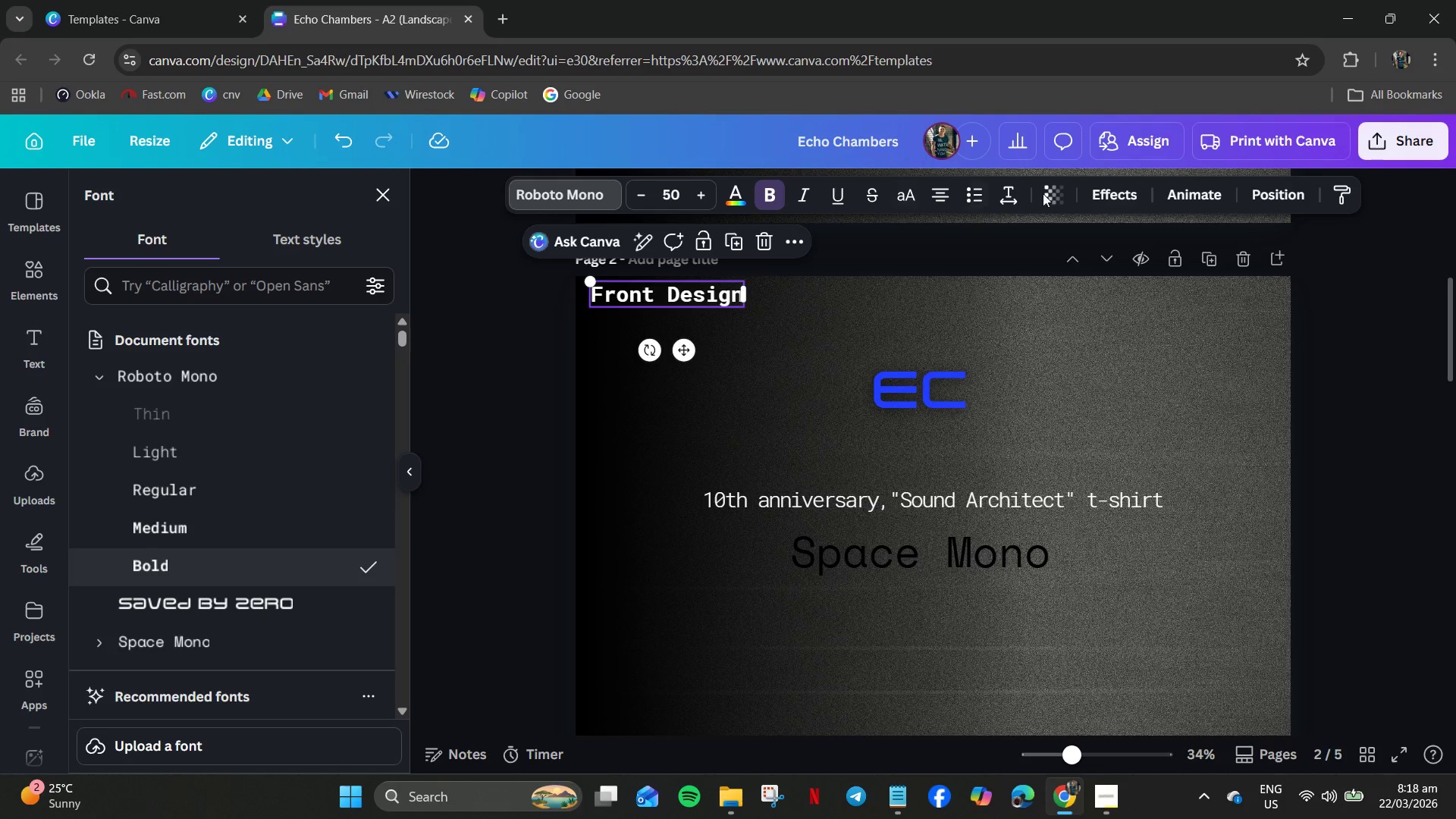 
double_click([1053, 199])
 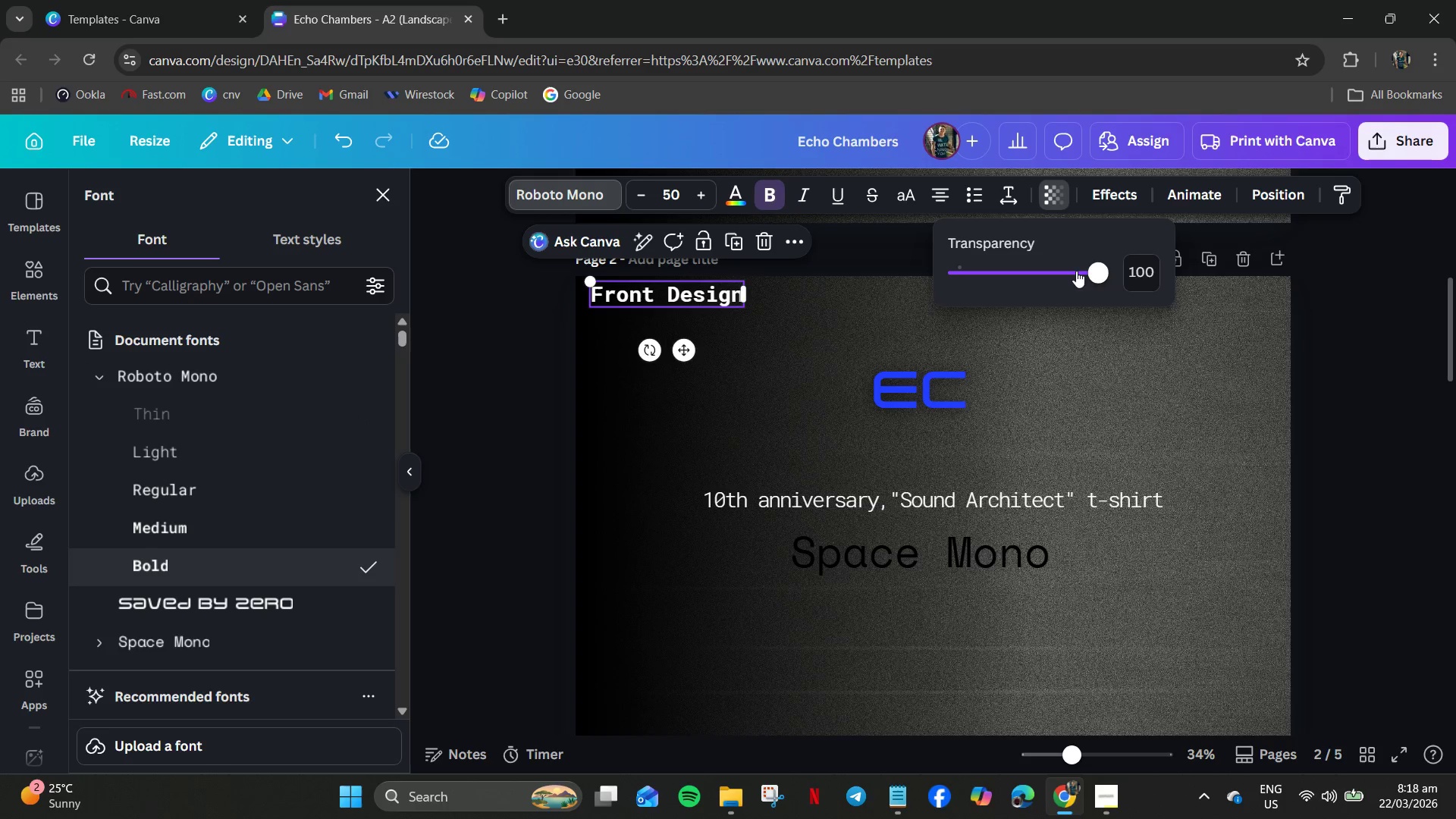 
left_click_drag(start_coordinate=[1090, 276], to_coordinate=[1031, 283])
 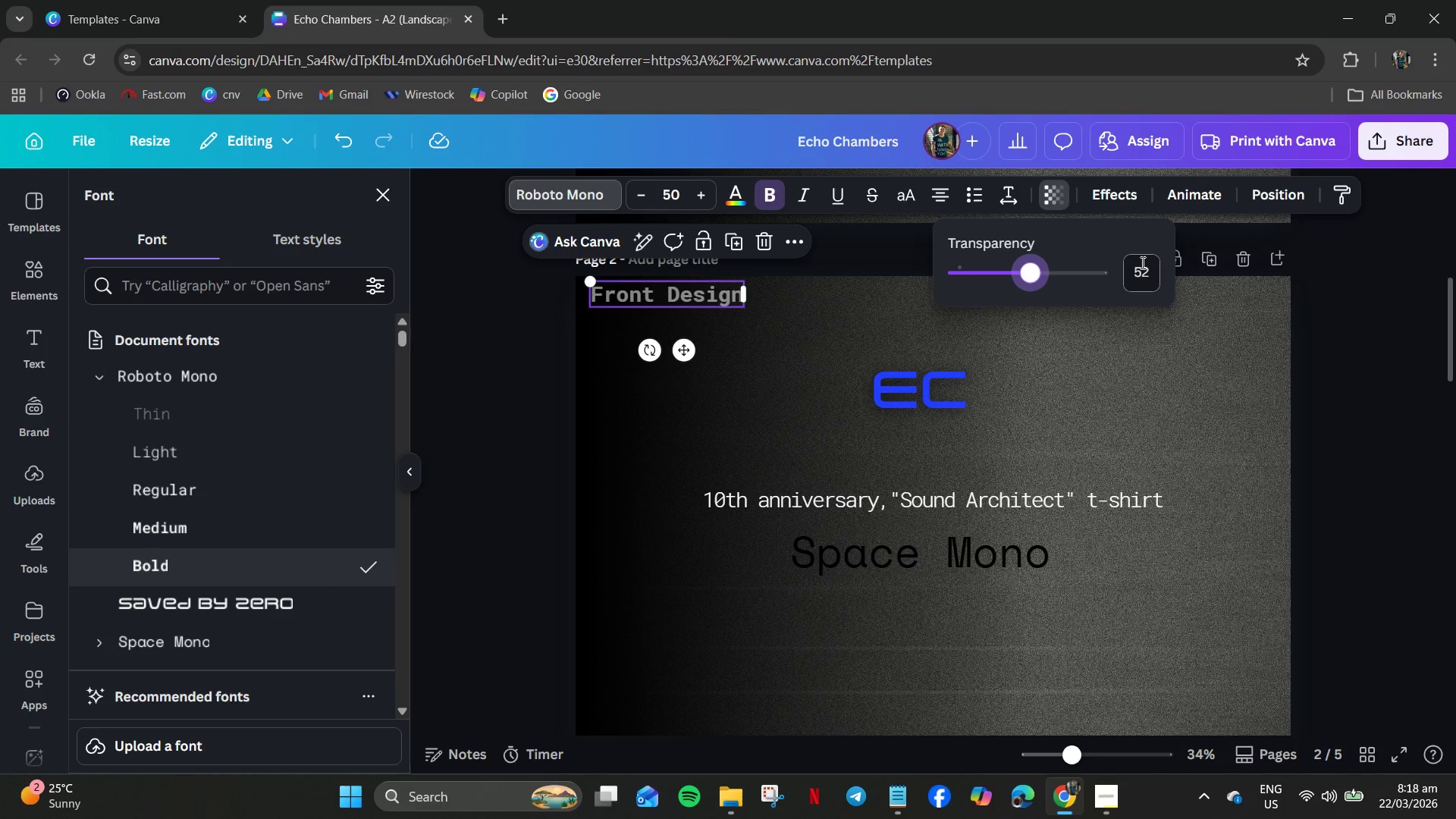 
left_click([1140, 264])
 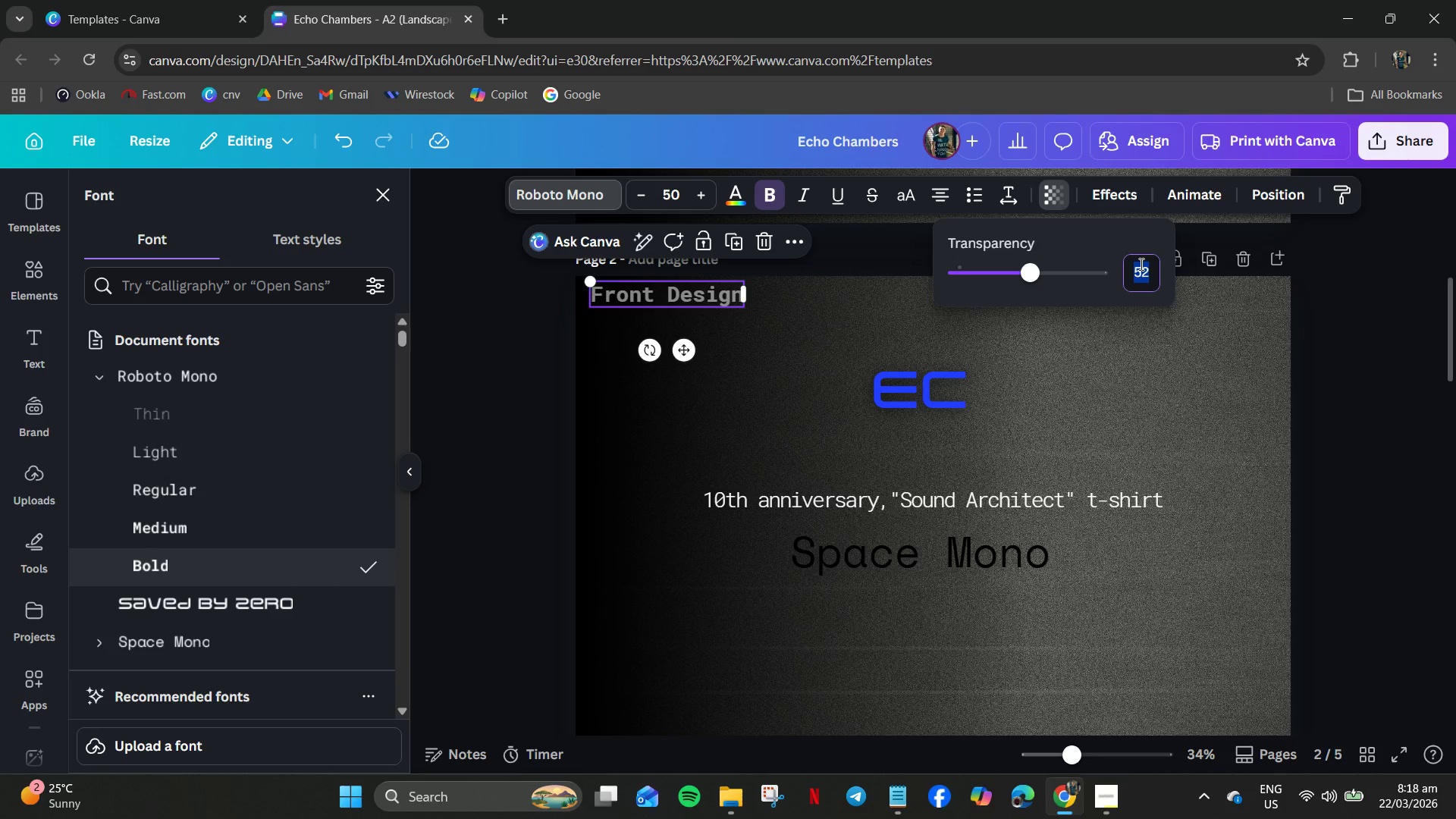 
key(Numpad5)
 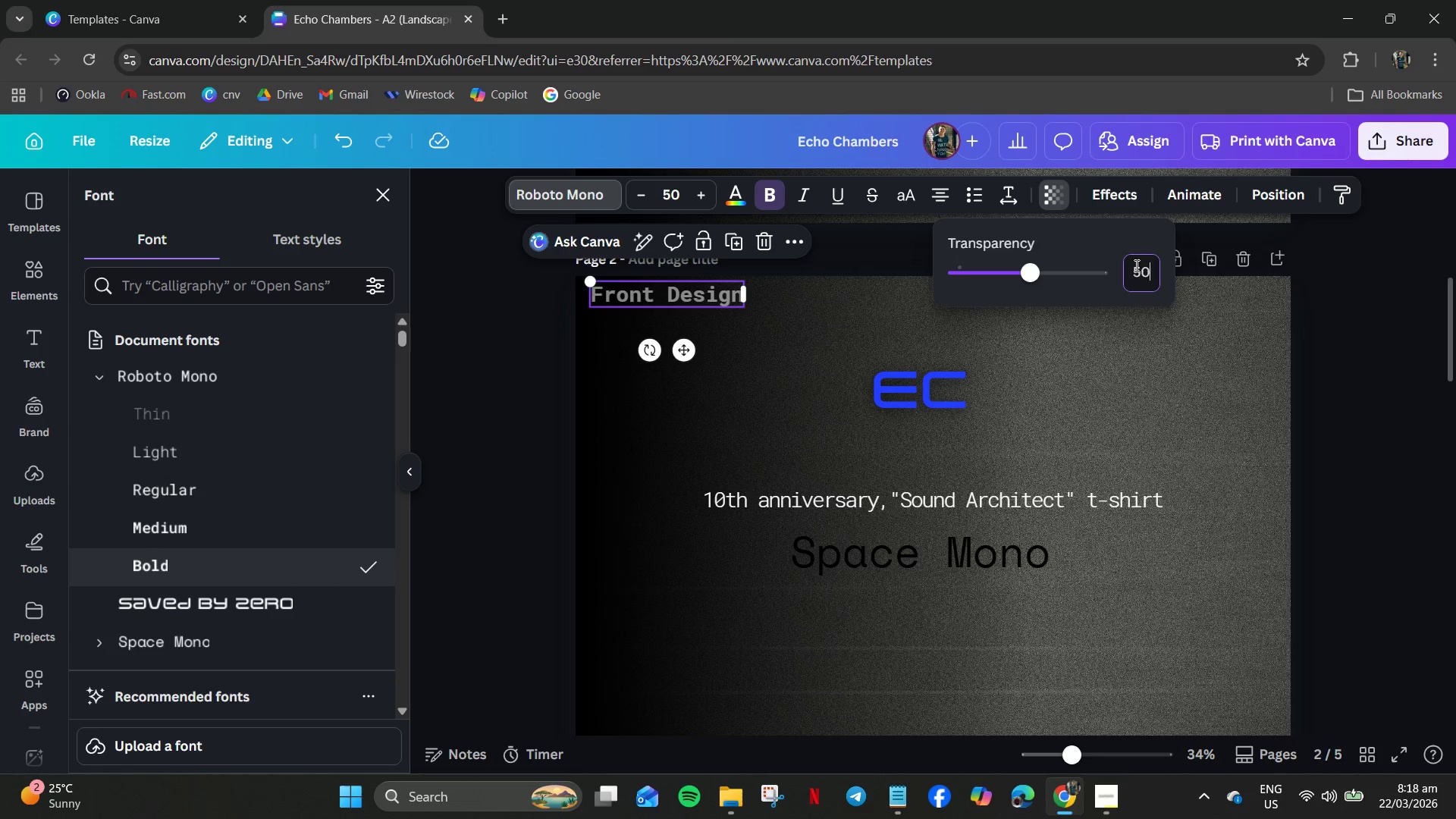 
key(Numpad0)
 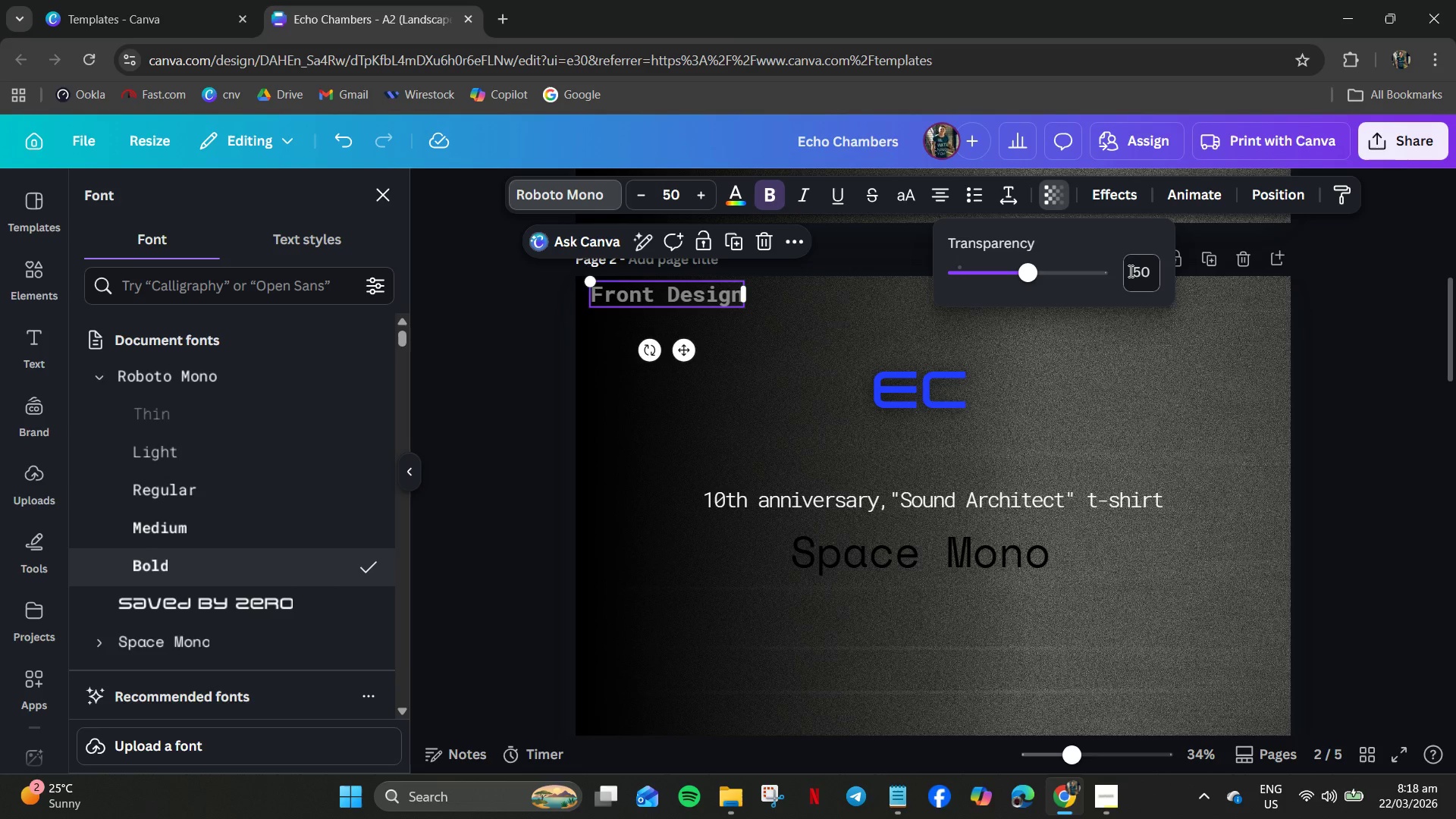 
key(NumpadEnter)
 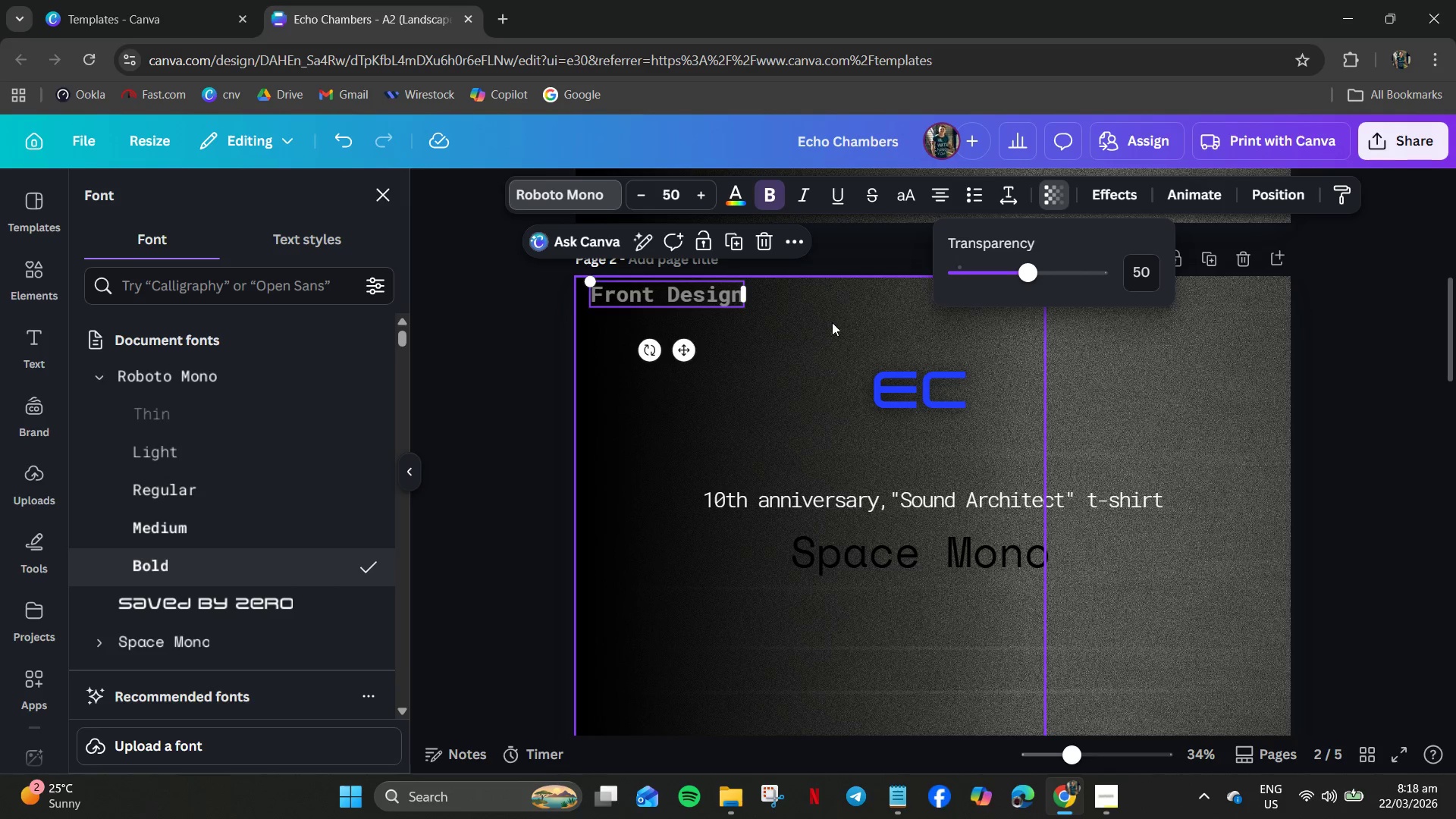 
left_click([821, 322])
 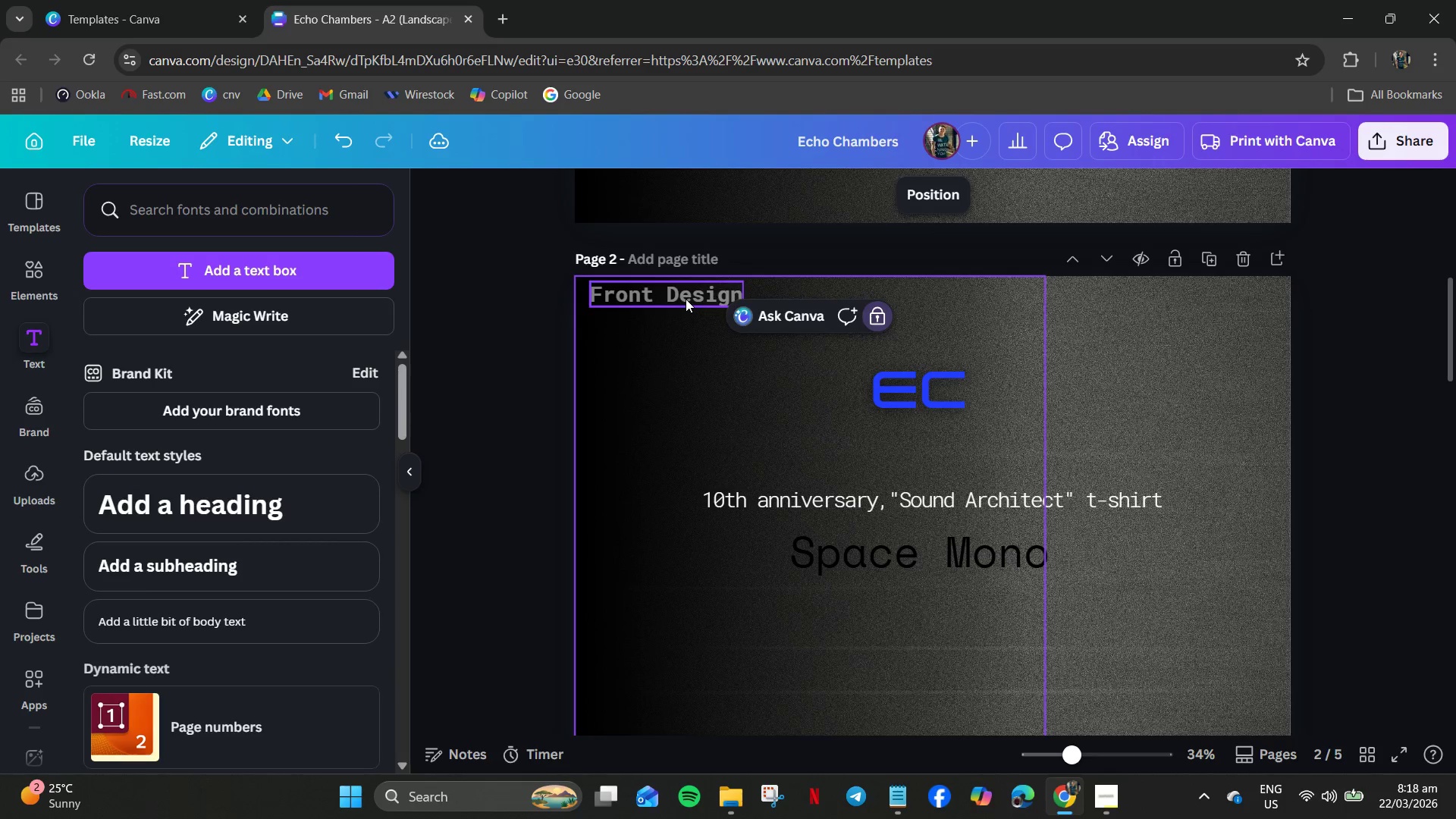 
left_click_drag(start_coordinate=[686, 299], to_coordinate=[679, 300])
 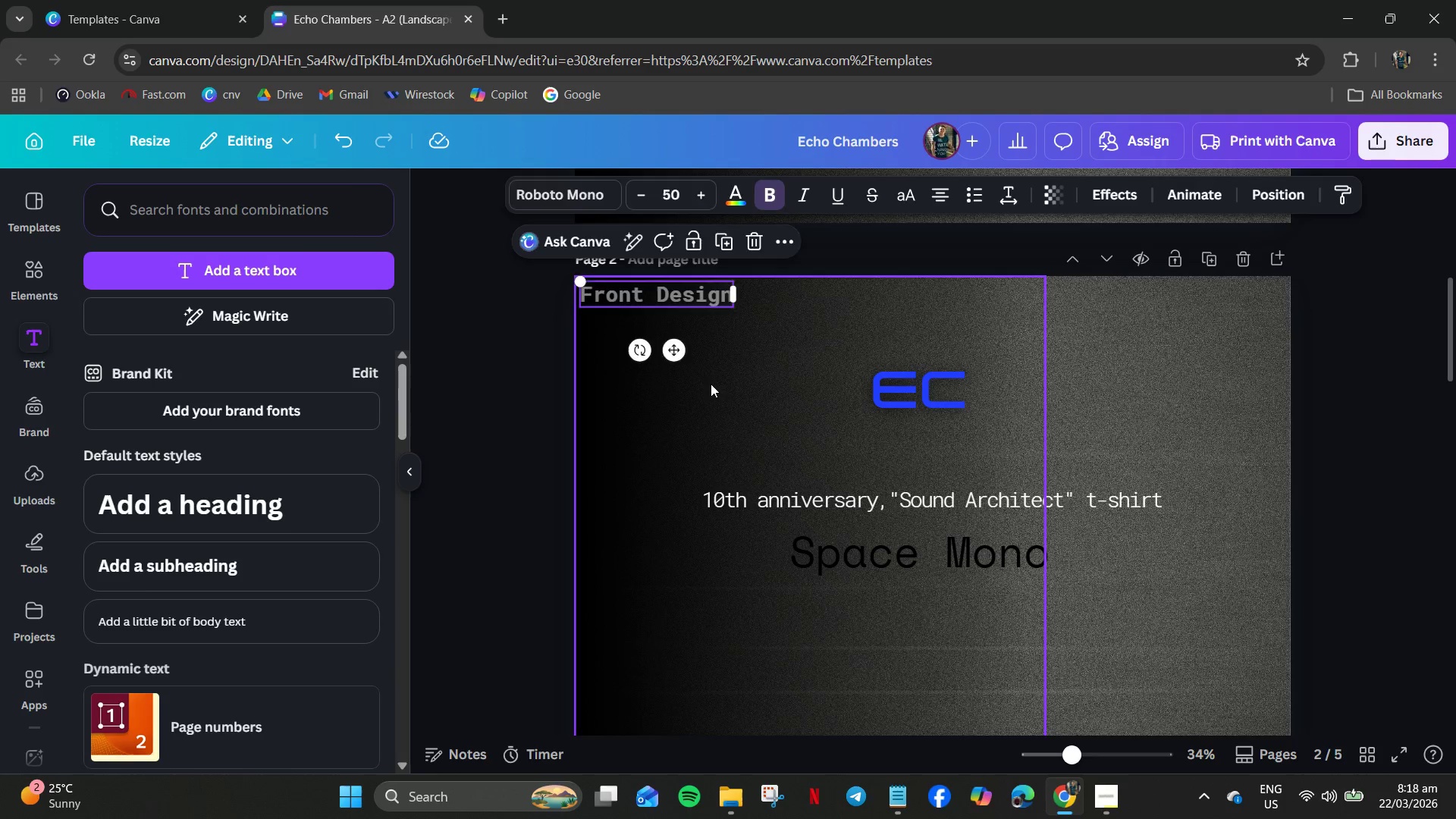 
left_click([711, 385])
 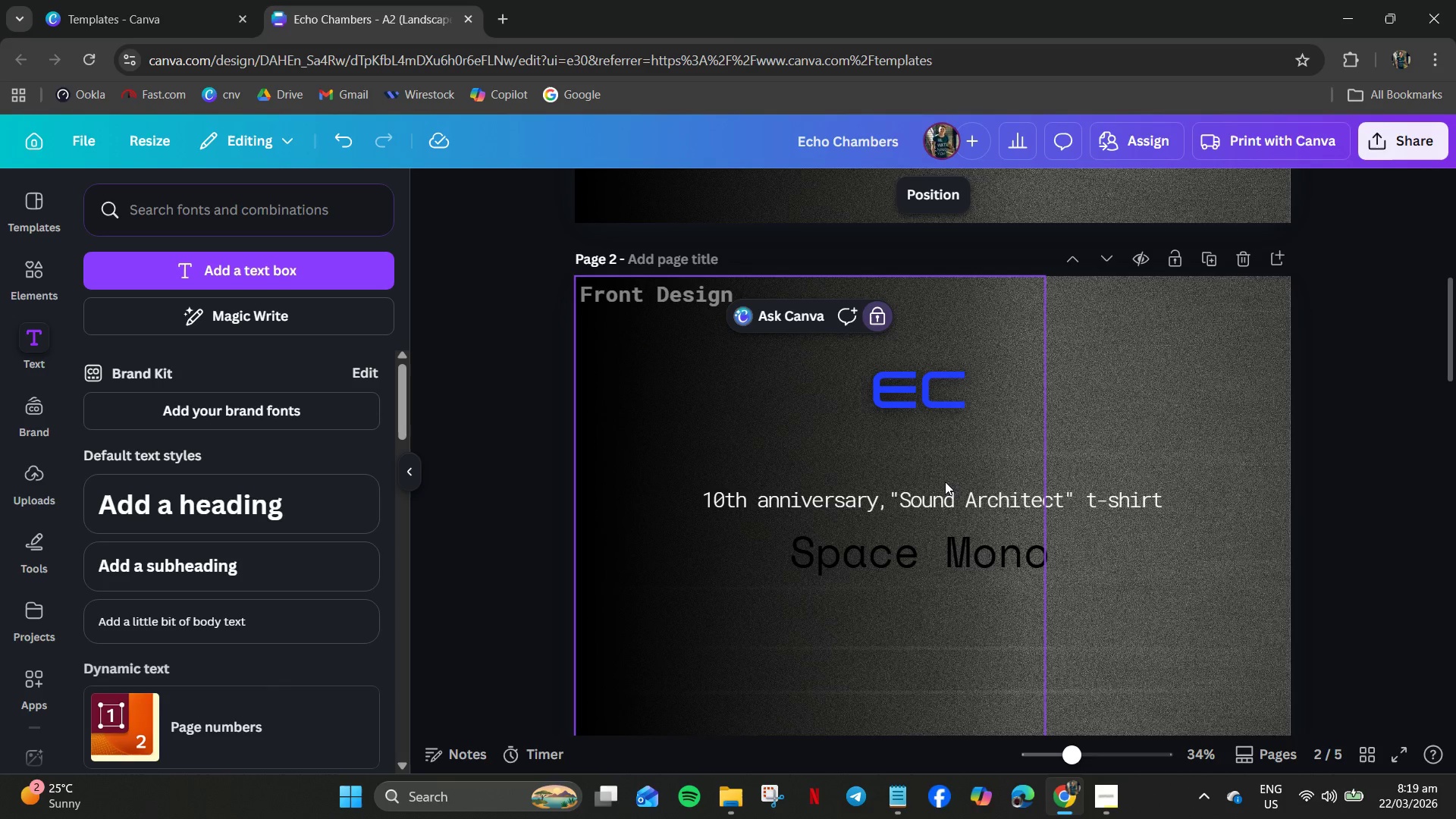 
wait(19.7)
 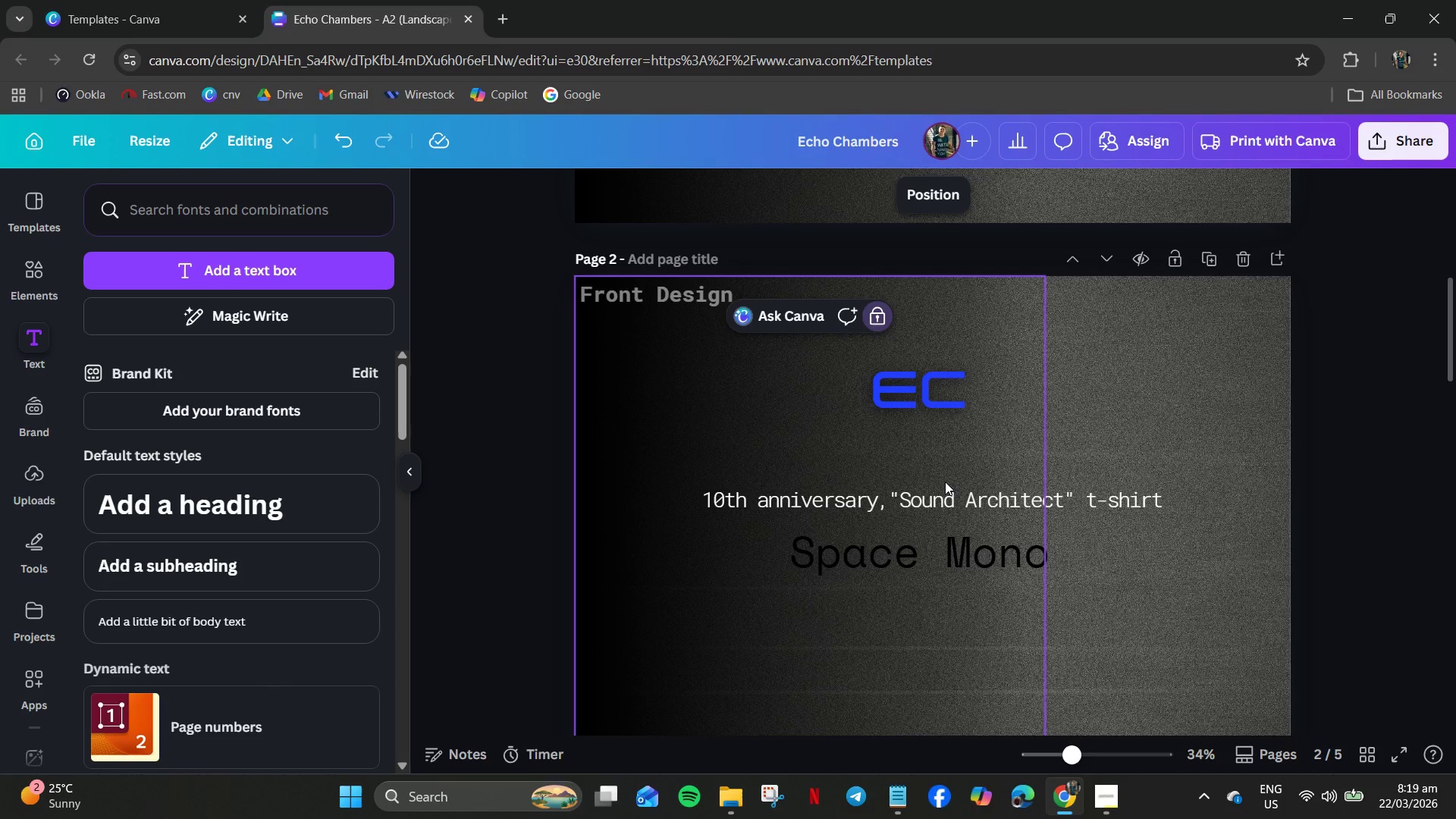 
left_click([943, 496])
 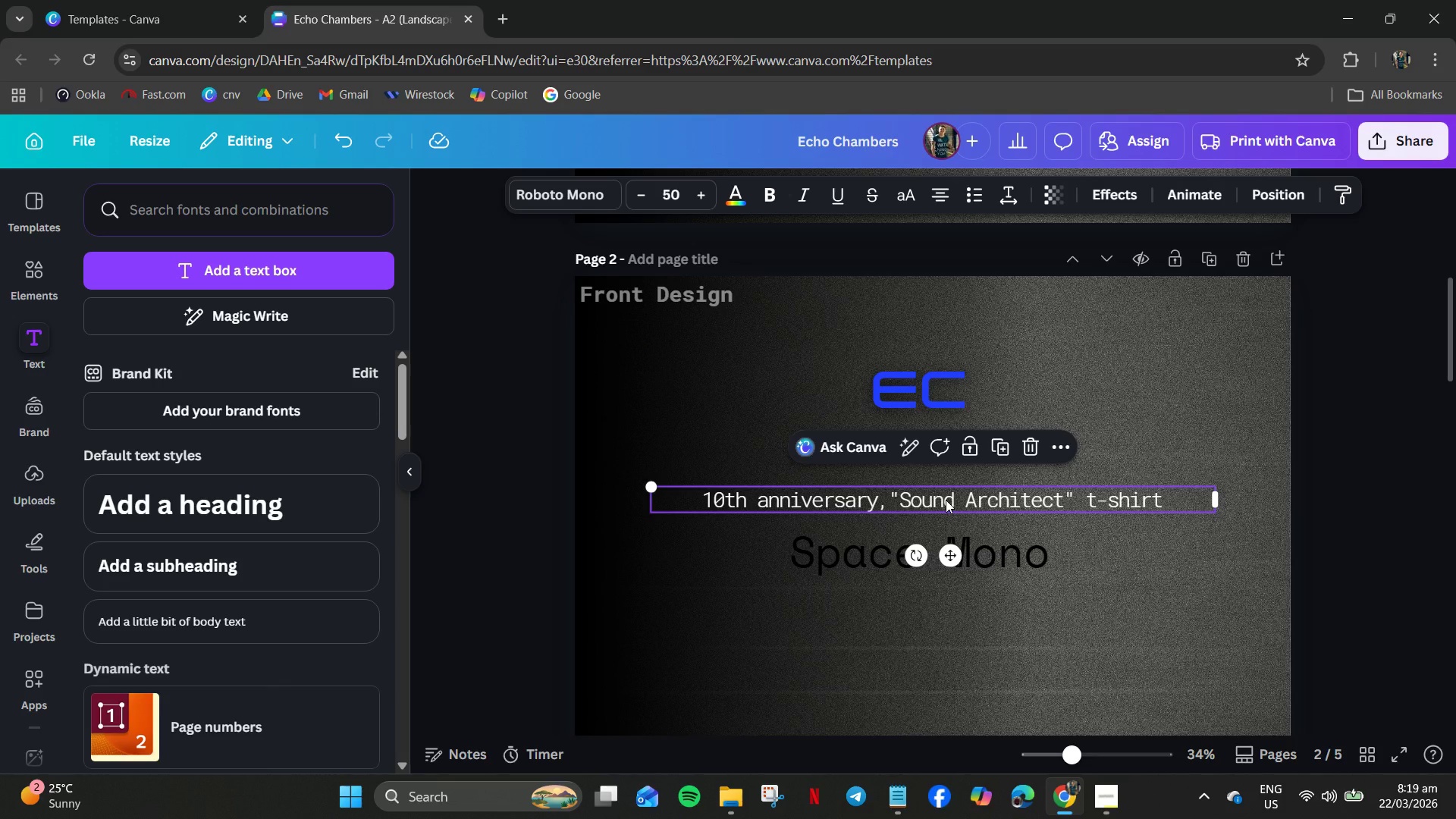 
key(Delete)
 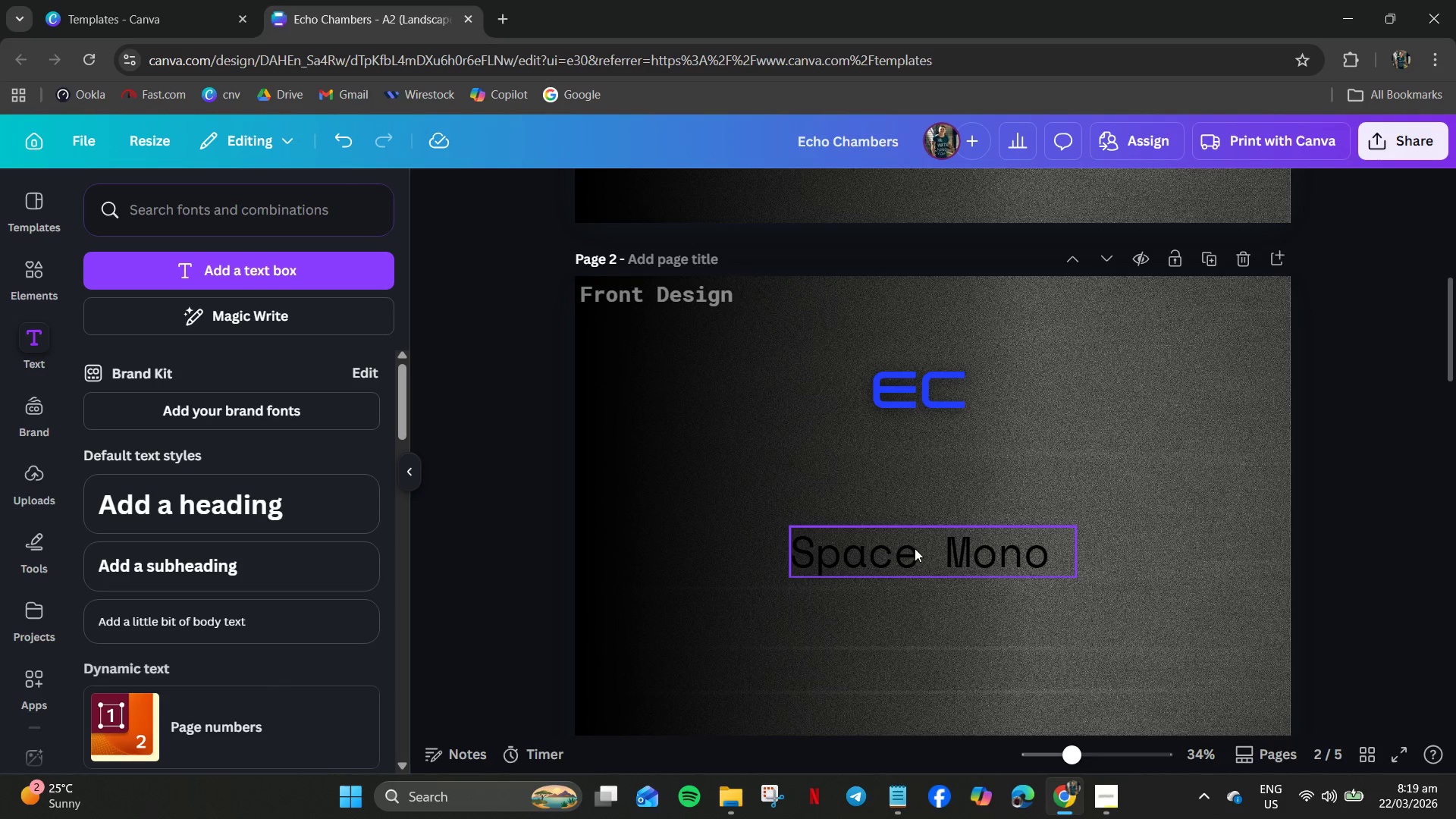 
left_click([915, 548])
 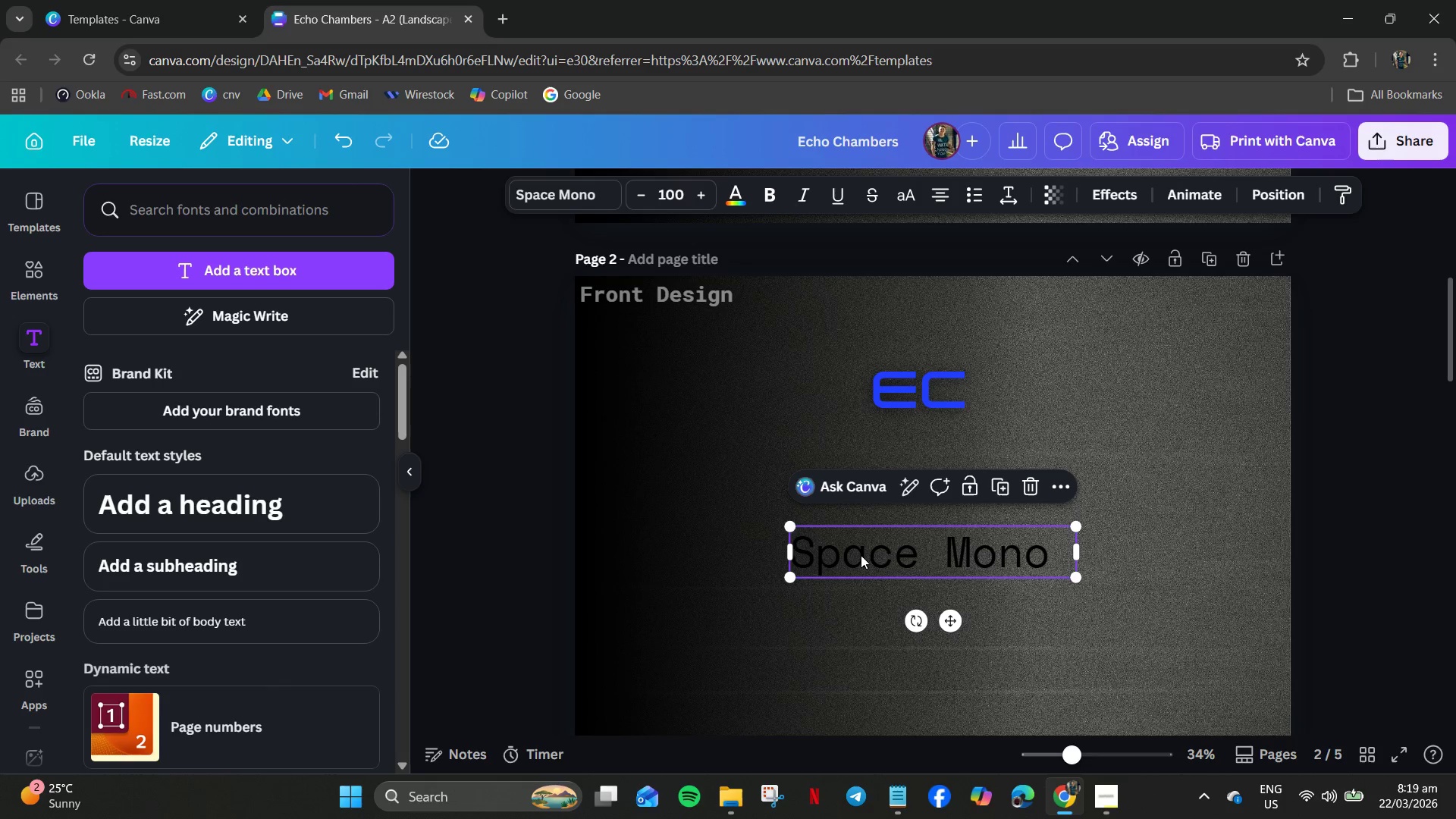 
key(Delete)
 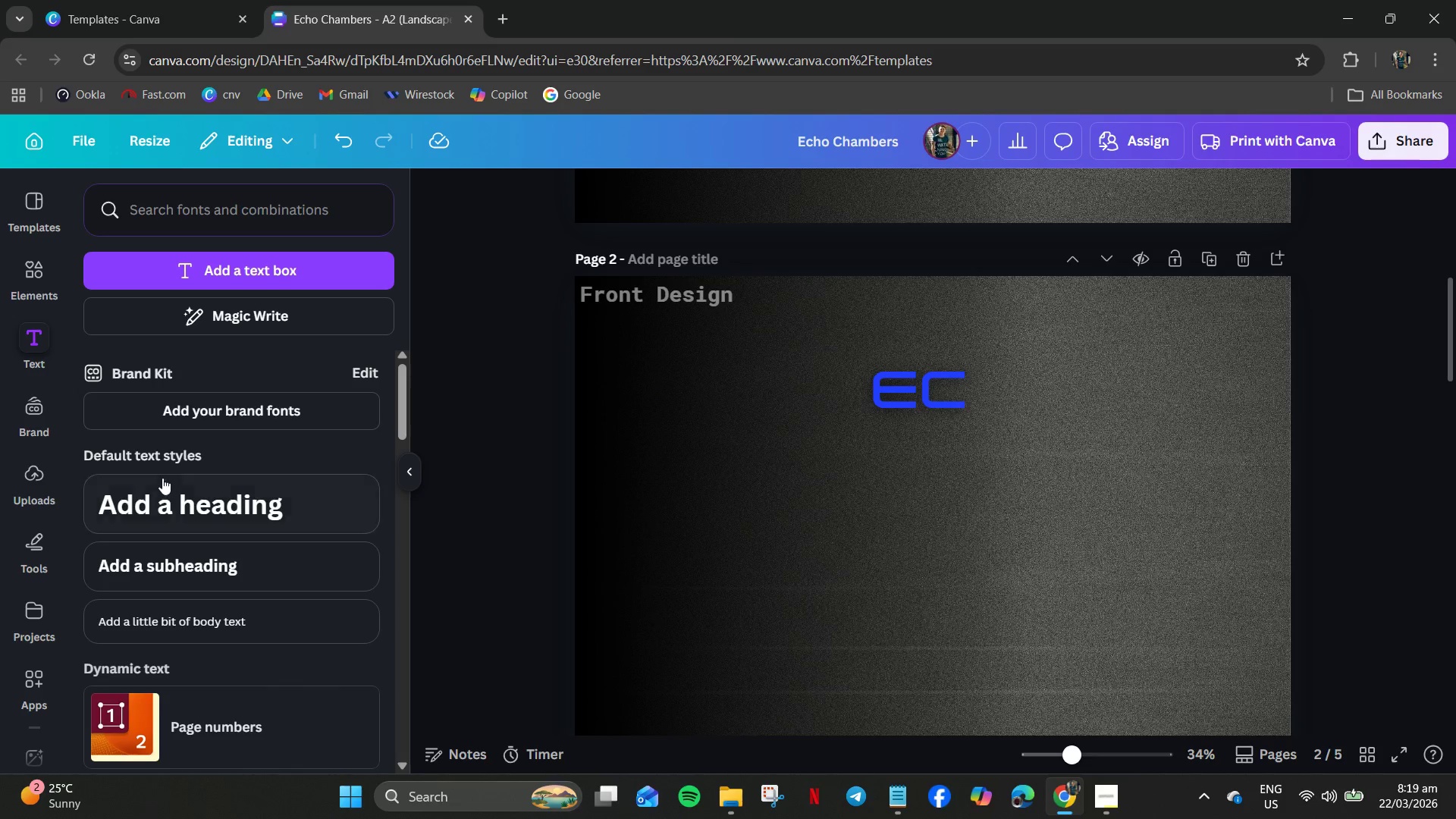 
scroll: coordinate [136, 450], scroll_direction: up, amount: 3.0
 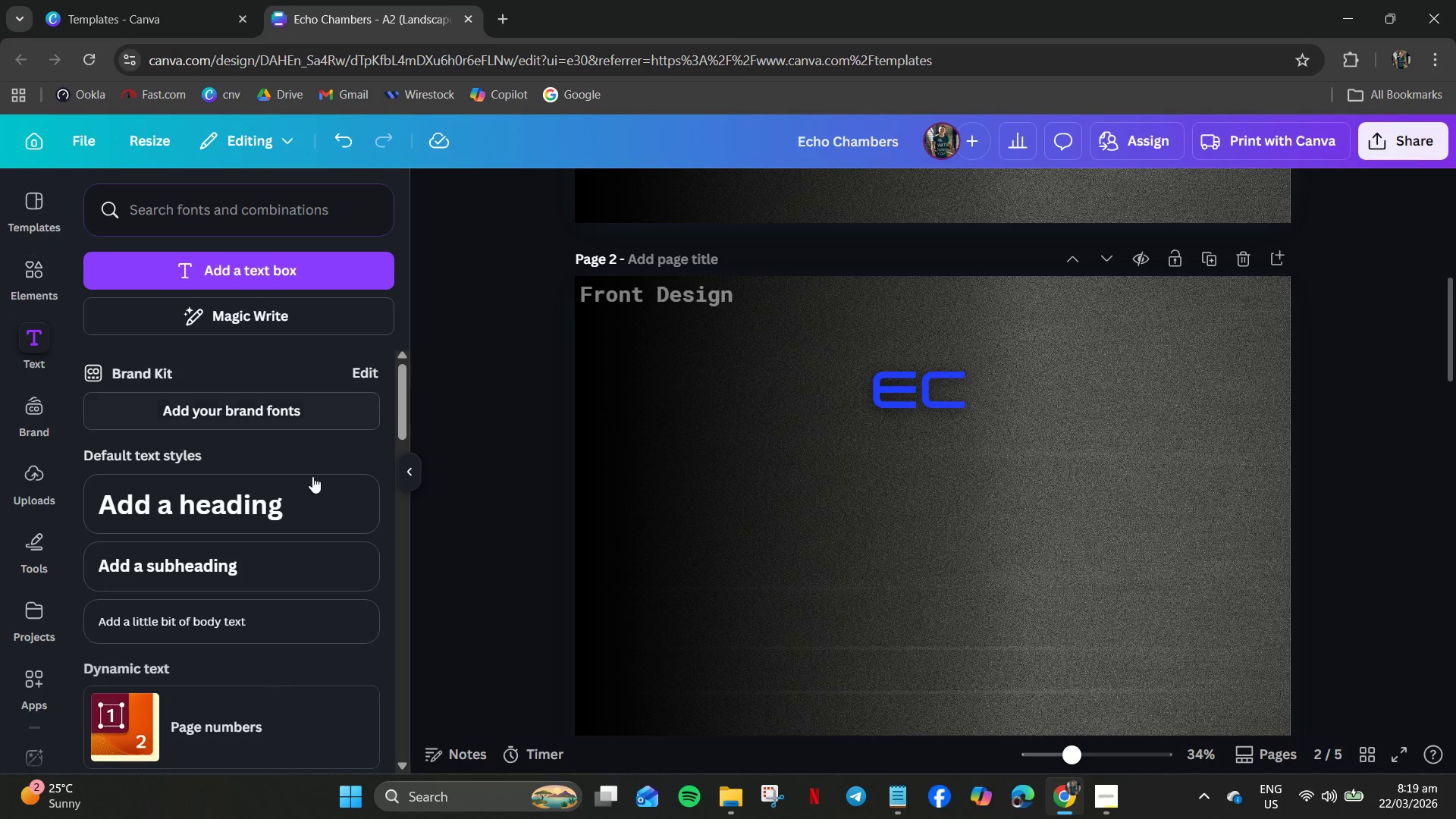 
key(Control+Z)
 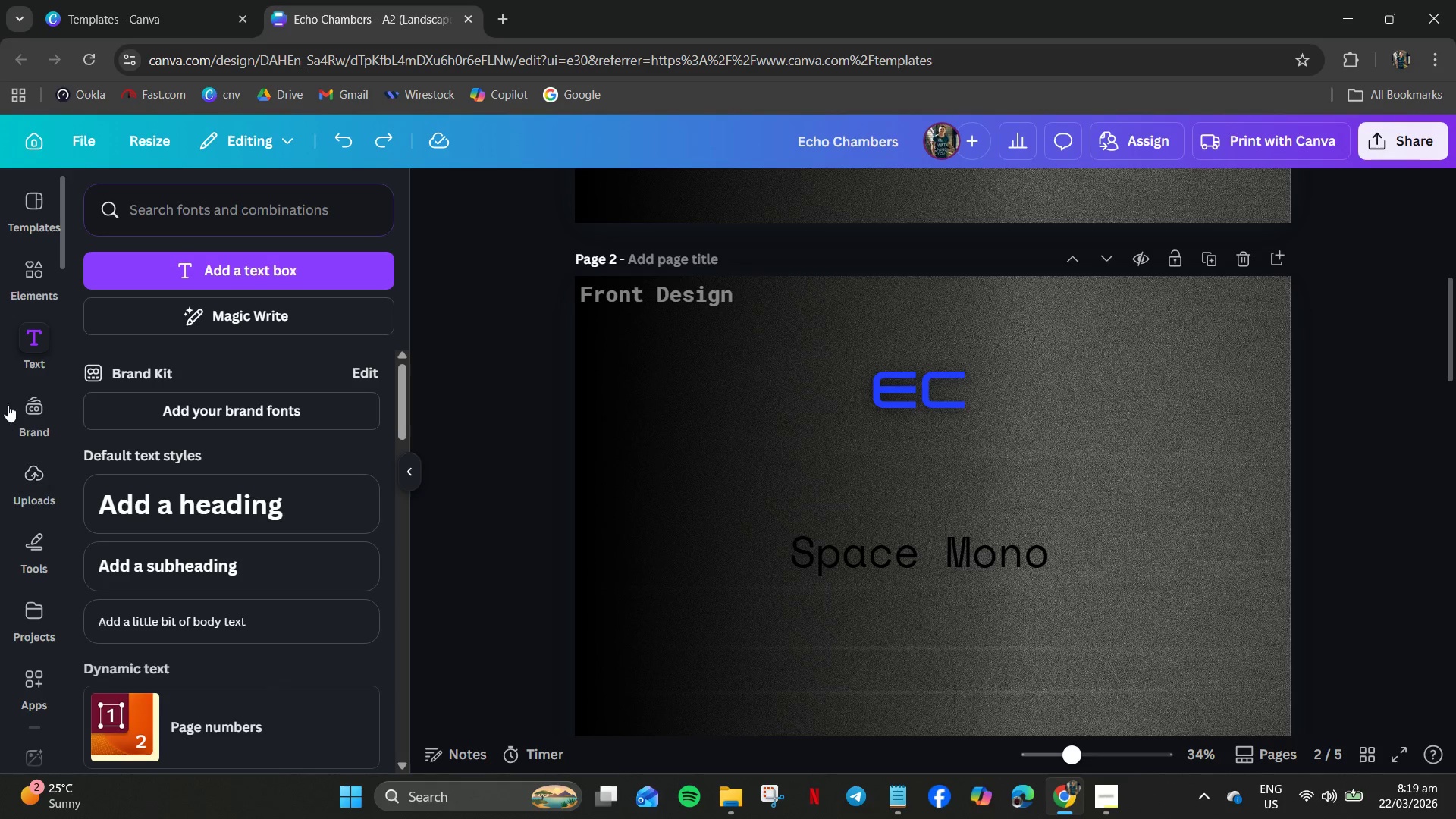 
left_click([24, 277])
 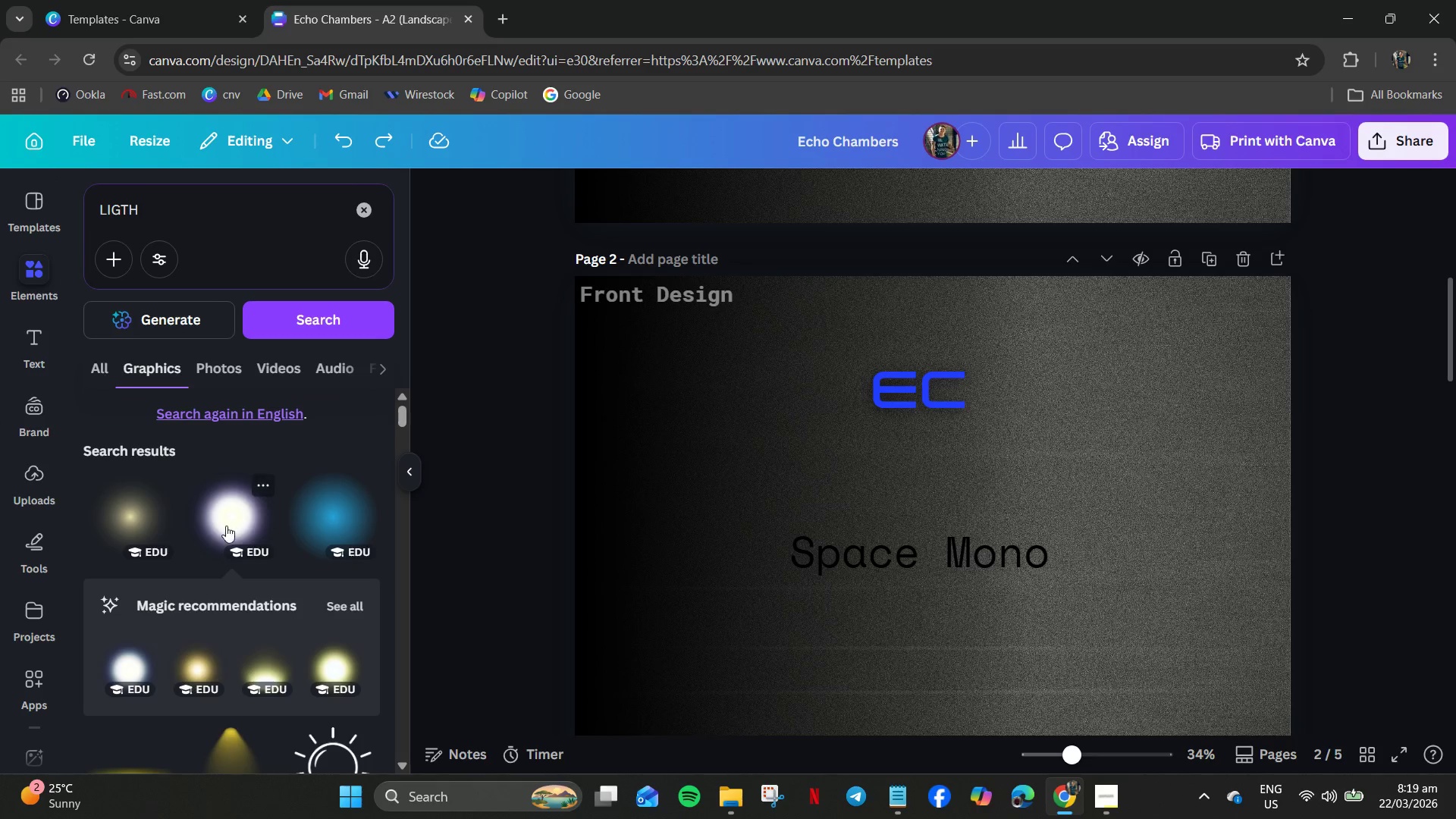 
scroll: coordinate [164, 698], scroll_direction: down, amount: 23.0
 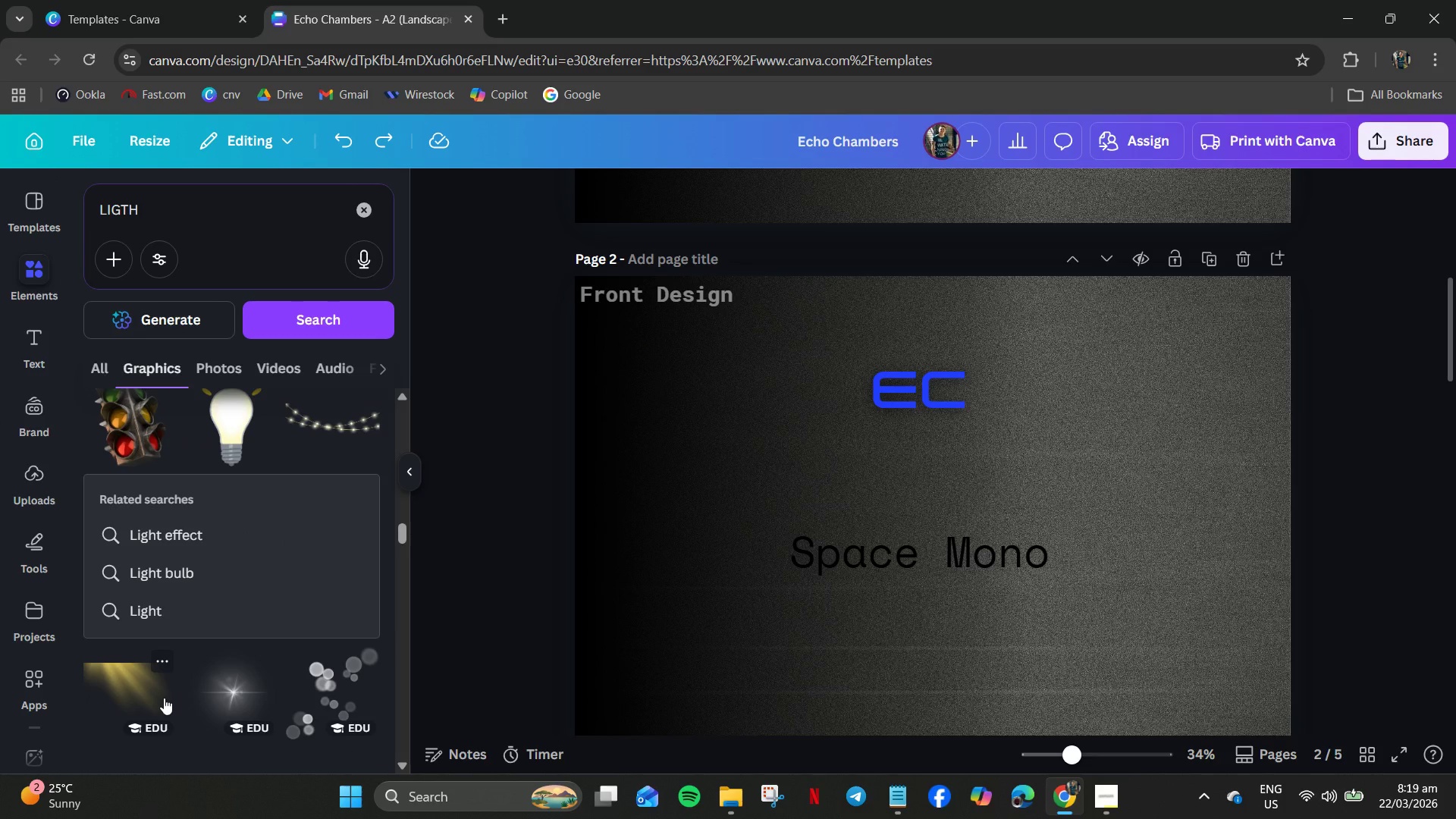 
scroll: coordinate [164, 698], scroll_direction: up, amount: 4.0
 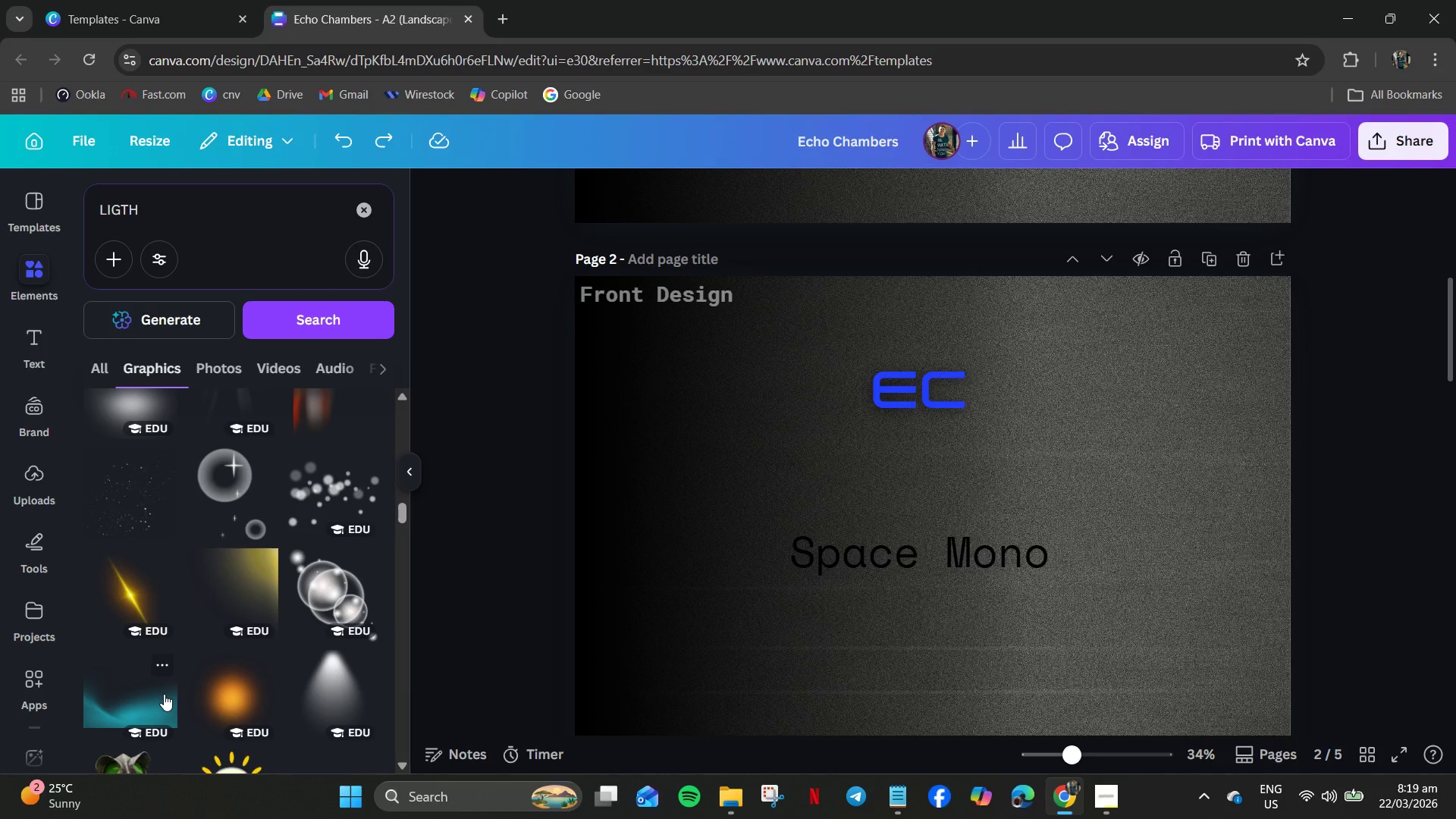 
scroll: coordinate [202, 639], scroll_direction: down, amount: 33.0
 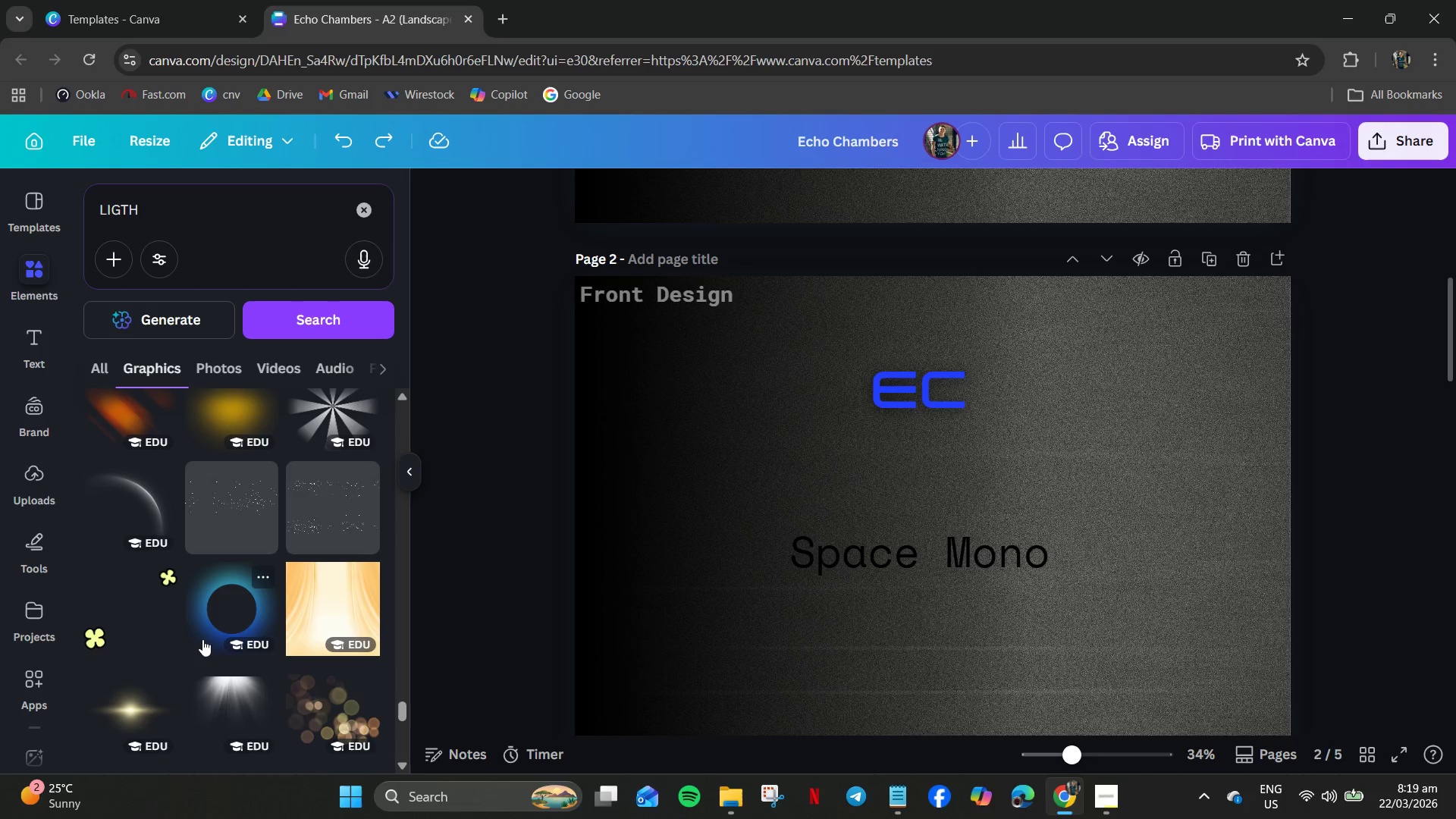 
scroll: coordinate [202, 639], scroll_direction: down, amount: 9.0
 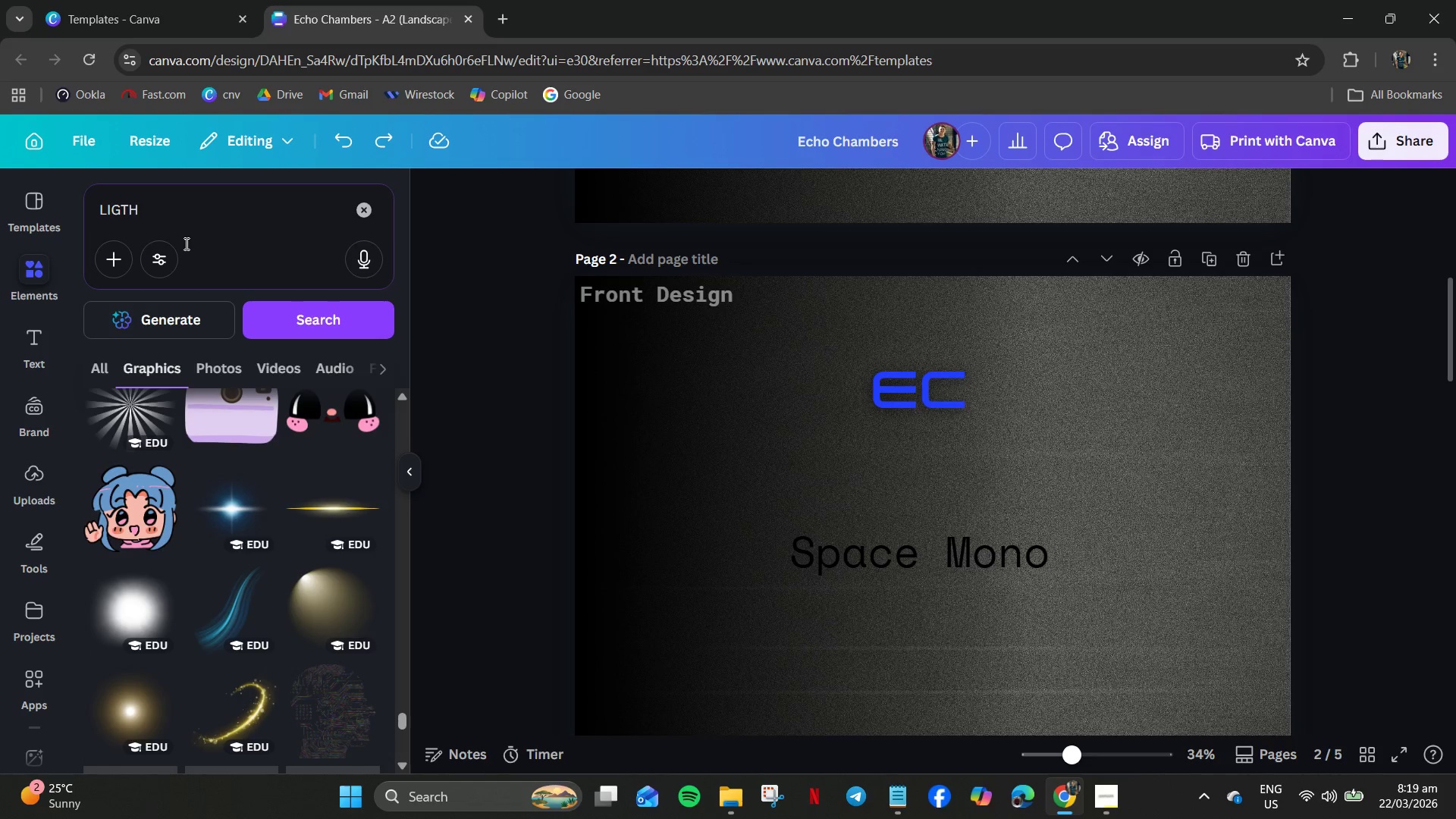 
left_click([170, 217])
 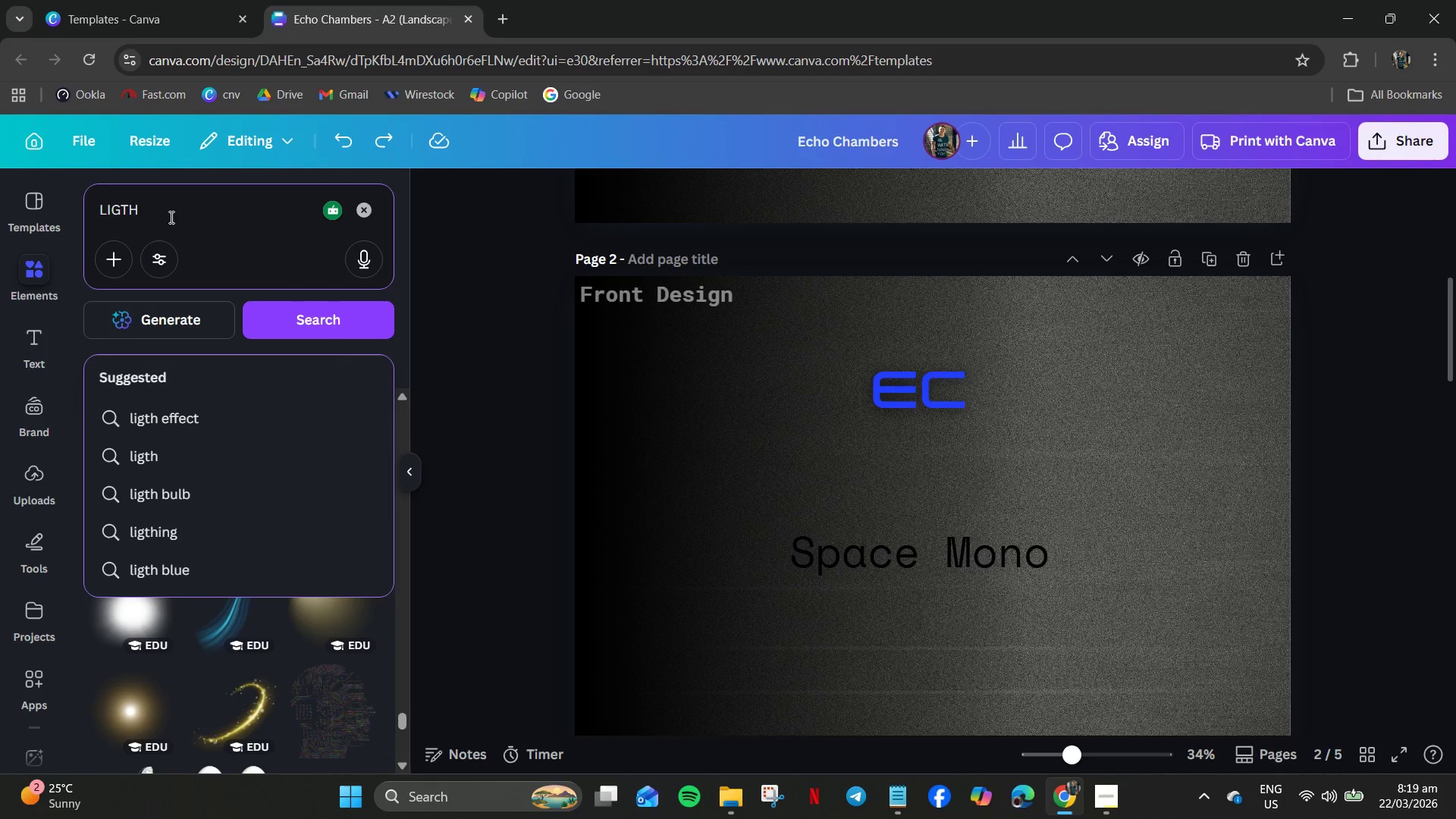 
hold_key(key=ArrowLeft, duration=1.27)
 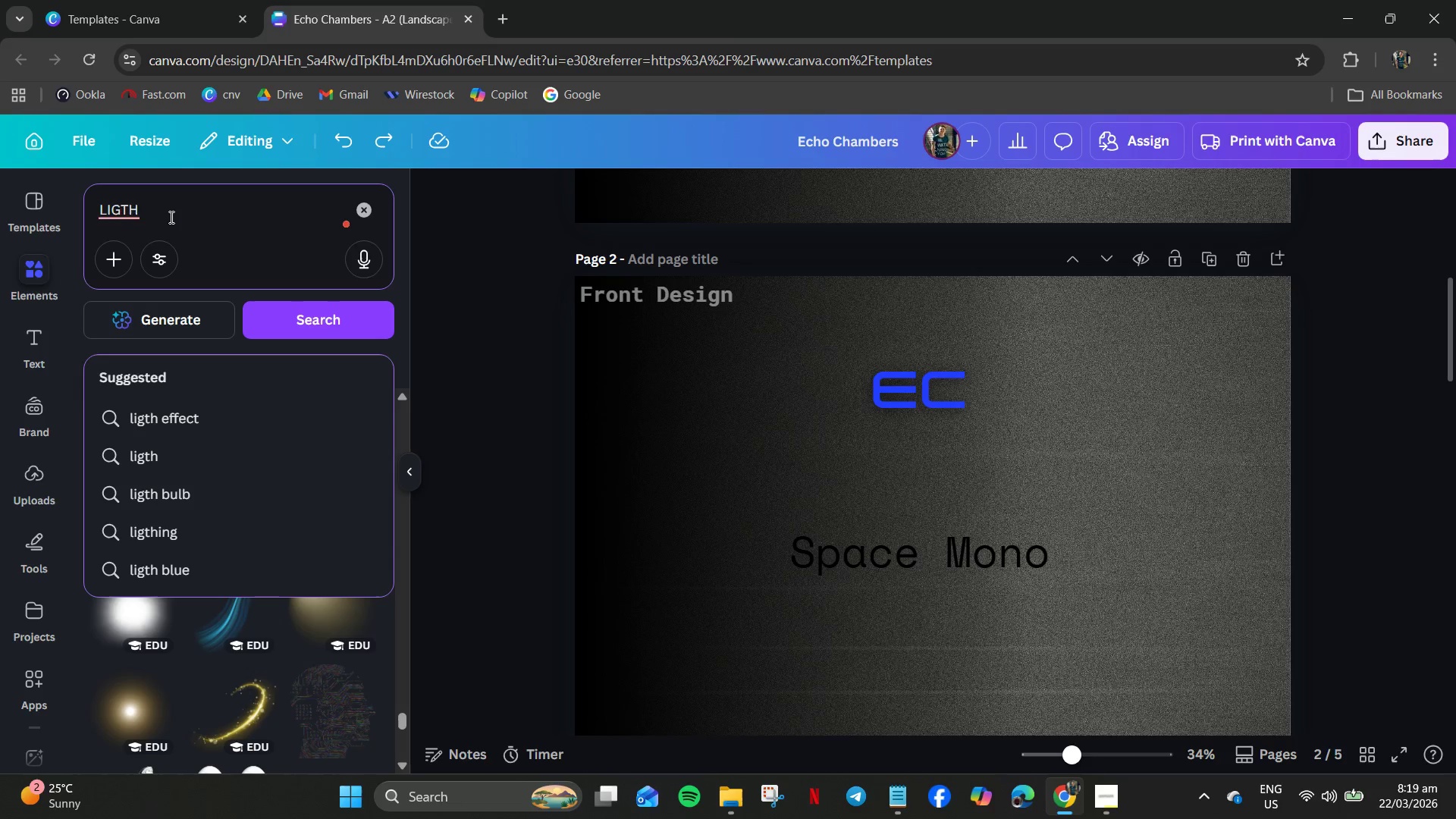 
type(blue )
 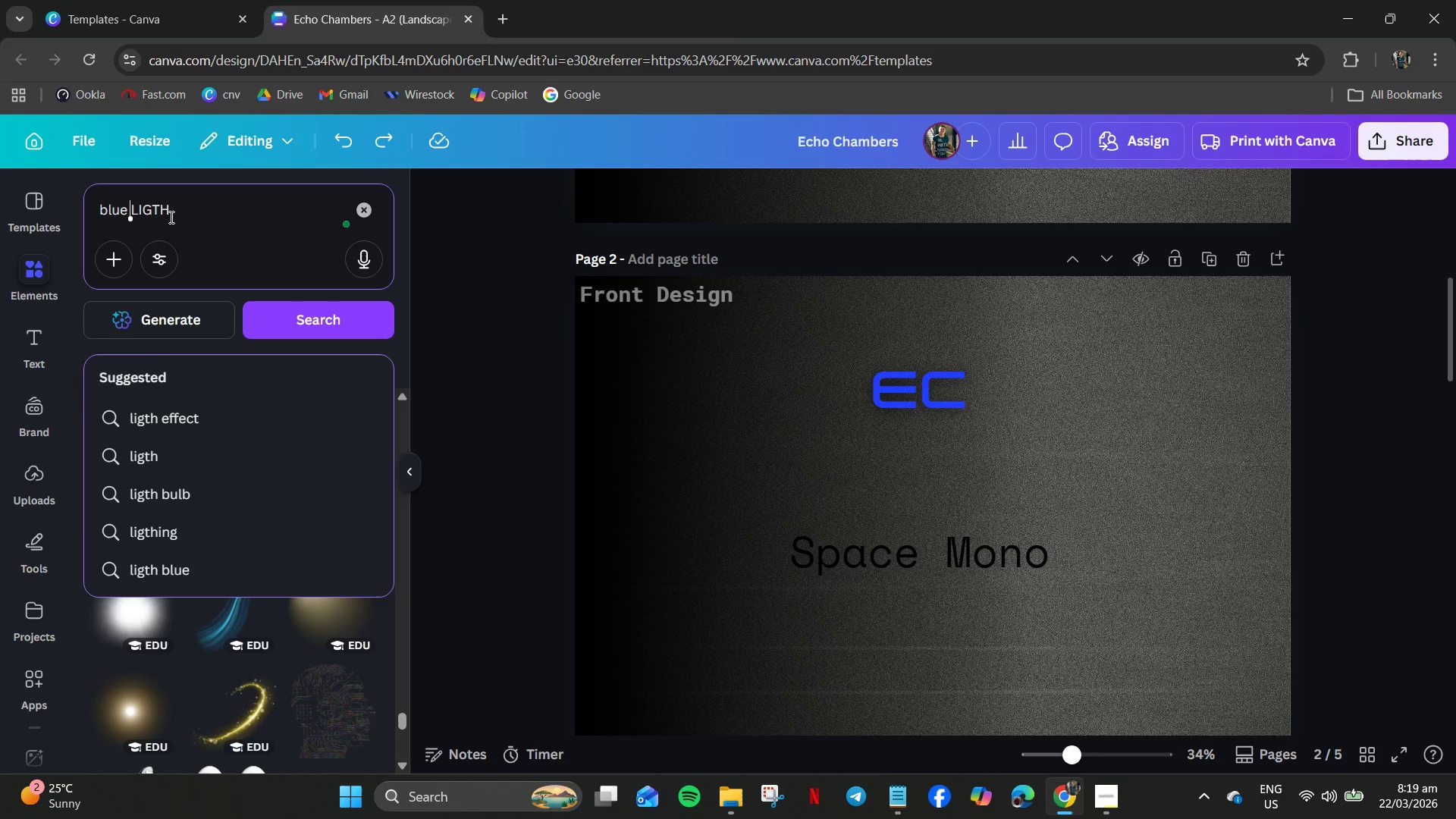 
key(Enter)
 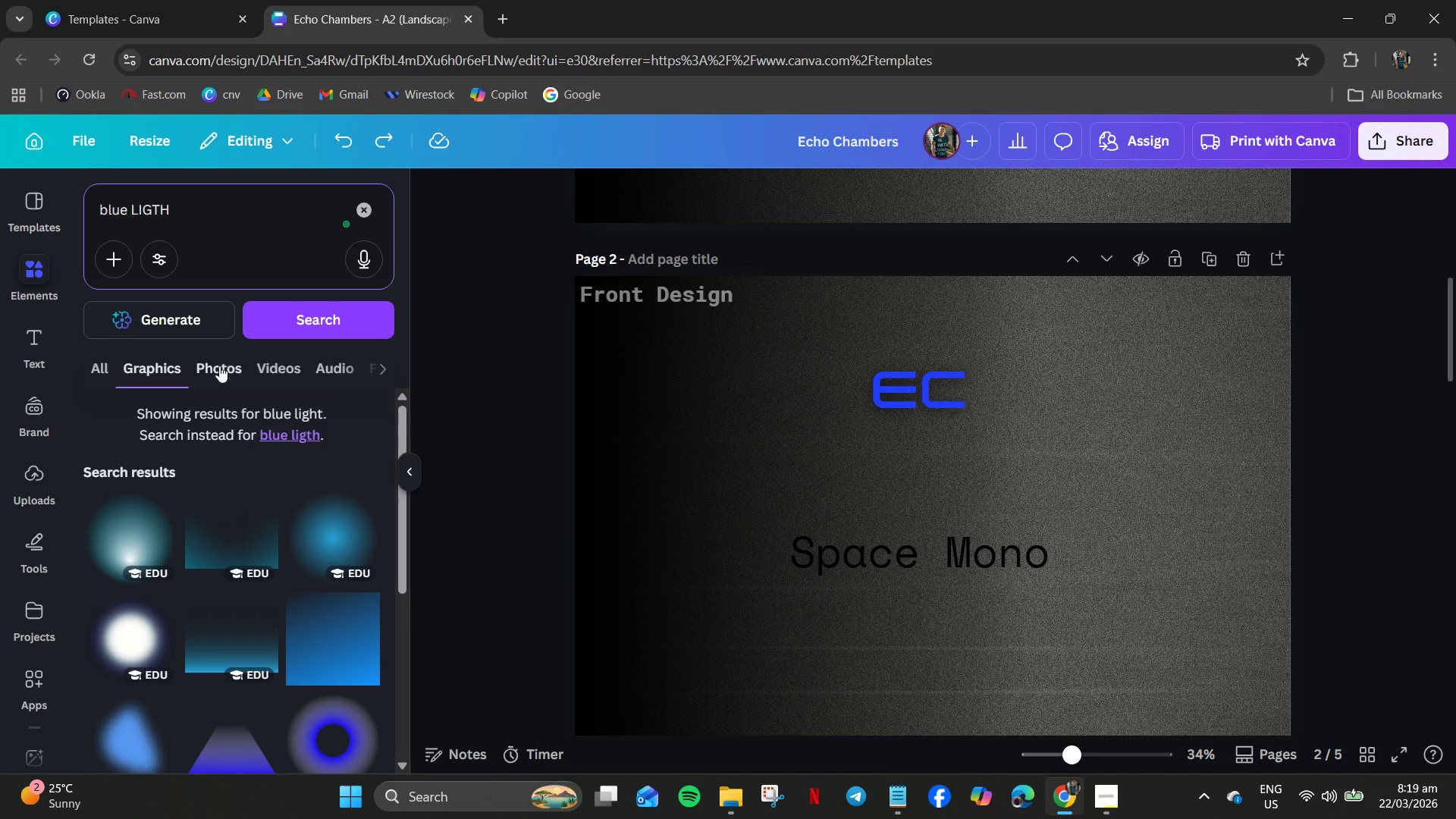 
double_click([144, 211])
 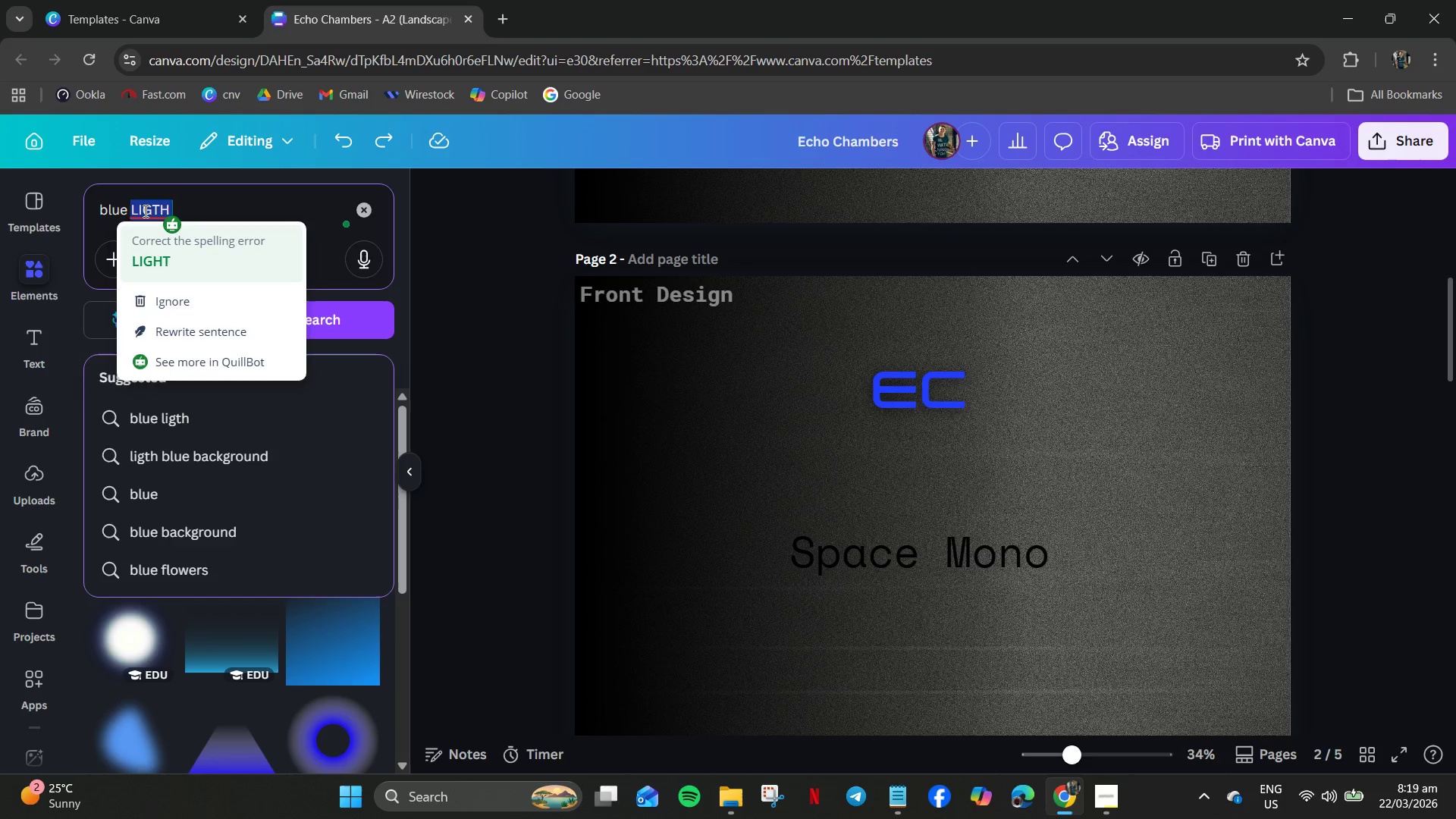 
type(line)
 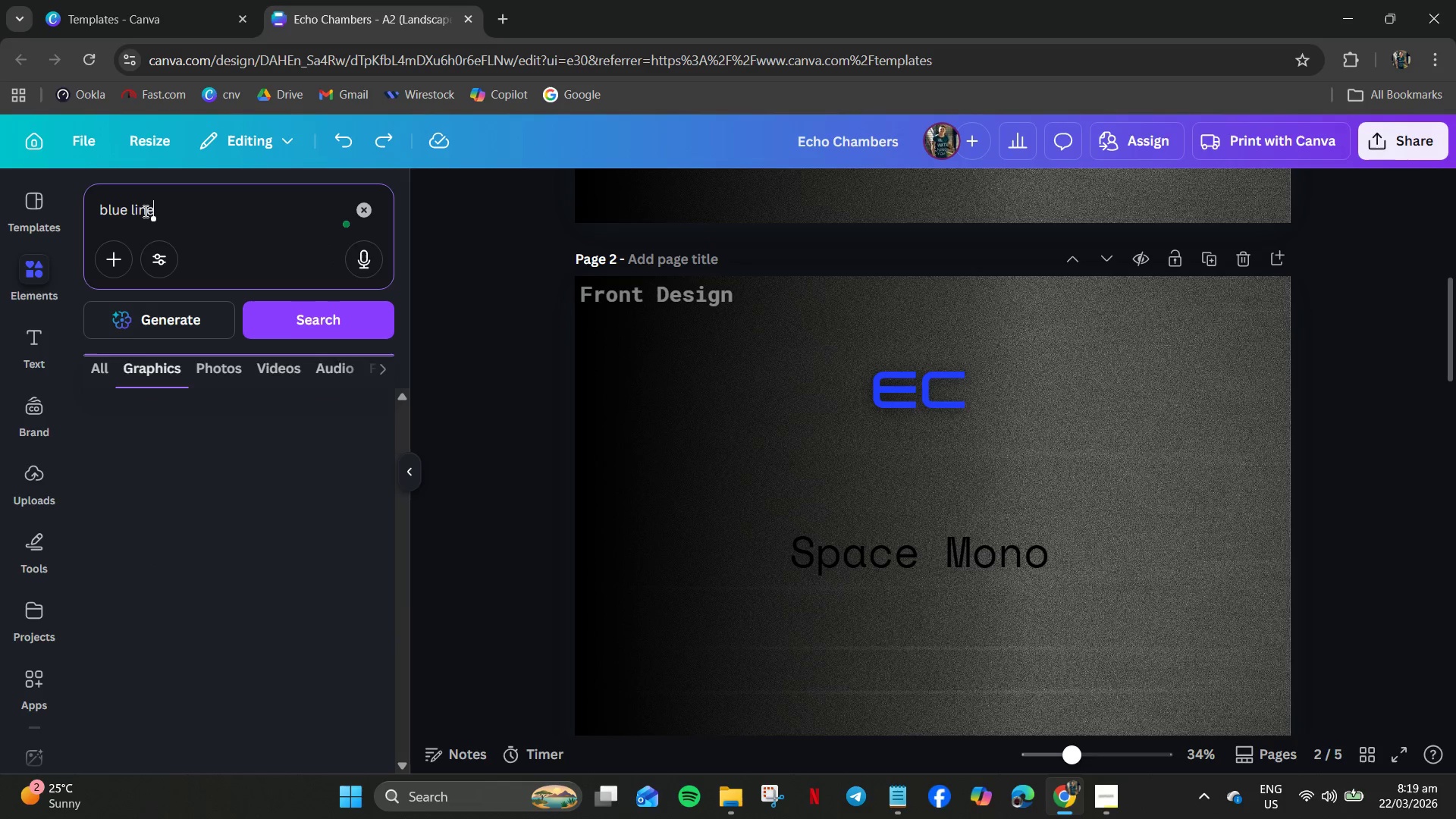 
key(Enter)
 